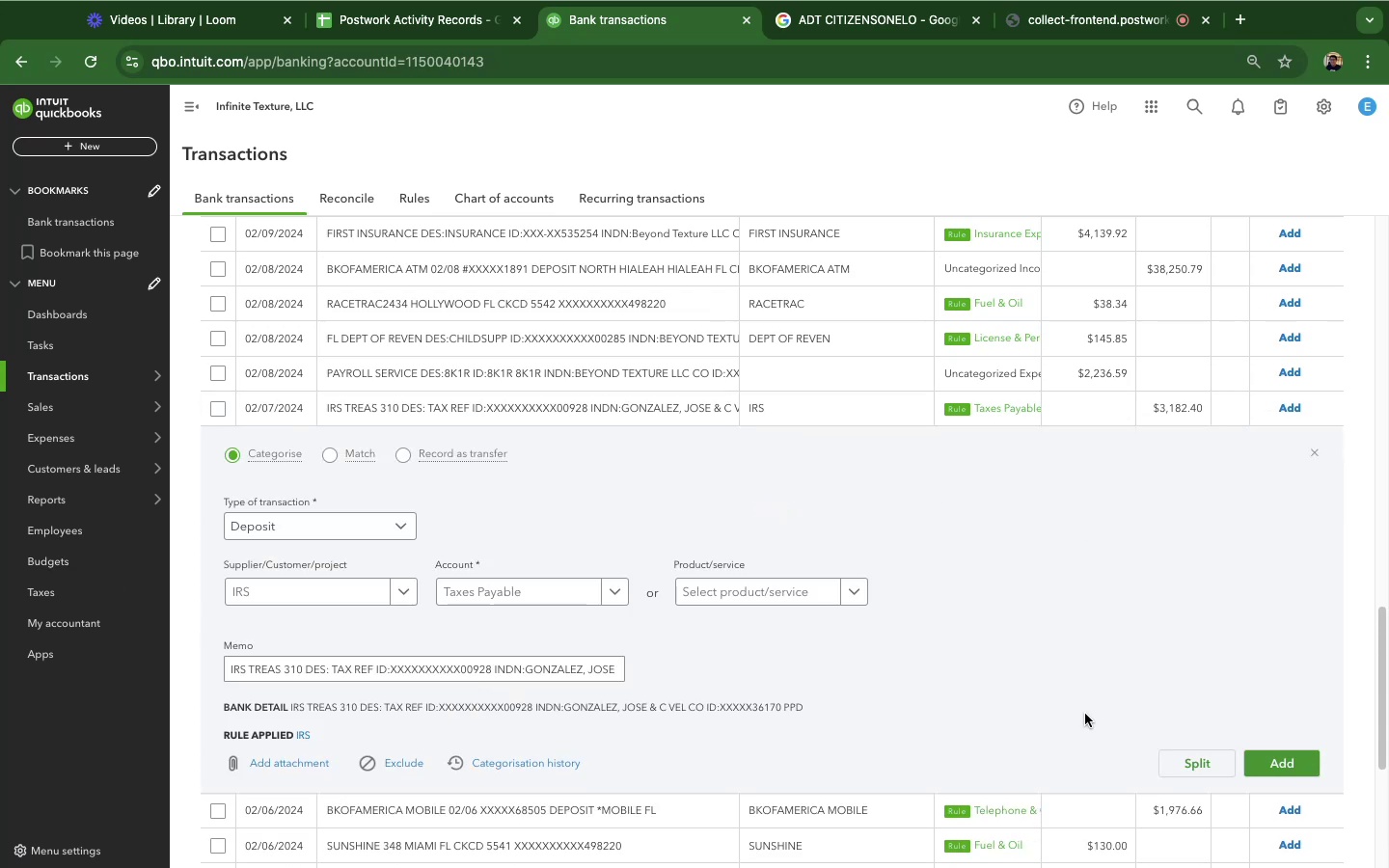 
left_click([1273, 764])
 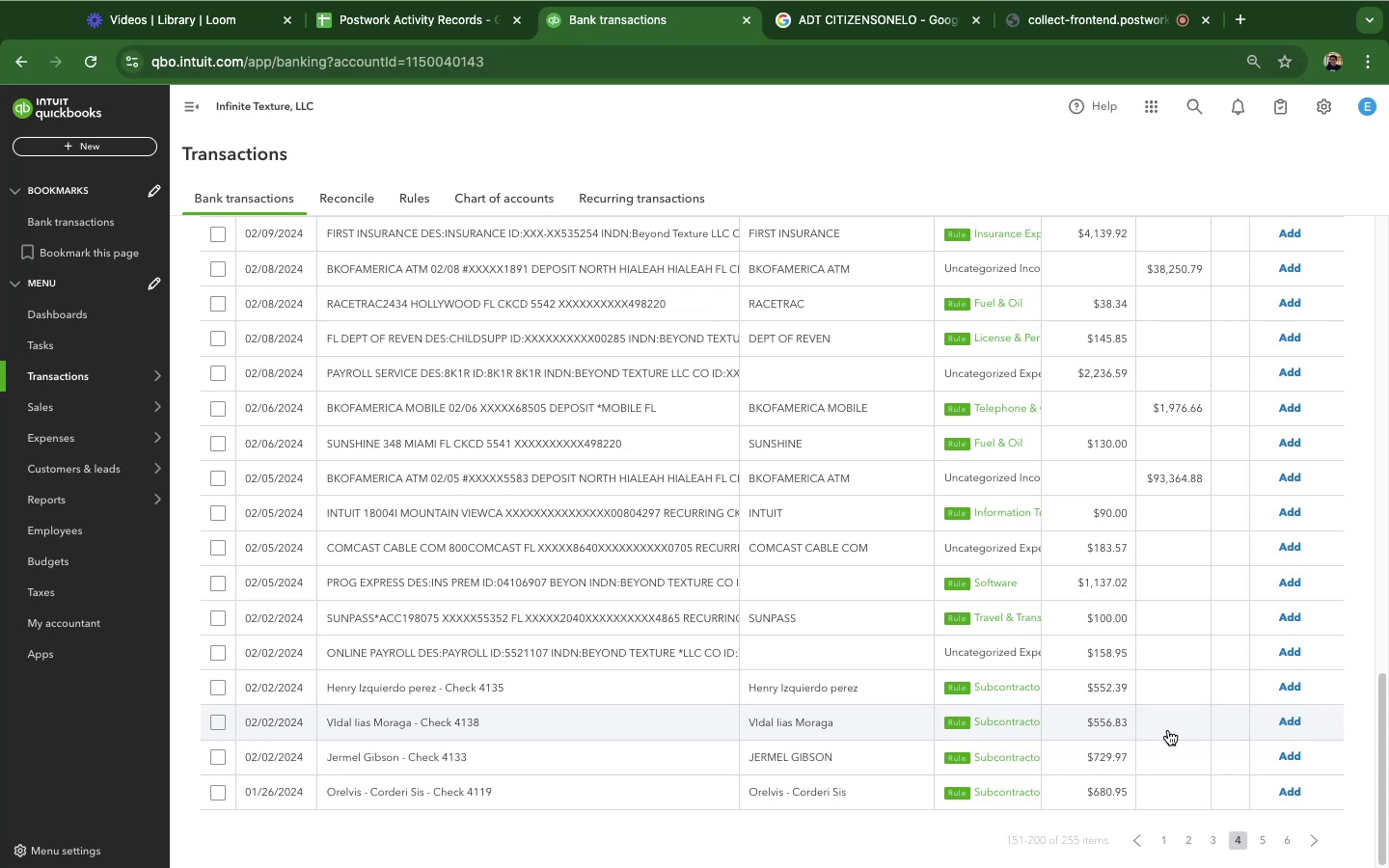 
wait(13.72)
 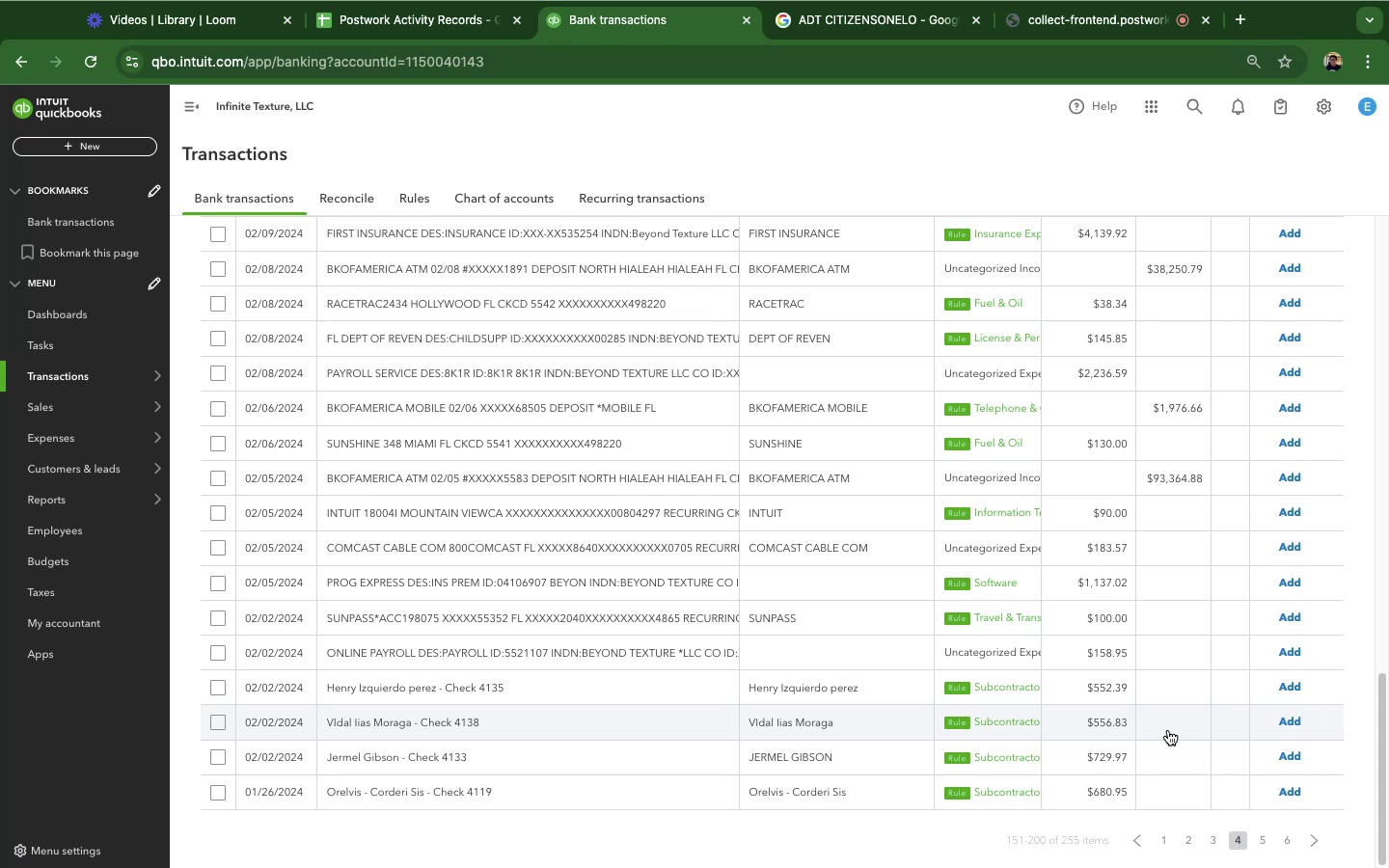 
left_click([396, 328])
 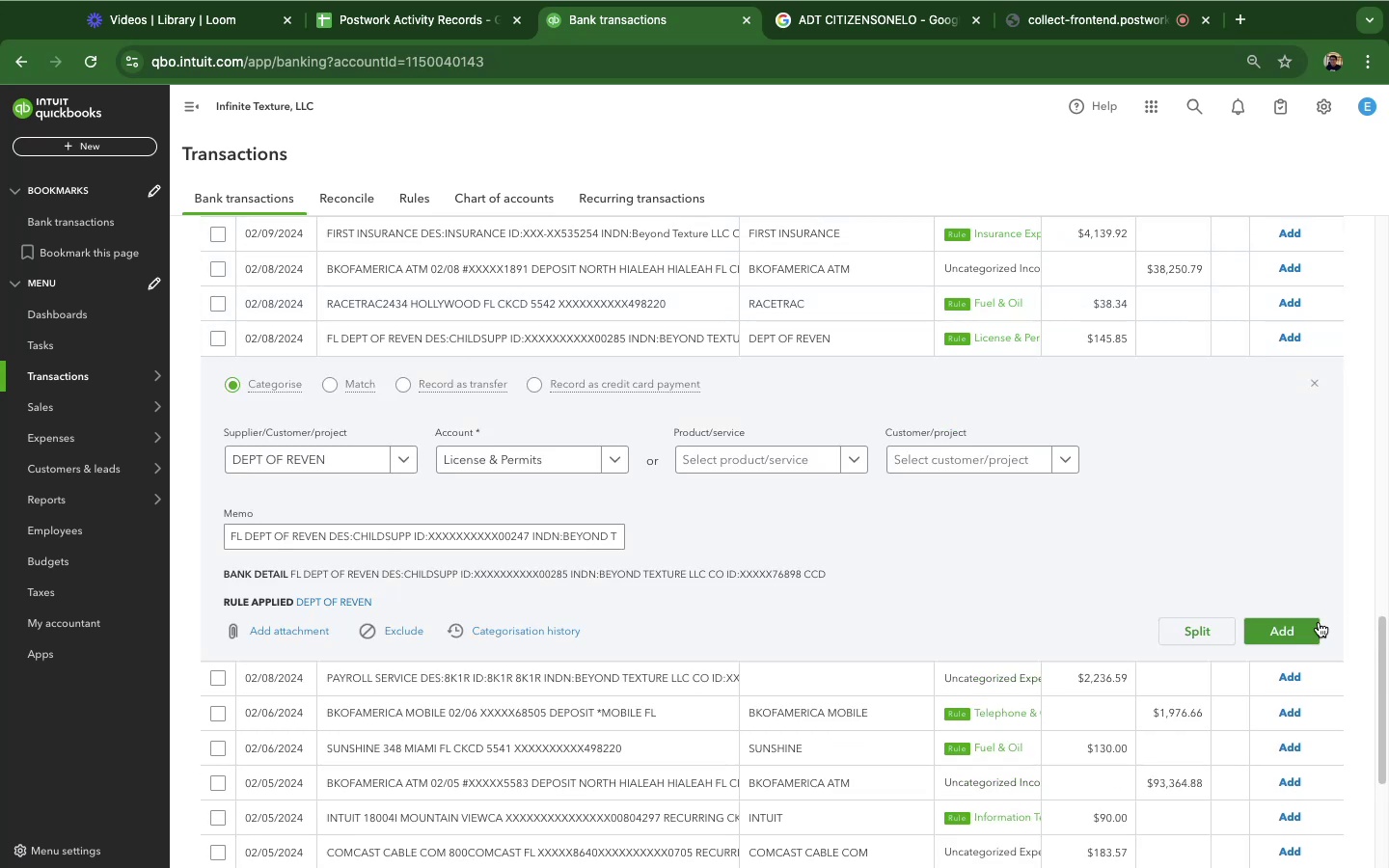 
left_click([1303, 633])
 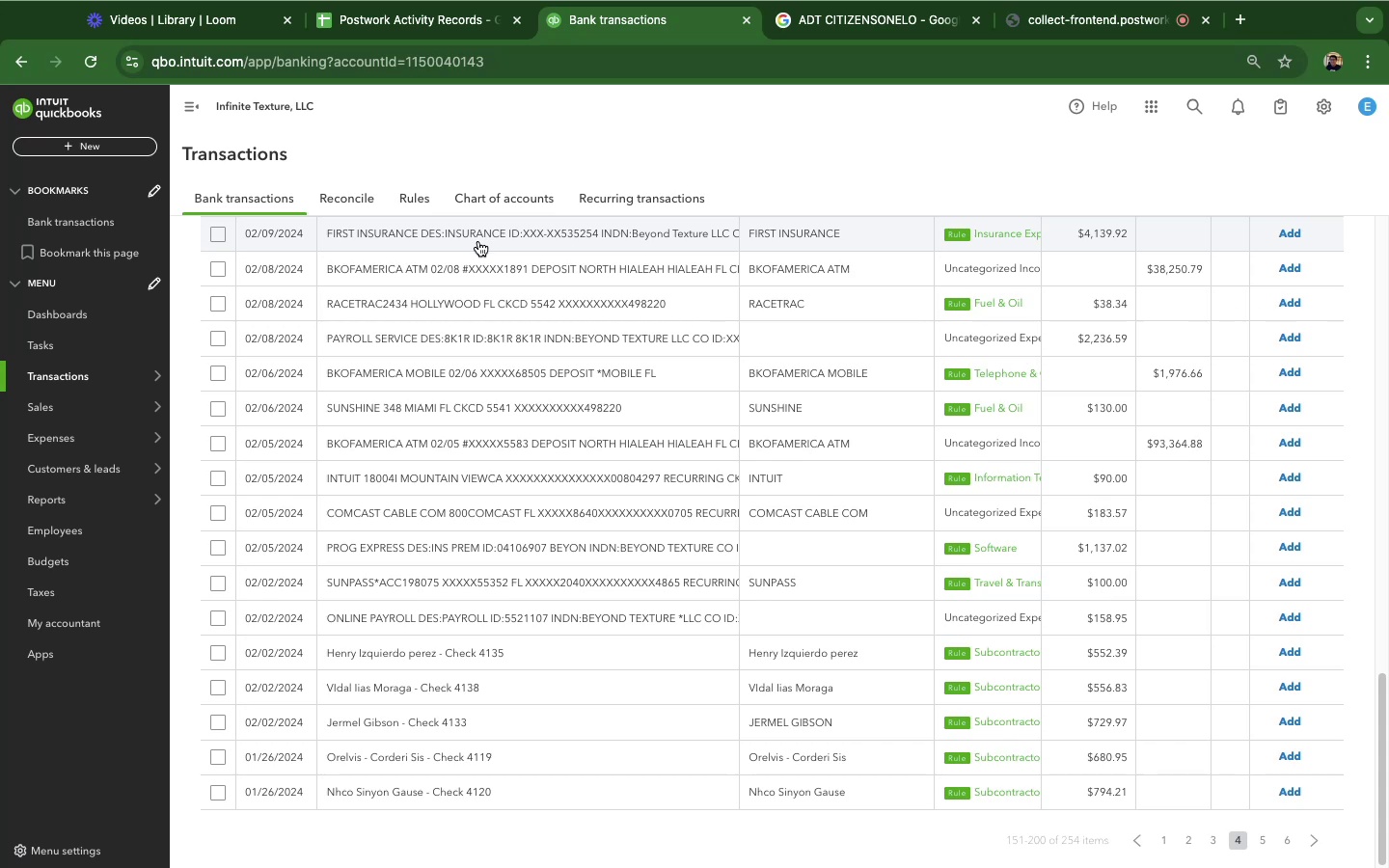 
wait(22.14)
 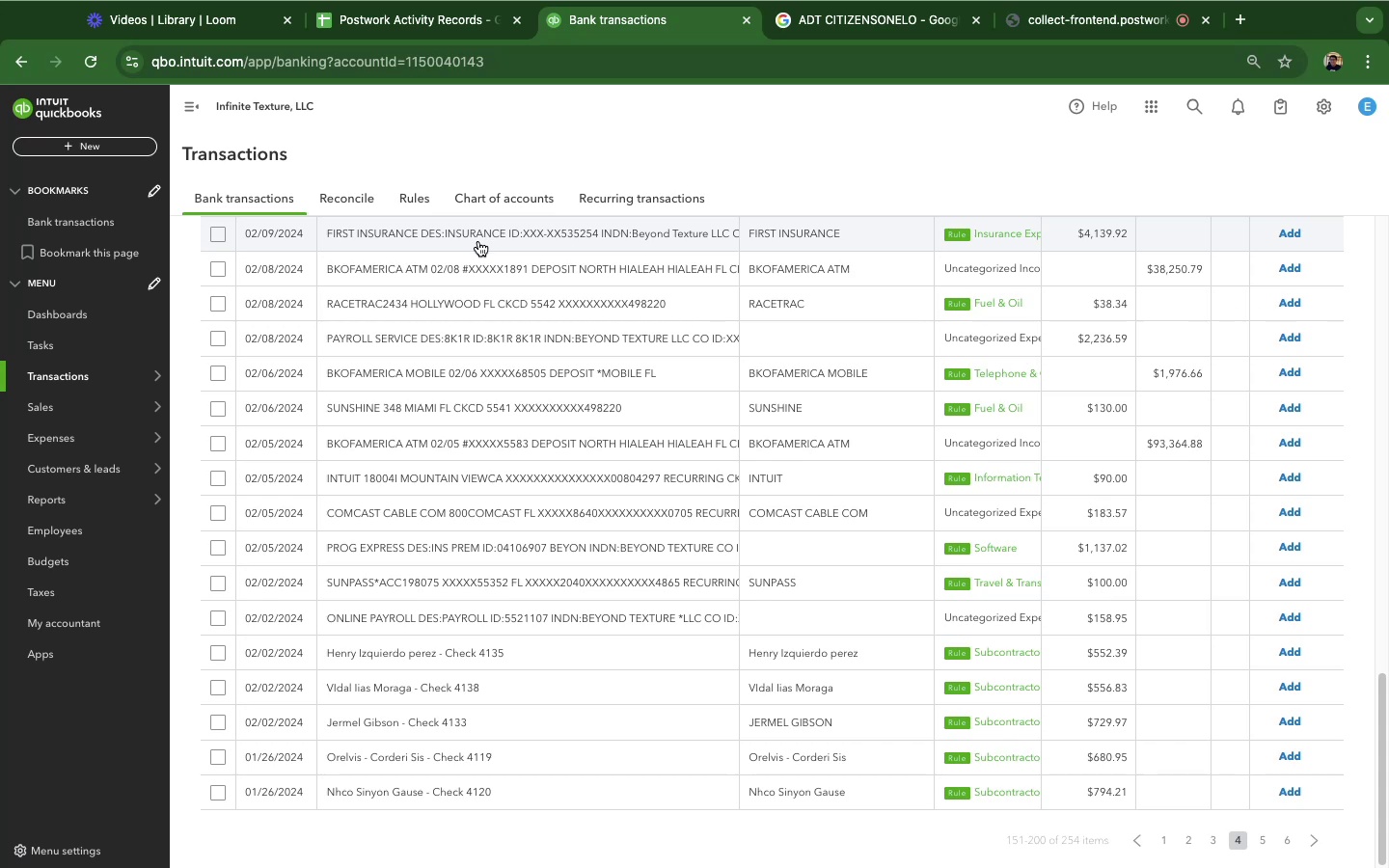 
scroll: coordinate [831, 78], scroll_direction: down, amount: 1.0
 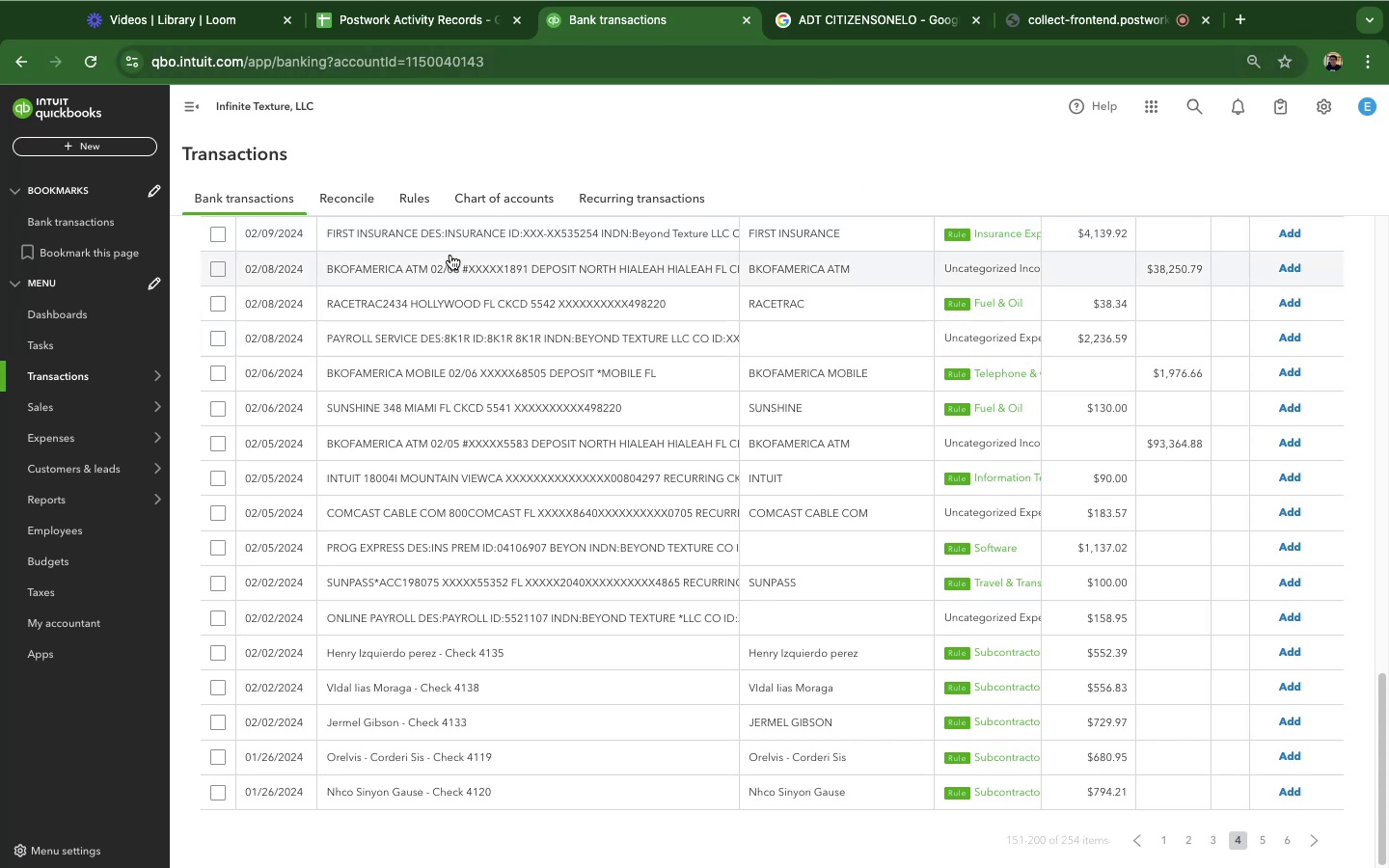 
left_click([446, 242])
 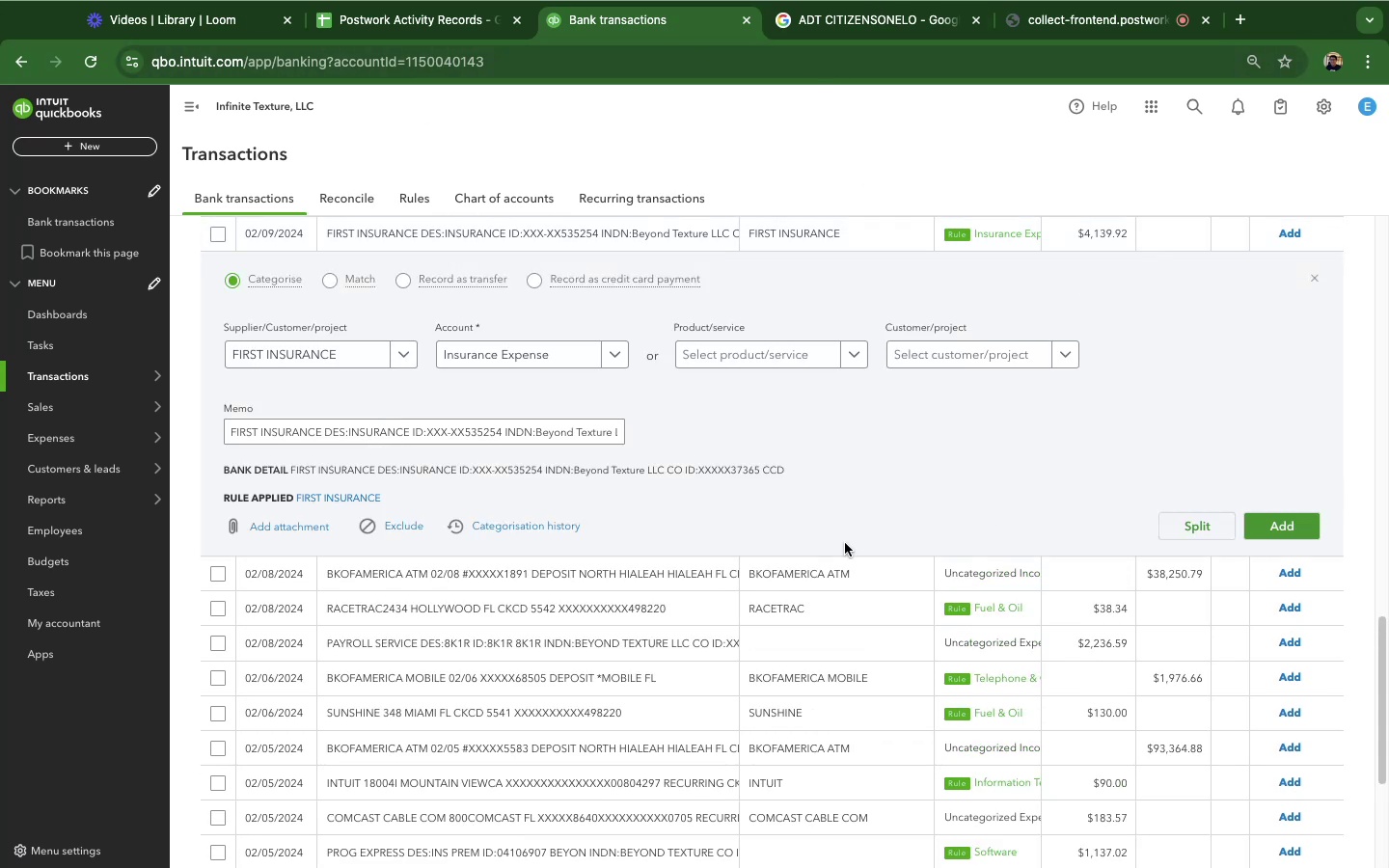 
left_click([1306, 527])
 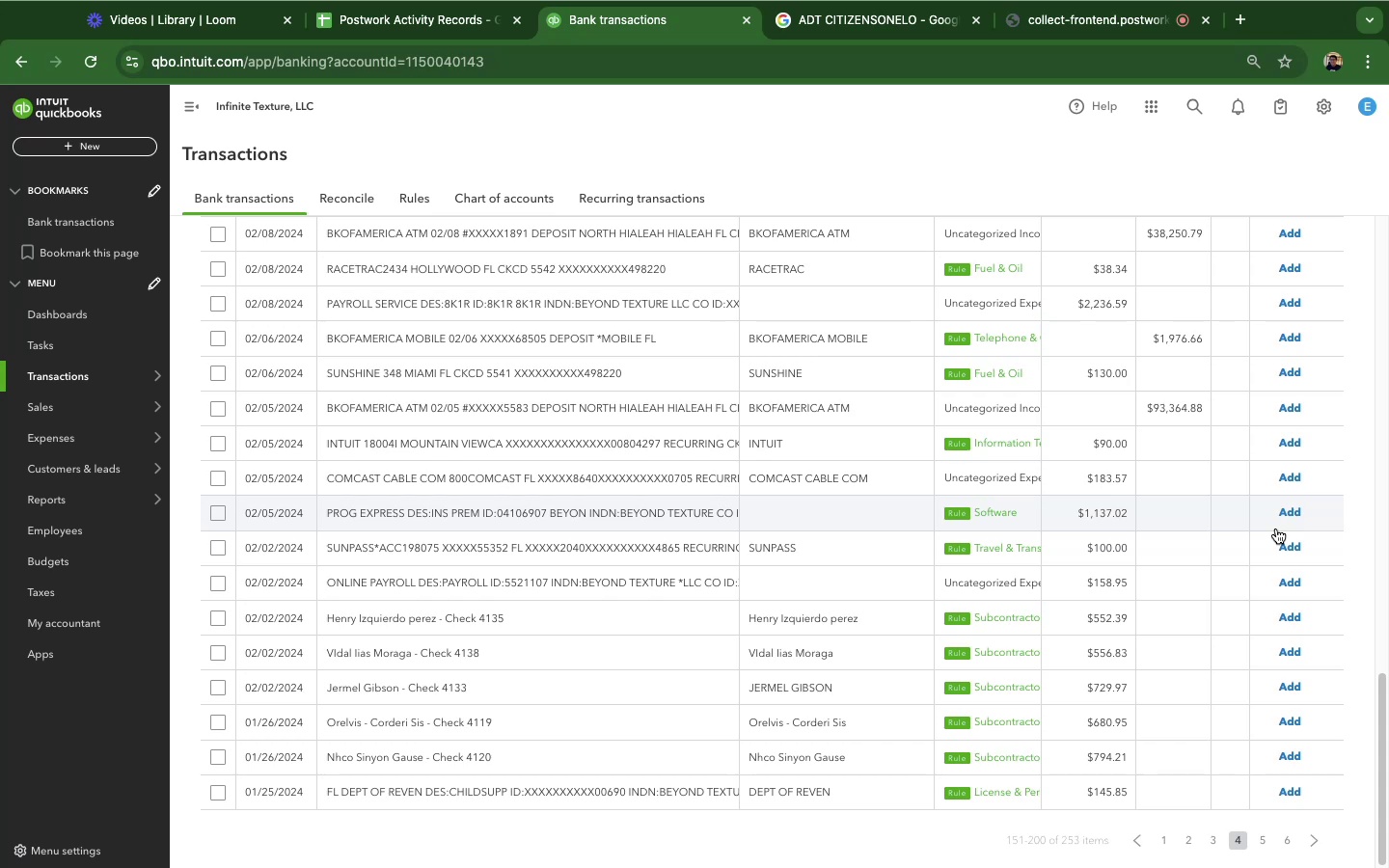 
wait(25.65)
 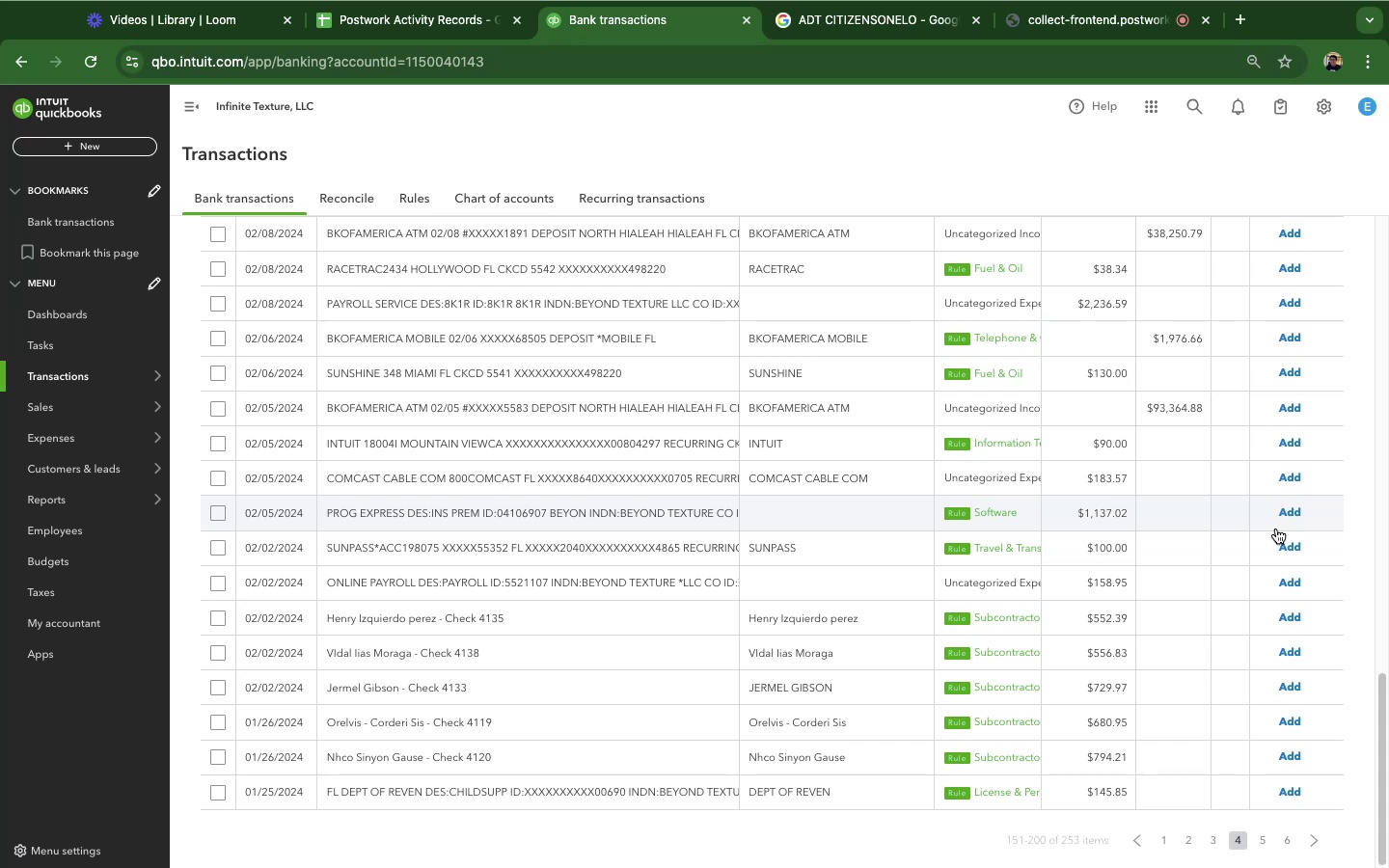 
left_click([390, 371])
 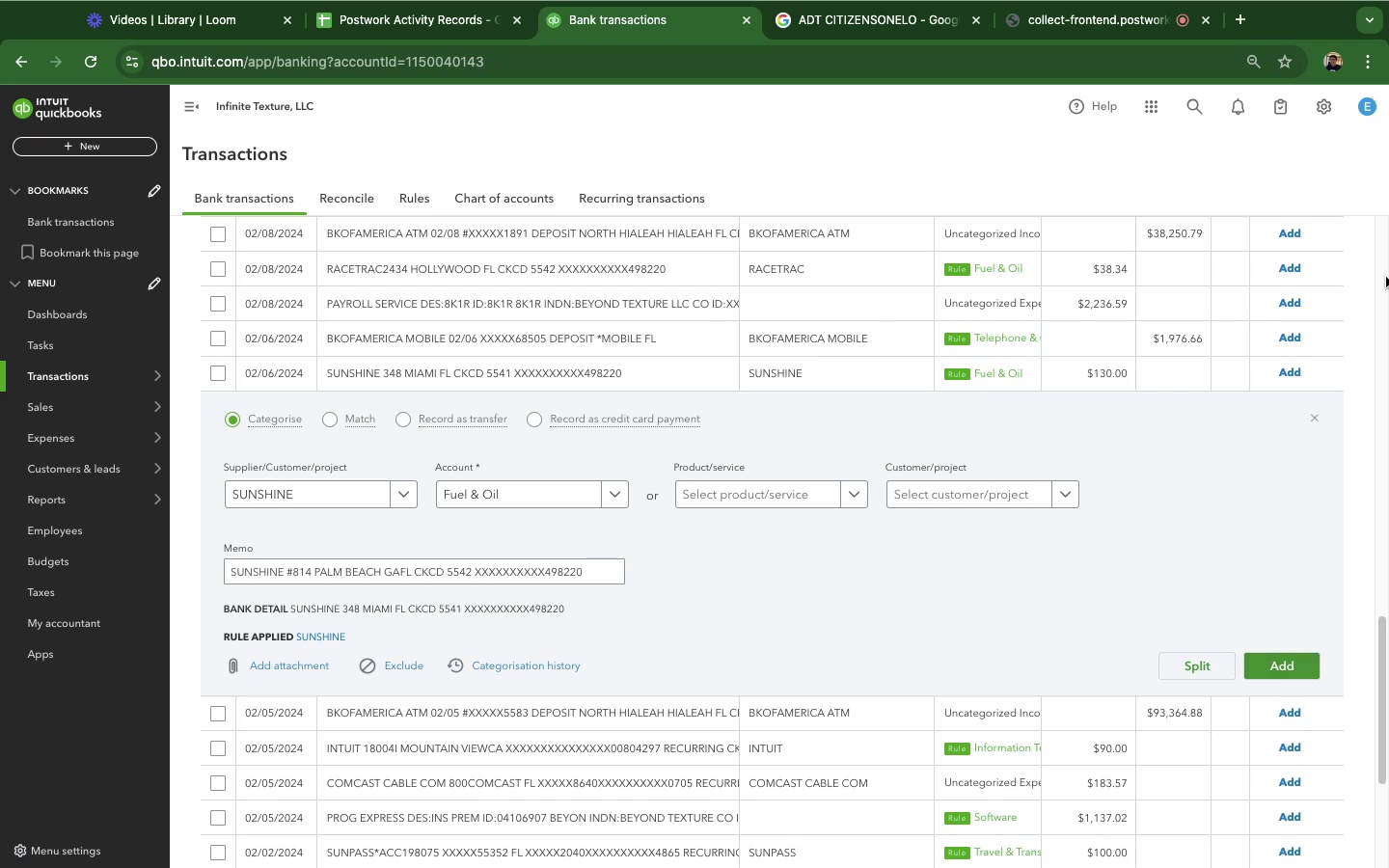 
wait(46.18)
 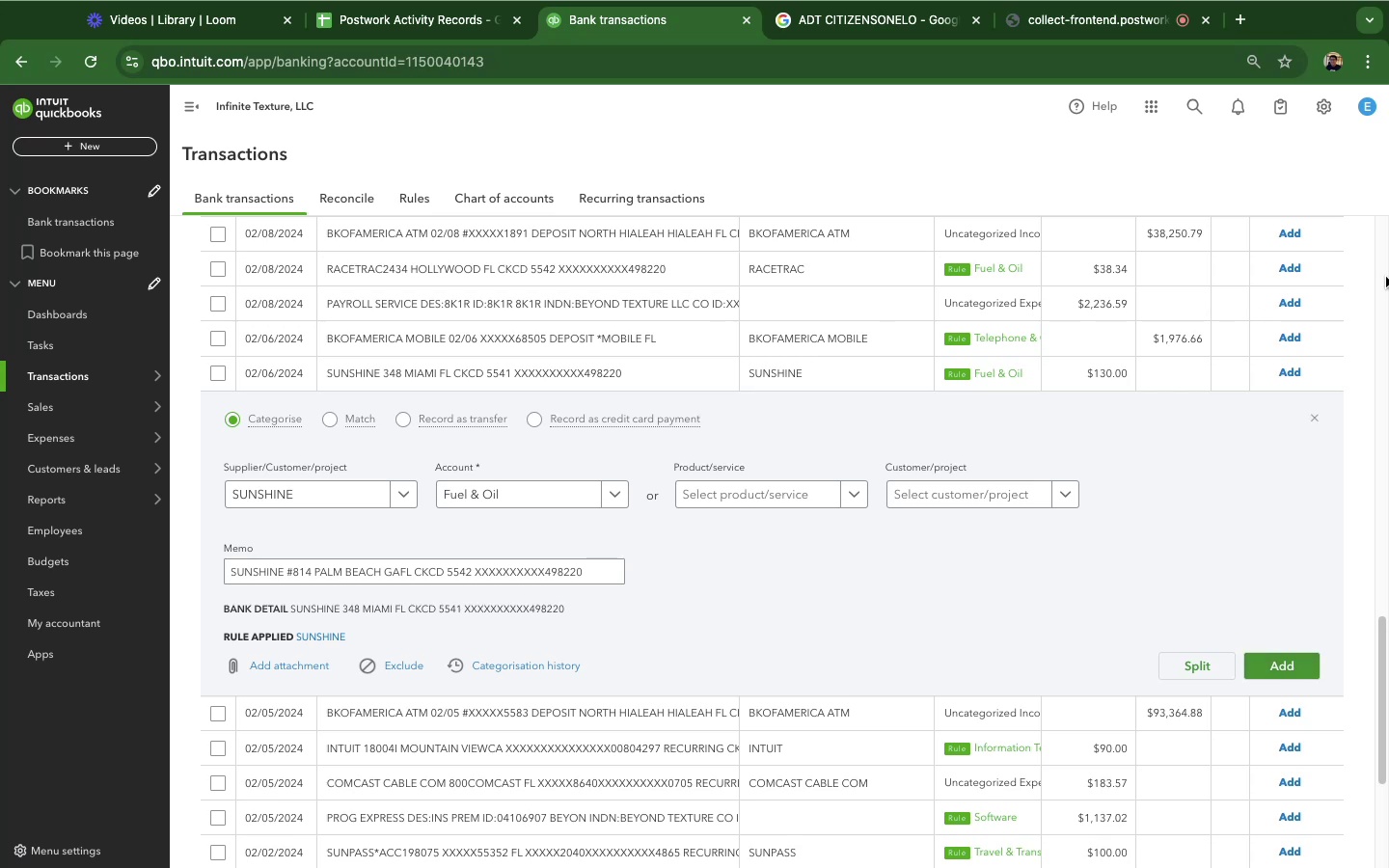 
scroll: coordinate [1297, 471], scroll_direction: down, amount: 9.0
 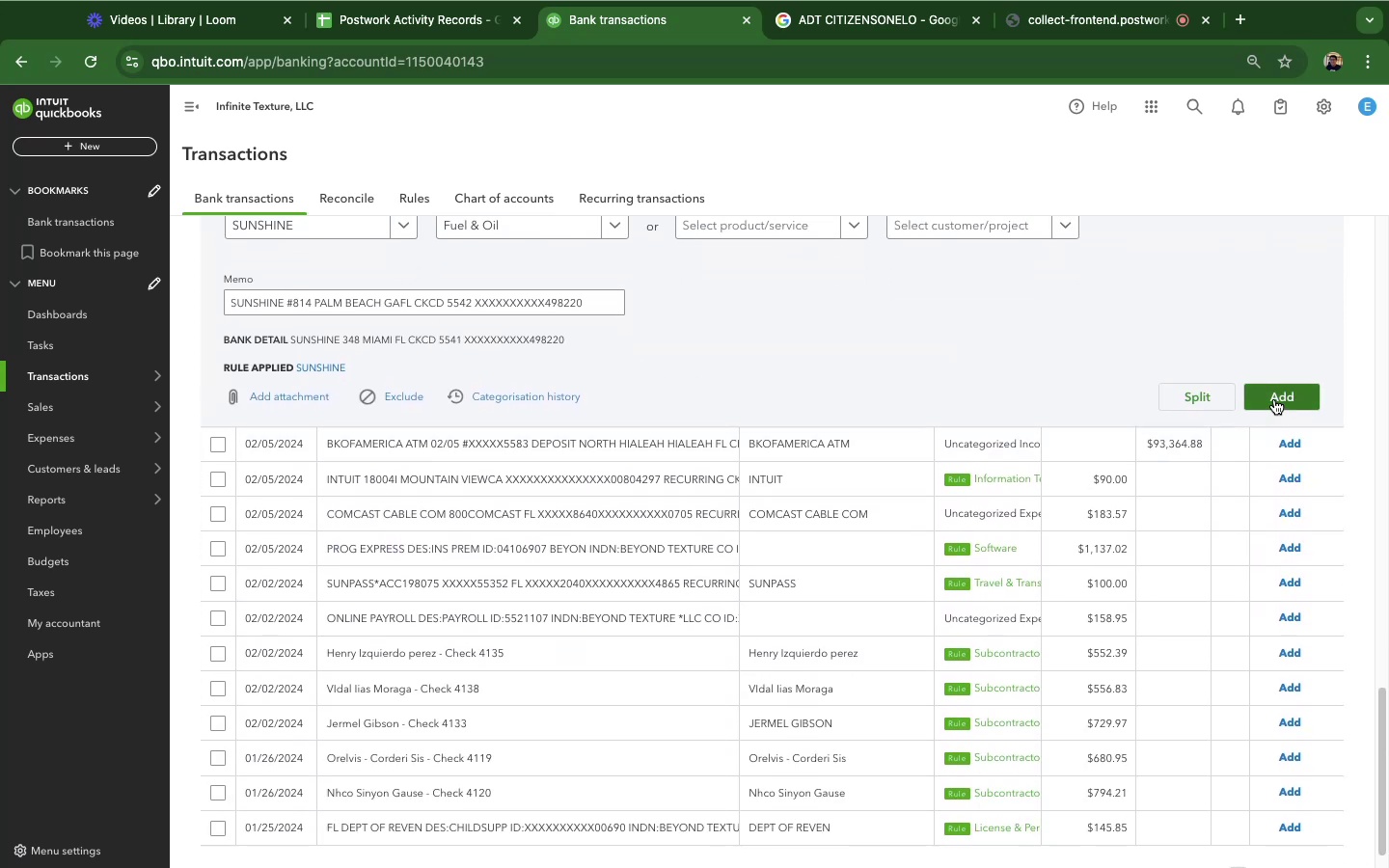 
left_click([1274, 399])
 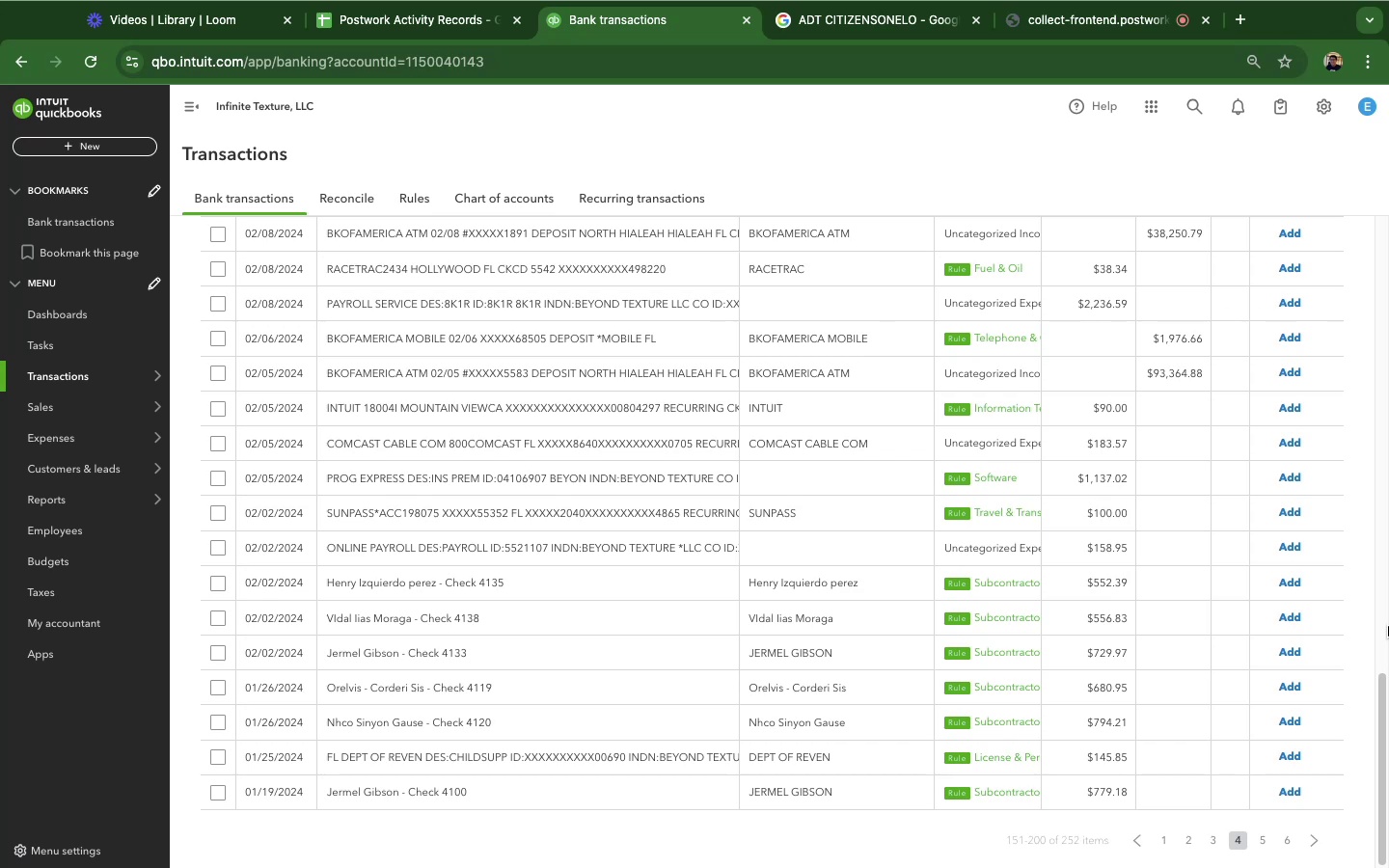 
wait(22.4)
 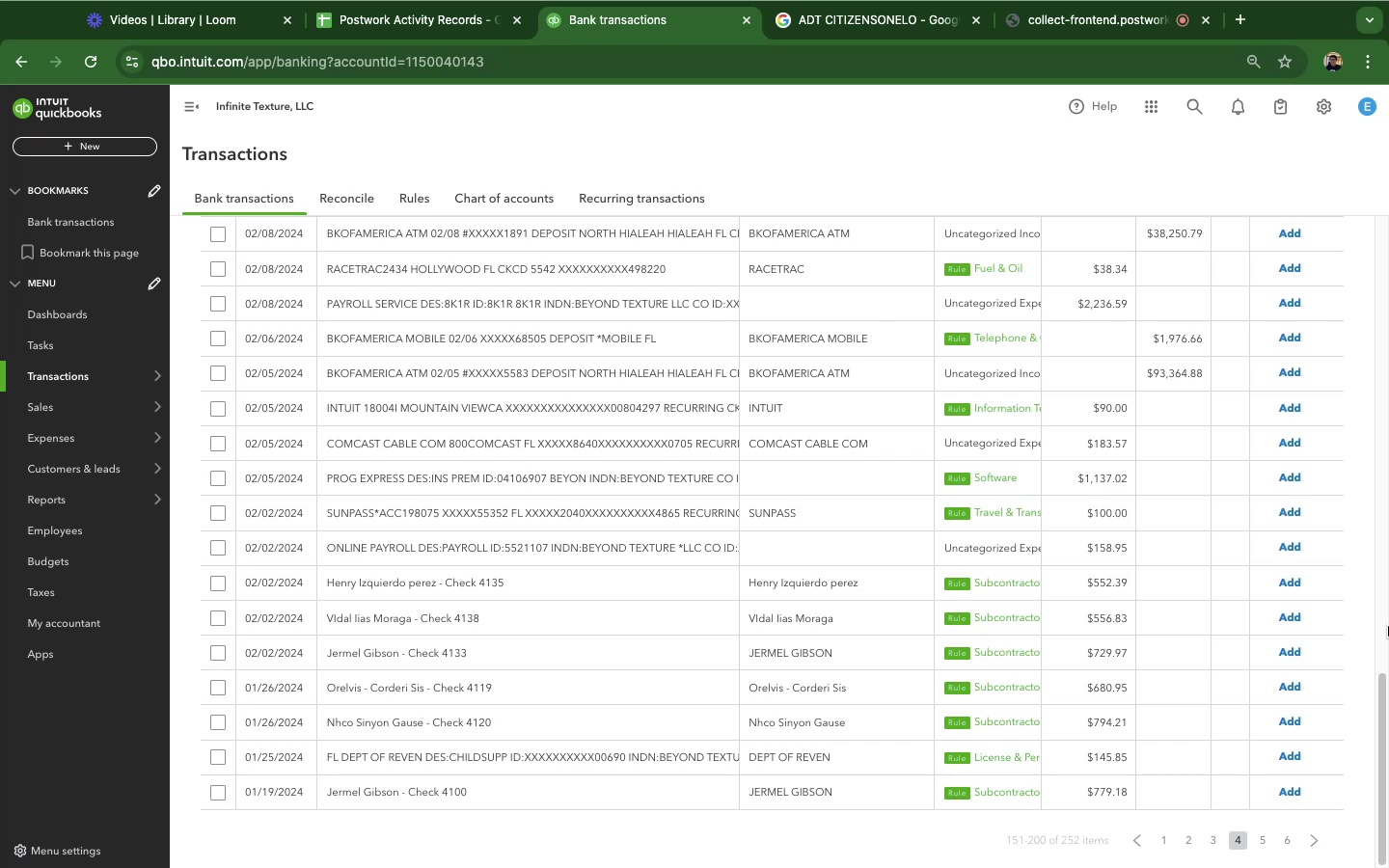 
left_click([578, 273])
 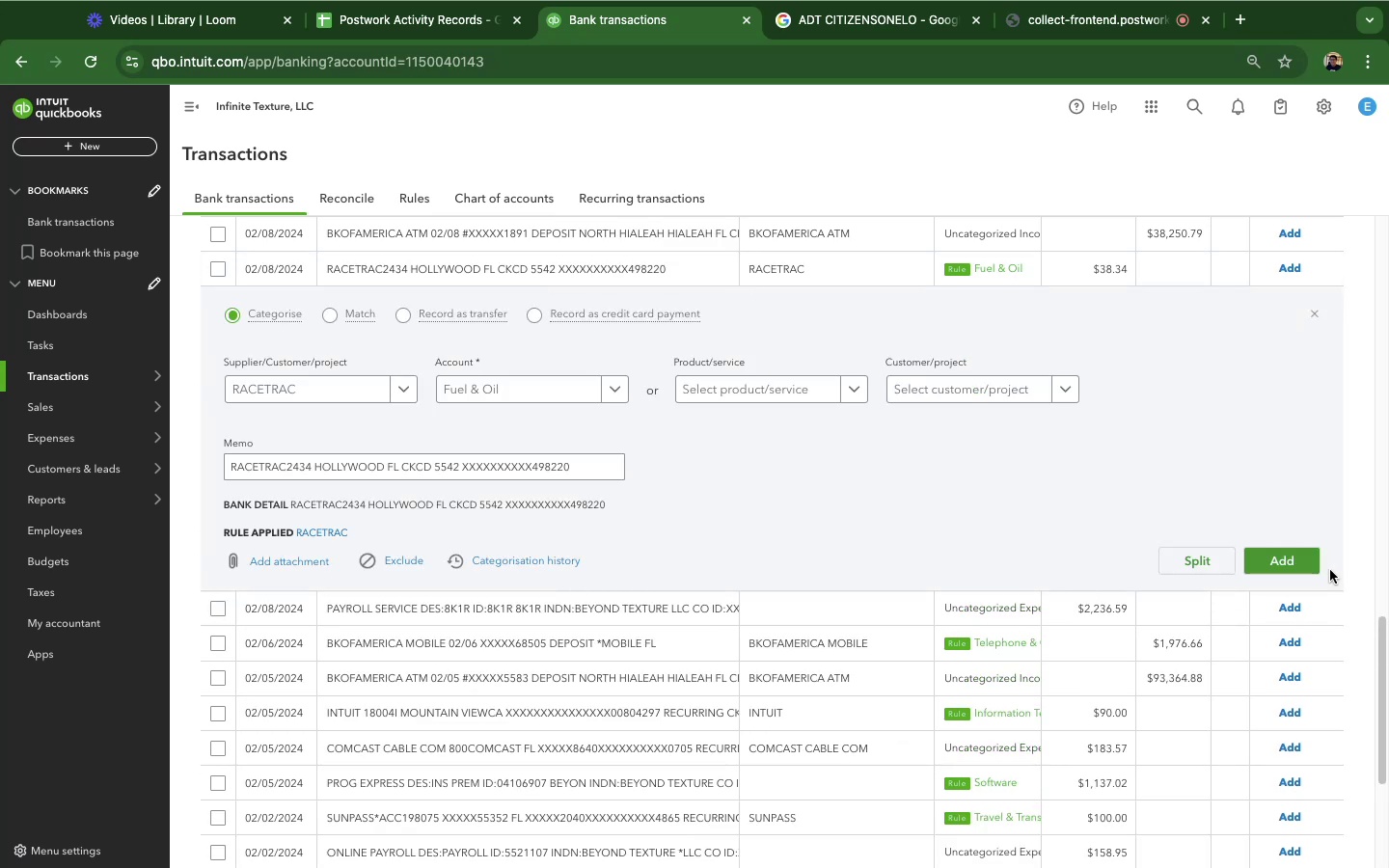 
left_click([1300, 562])
 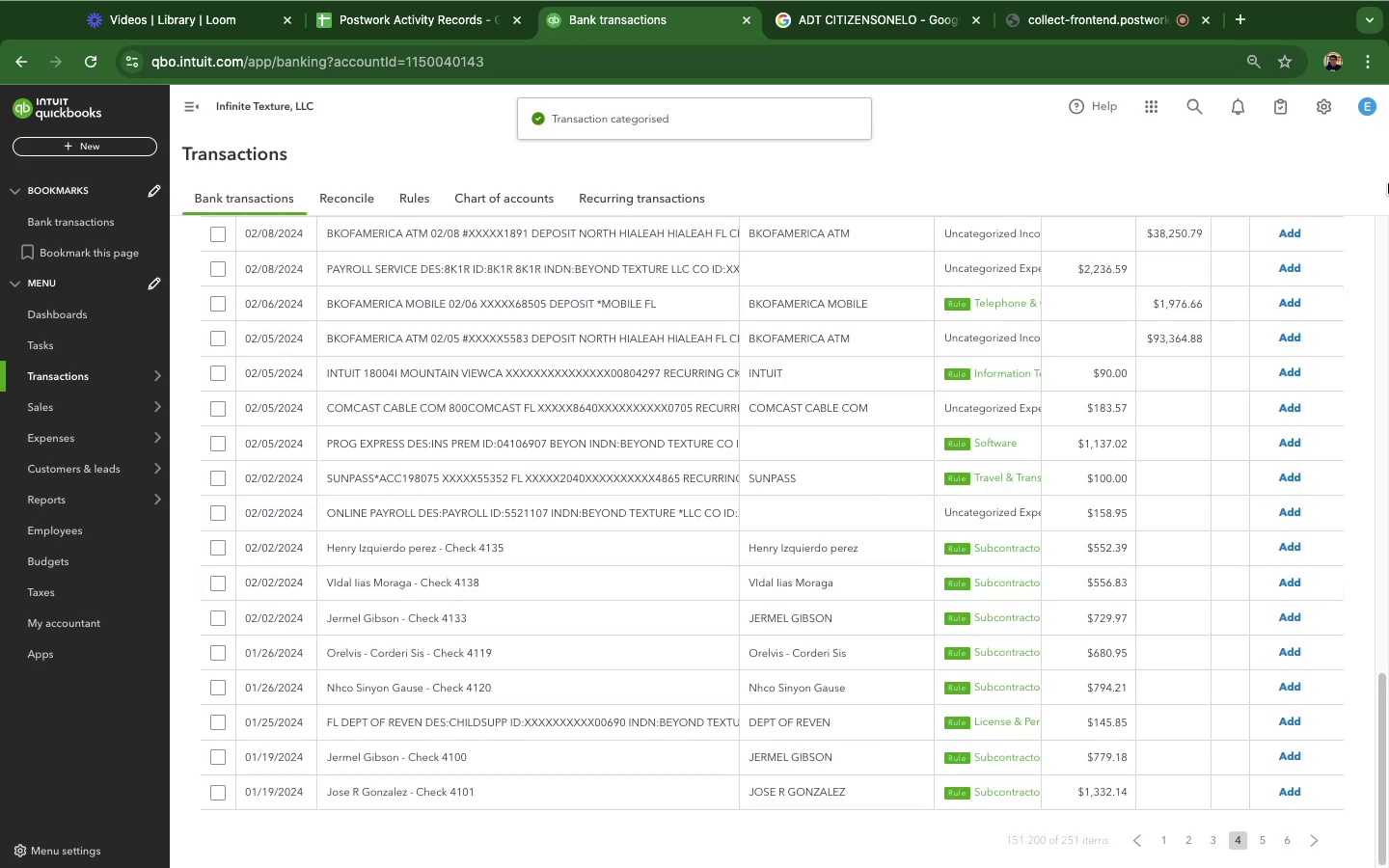 
wait(5.87)
 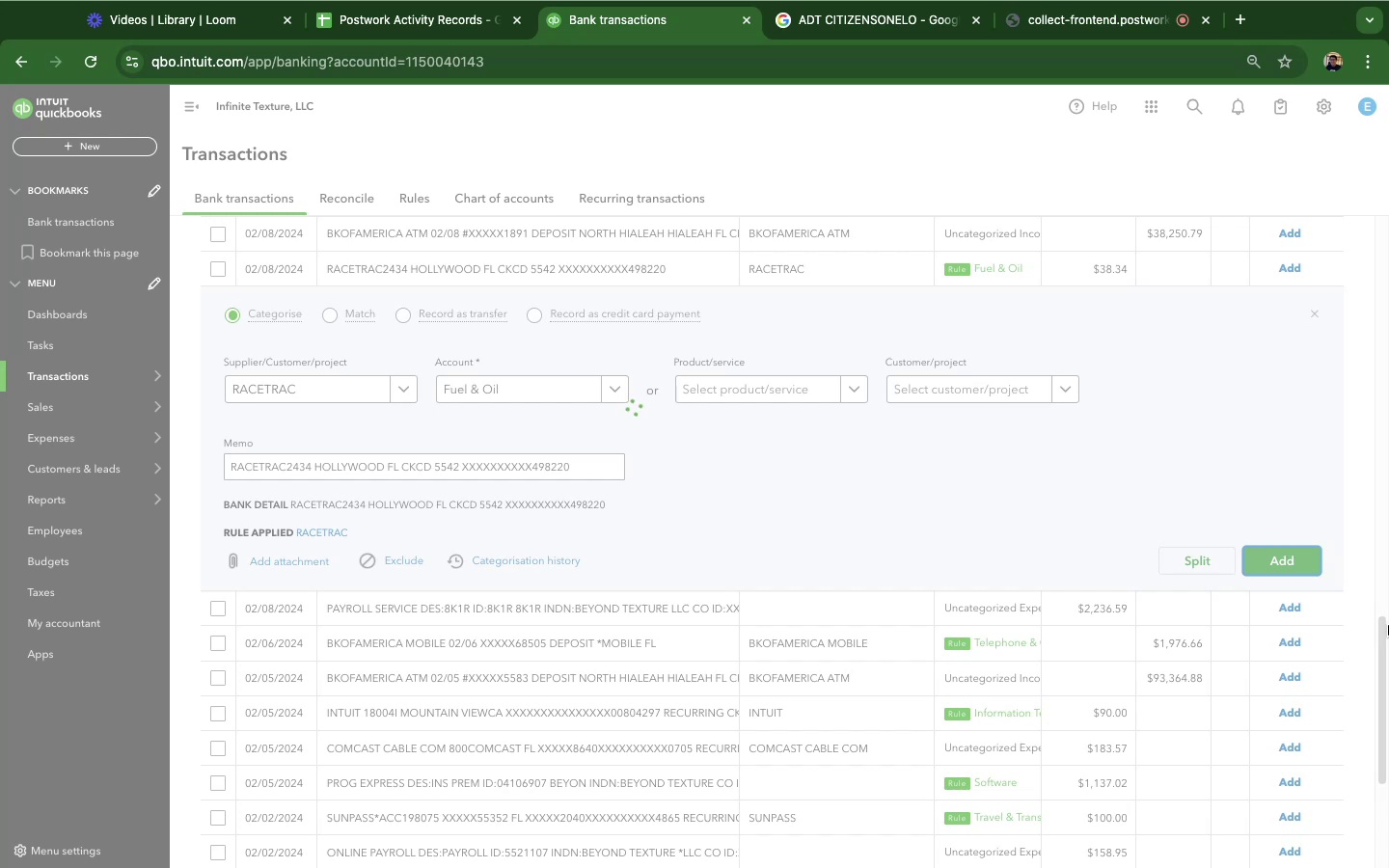 
scroll: coordinate [667, 536], scroll_direction: down, amount: 9.0
 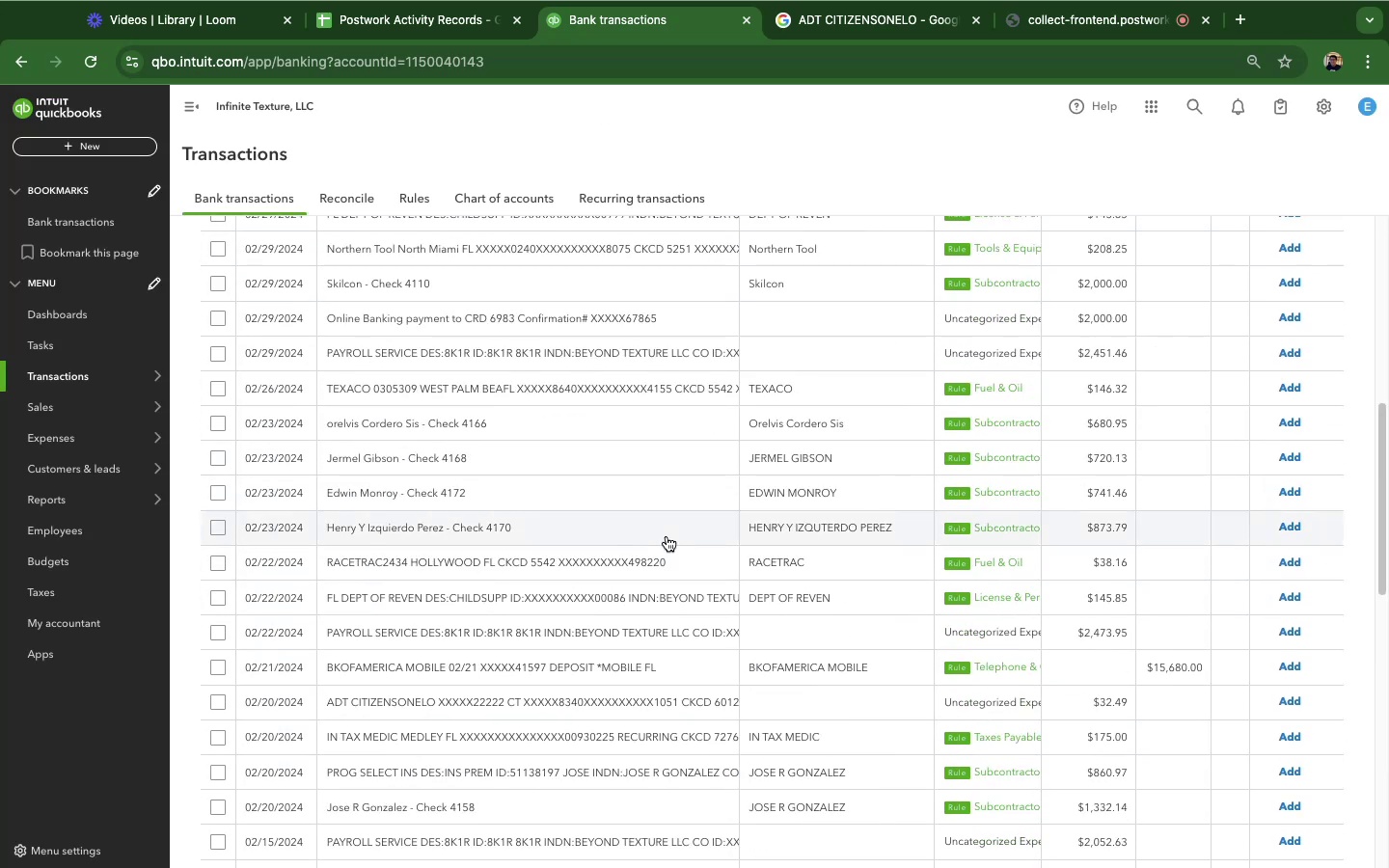 
scroll: coordinate [656, 666], scroll_direction: up, amount: 25.0
 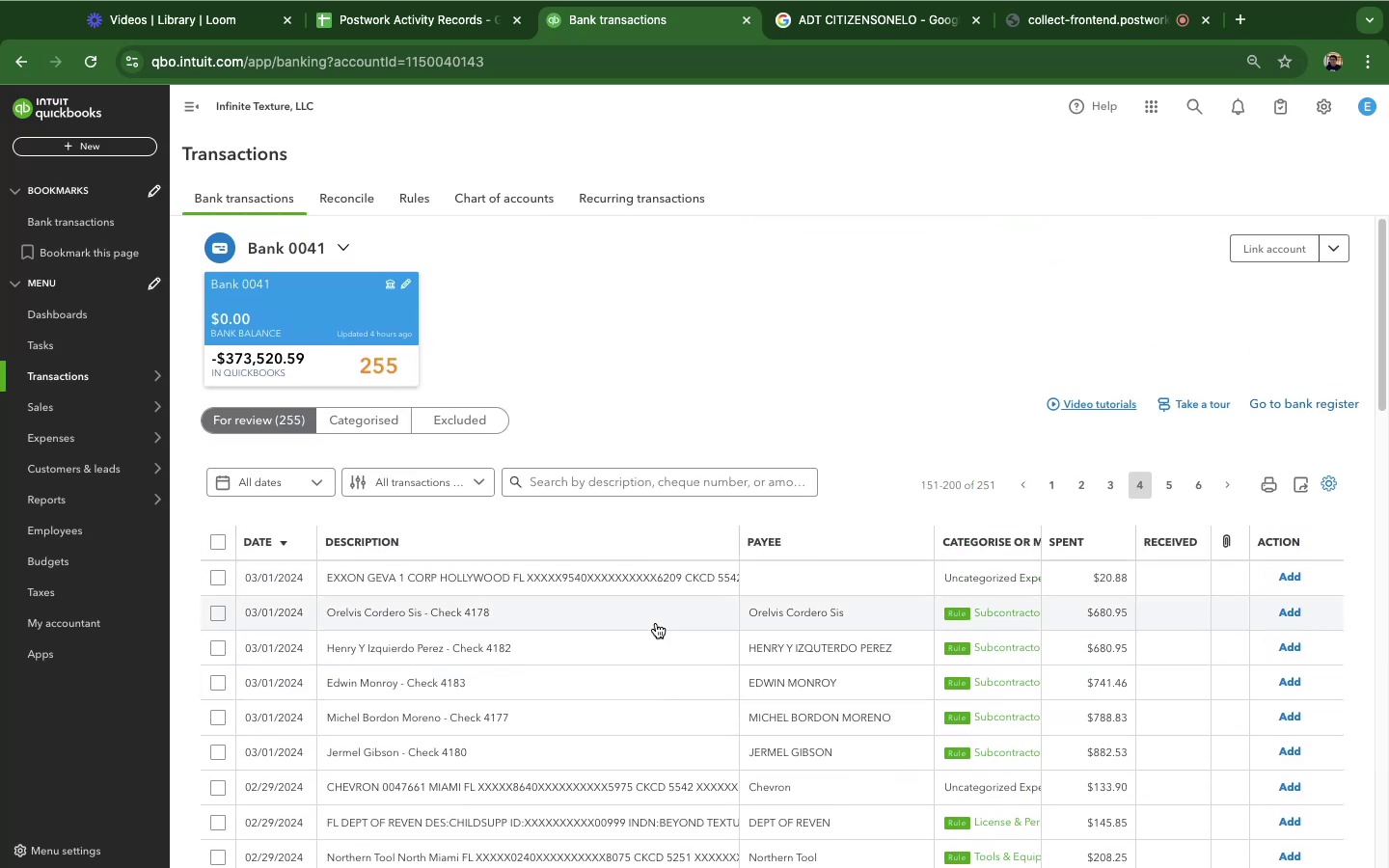 
scroll: coordinate [656, 623], scroll_direction: down, amount: 17.0
 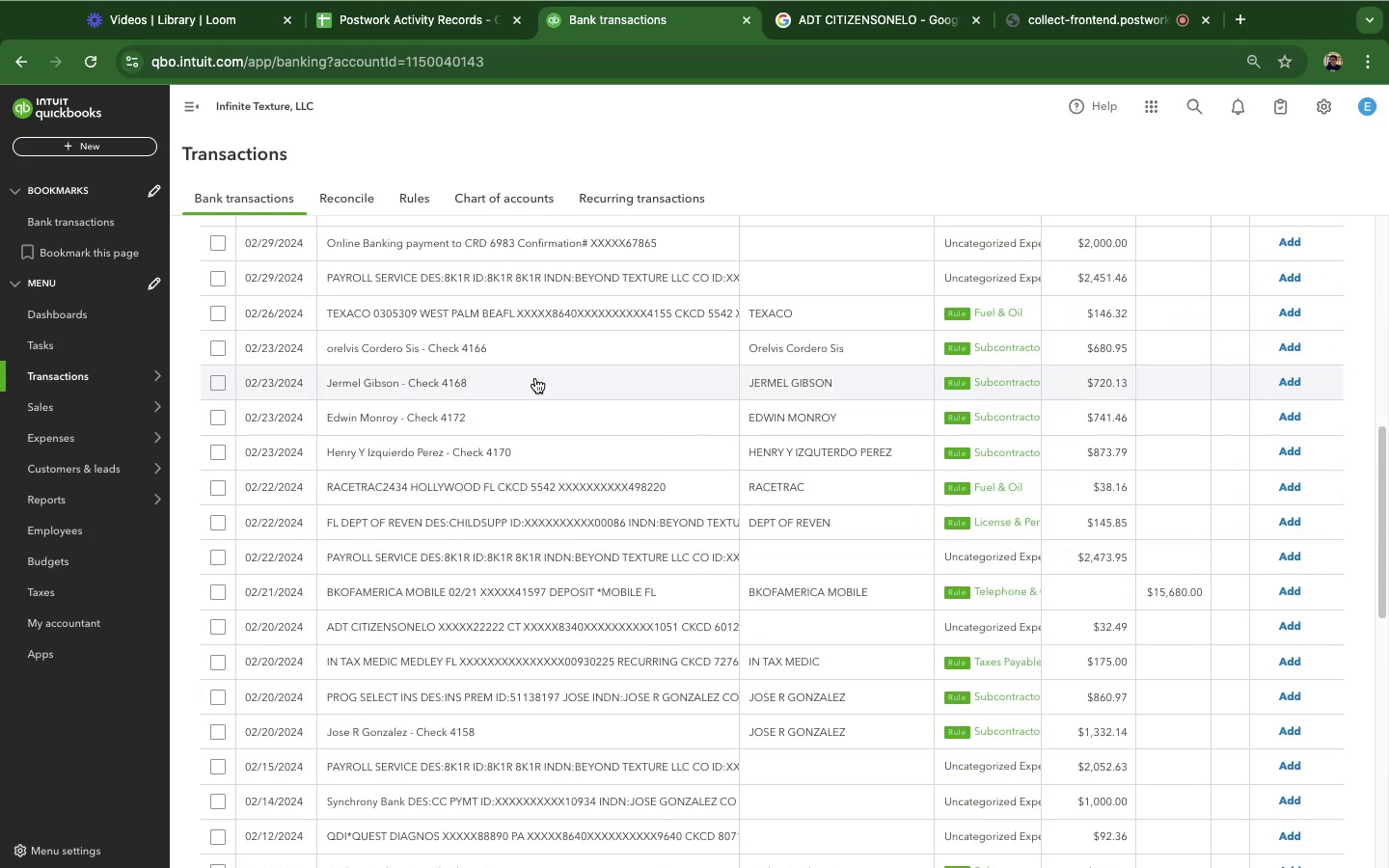 
left_click([518, 351])
 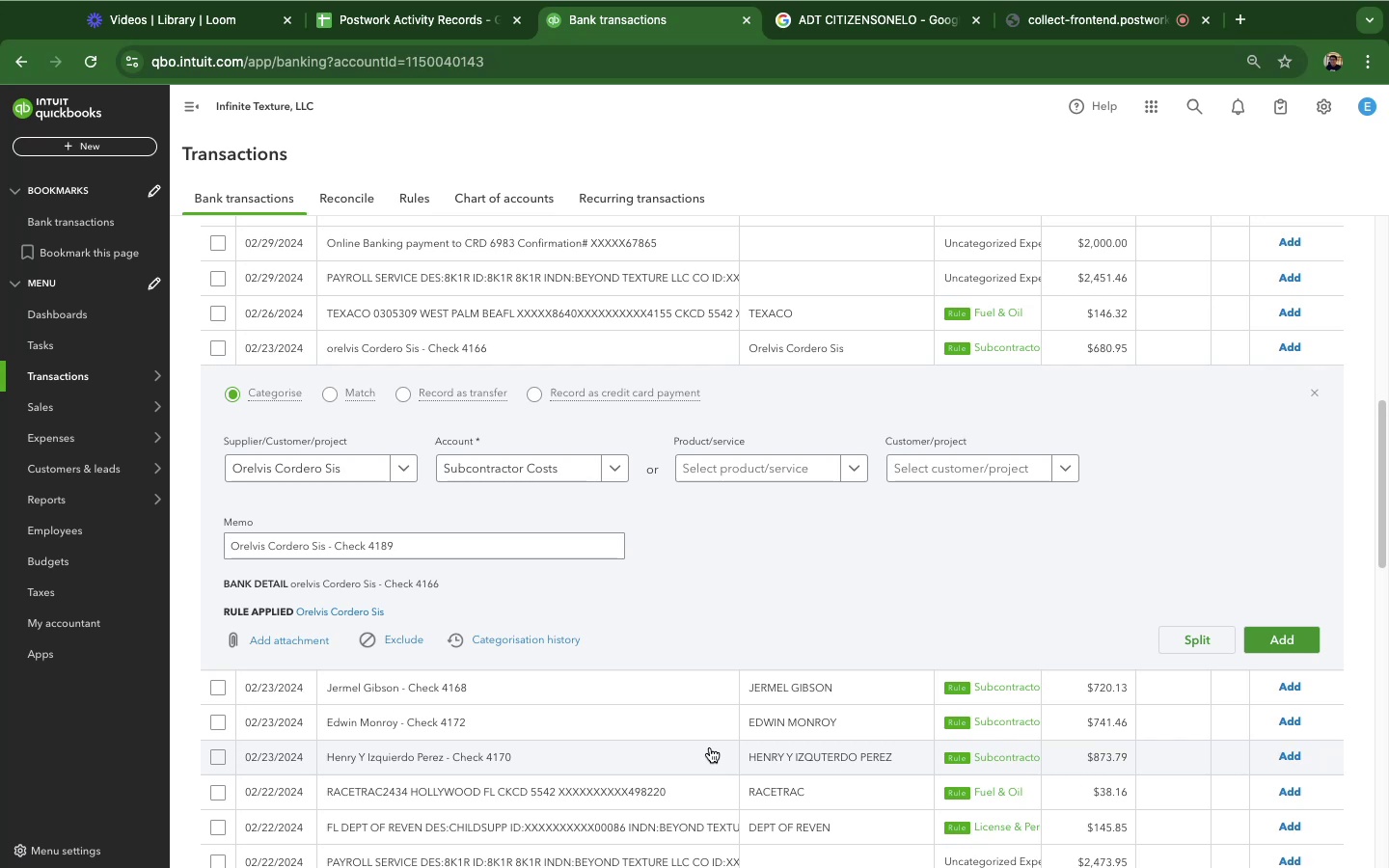 
wait(22.73)
 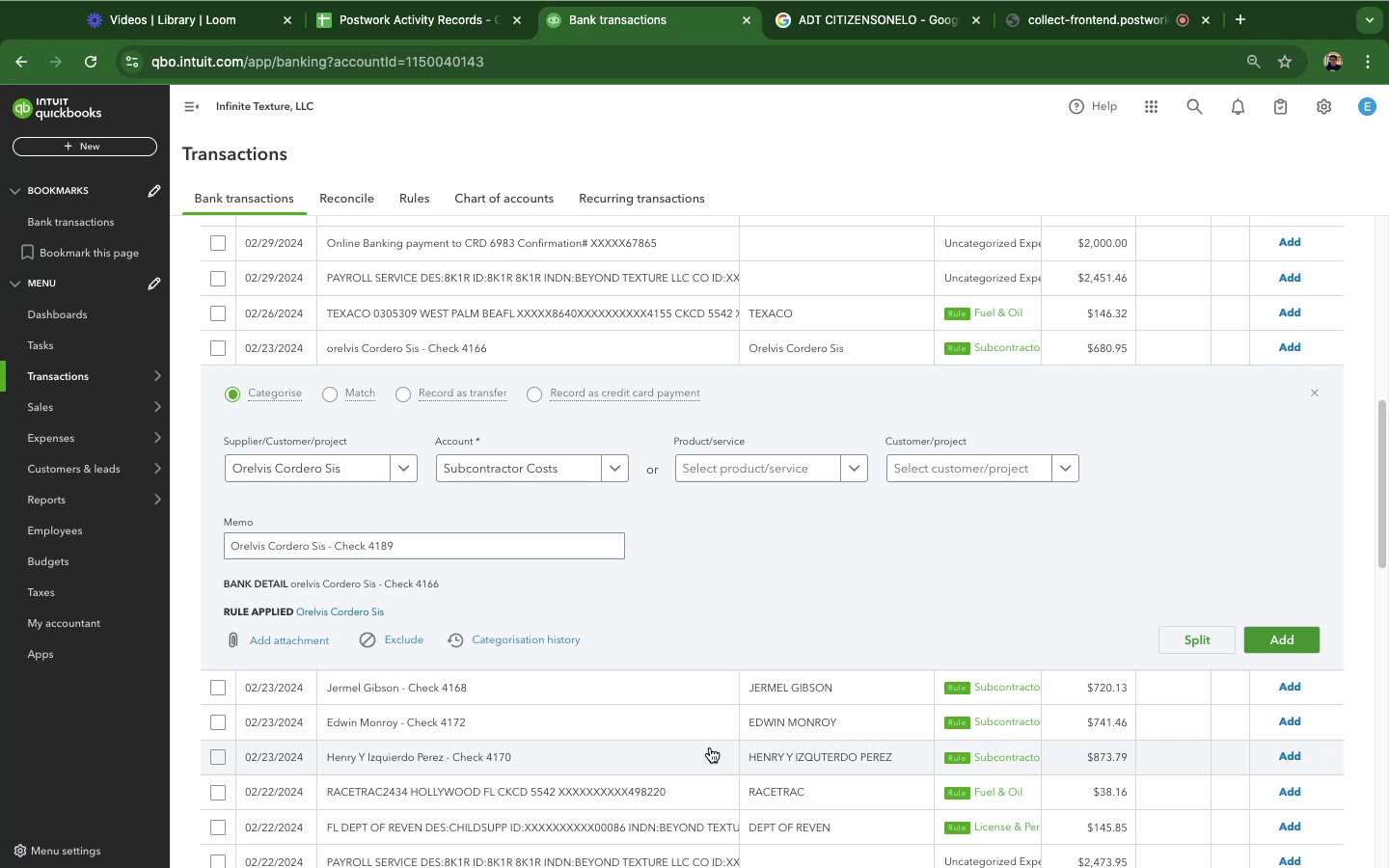 
scroll: coordinate [1300, 552], scroll_direction: down, amount: 7.0
 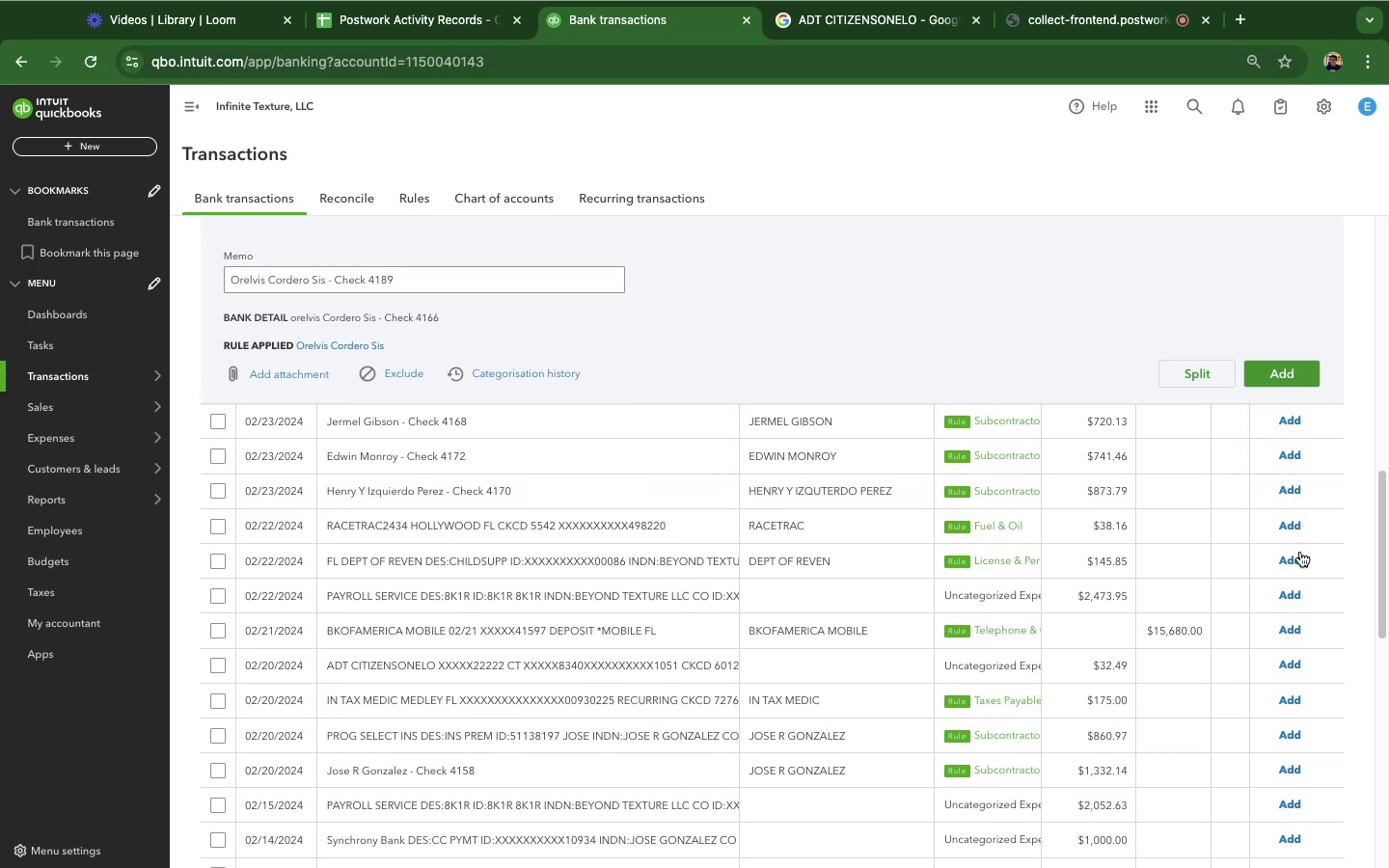 
scroll: coordinate [1300, 552], scroll_direction: up, amount: 2.0
 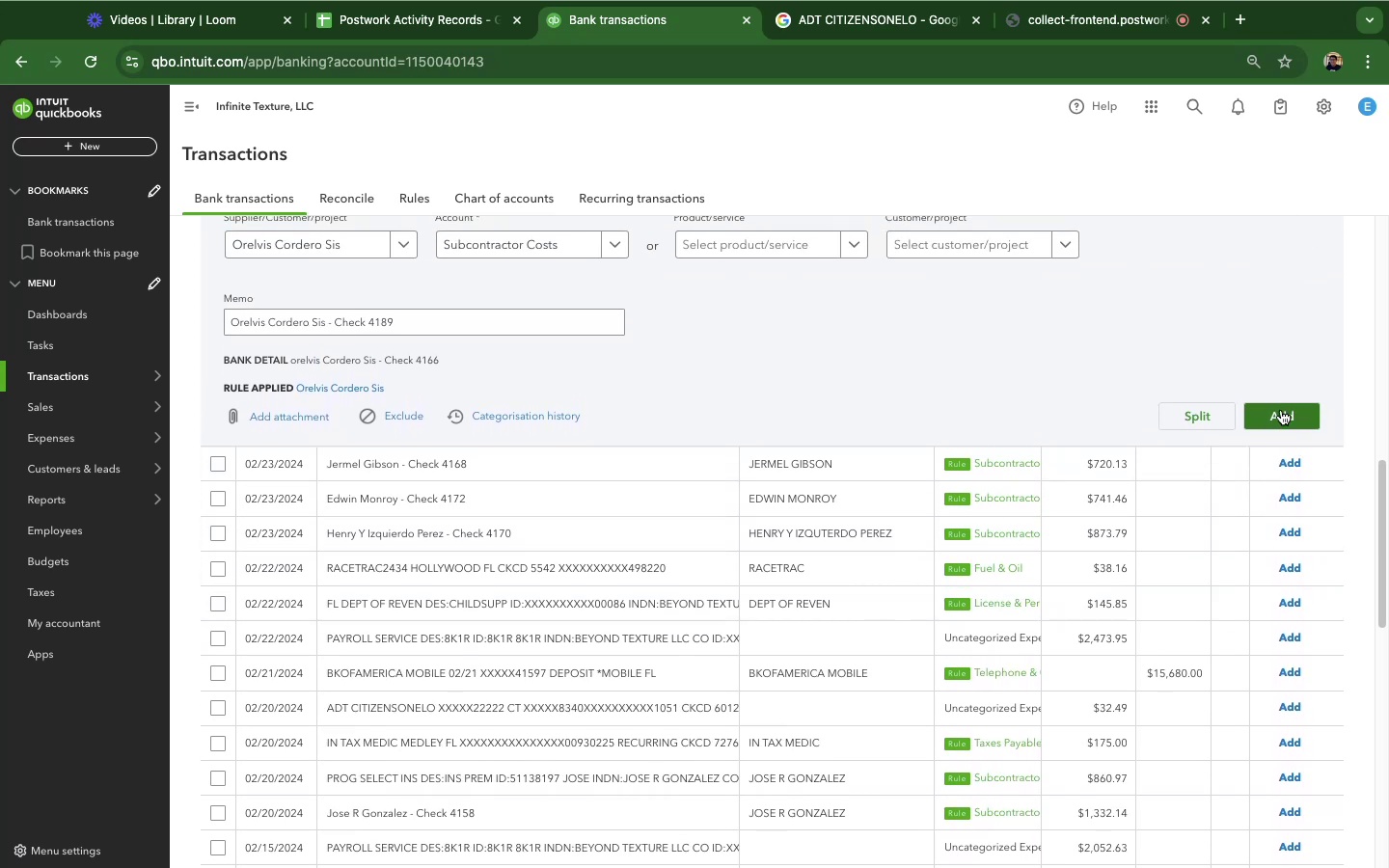 
left_click([1281, 410])
 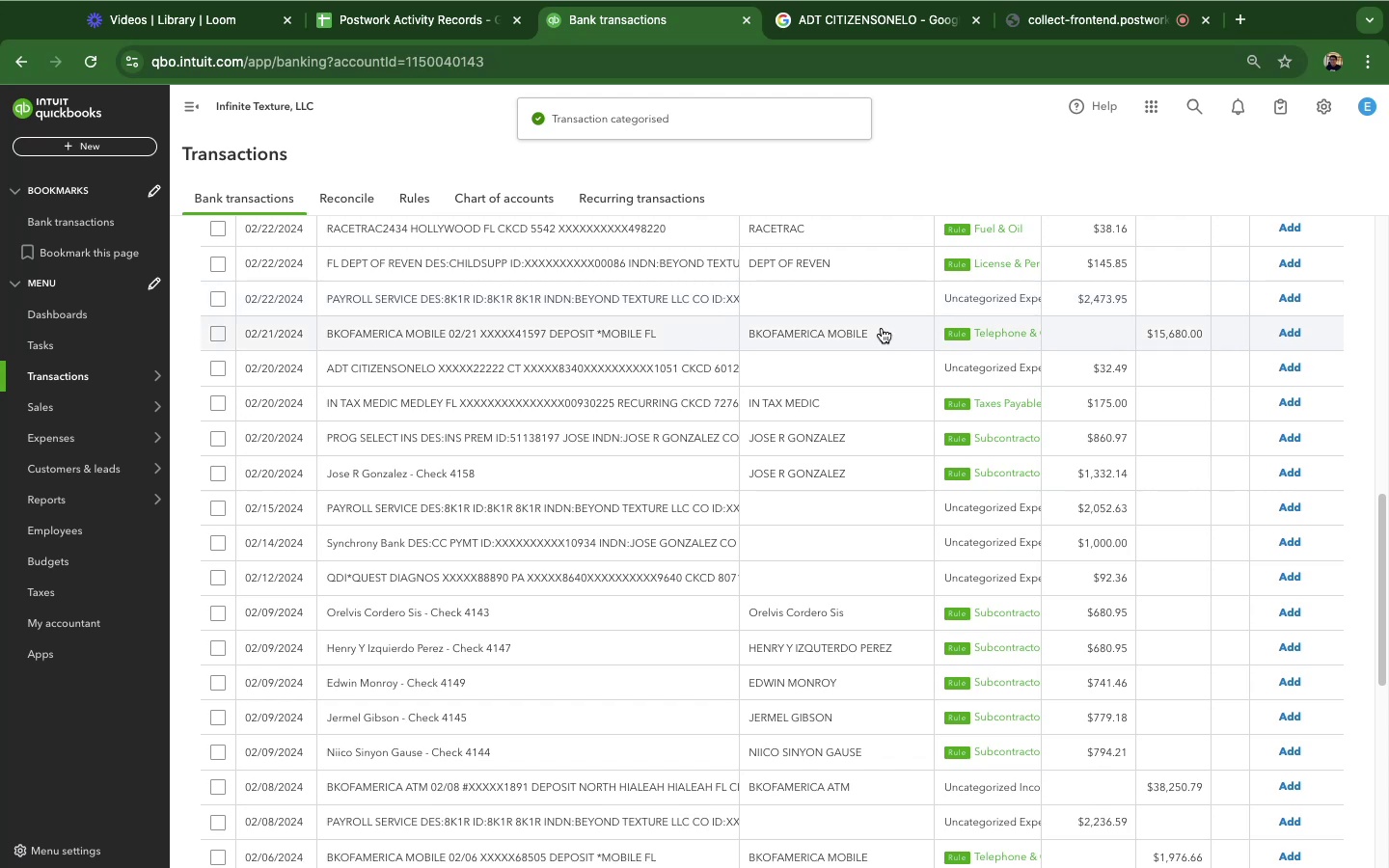 
wait(9.4)
 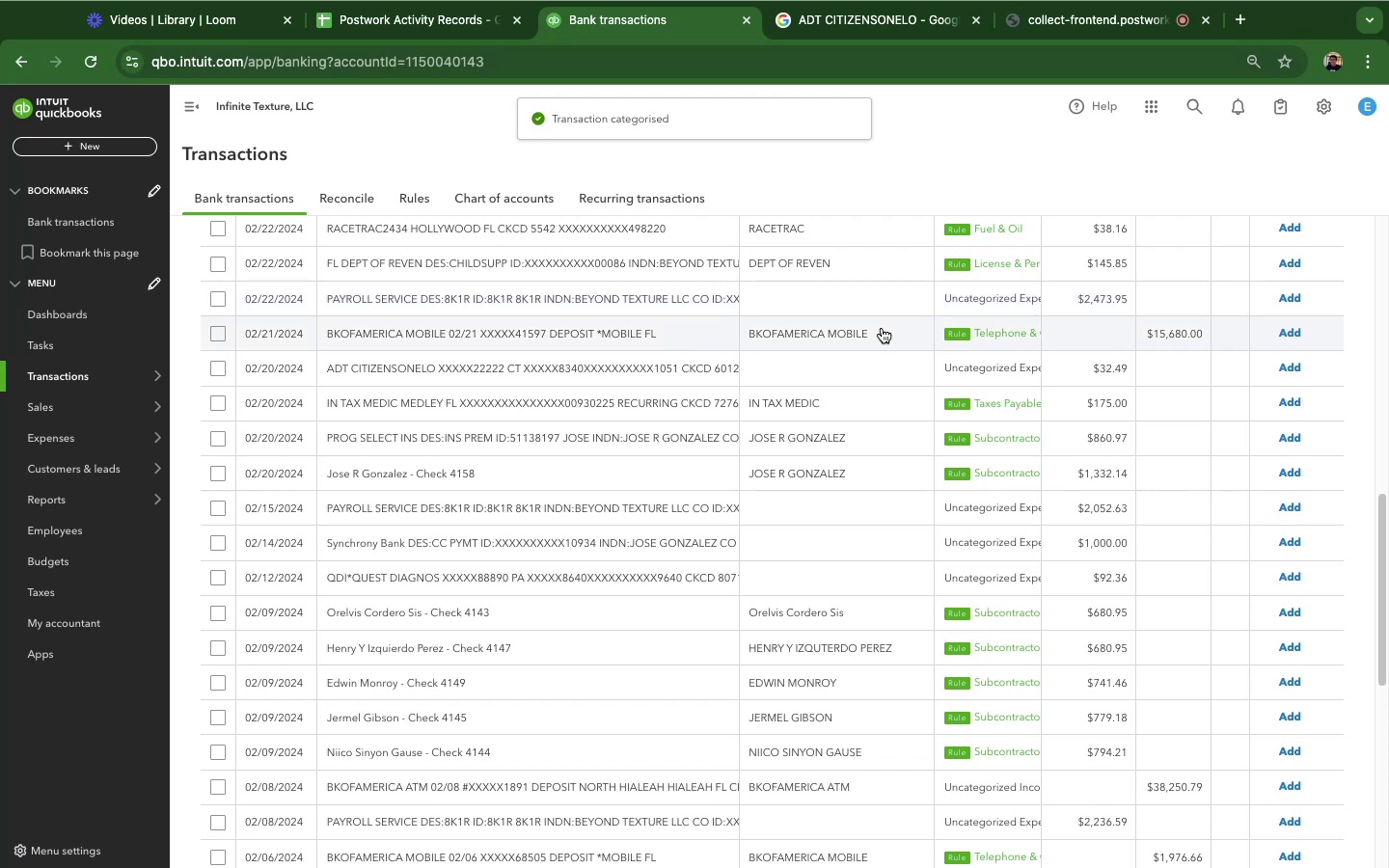 
scroll: coordinate [1222, 604], scroll_direction: down, amount: 5.0
 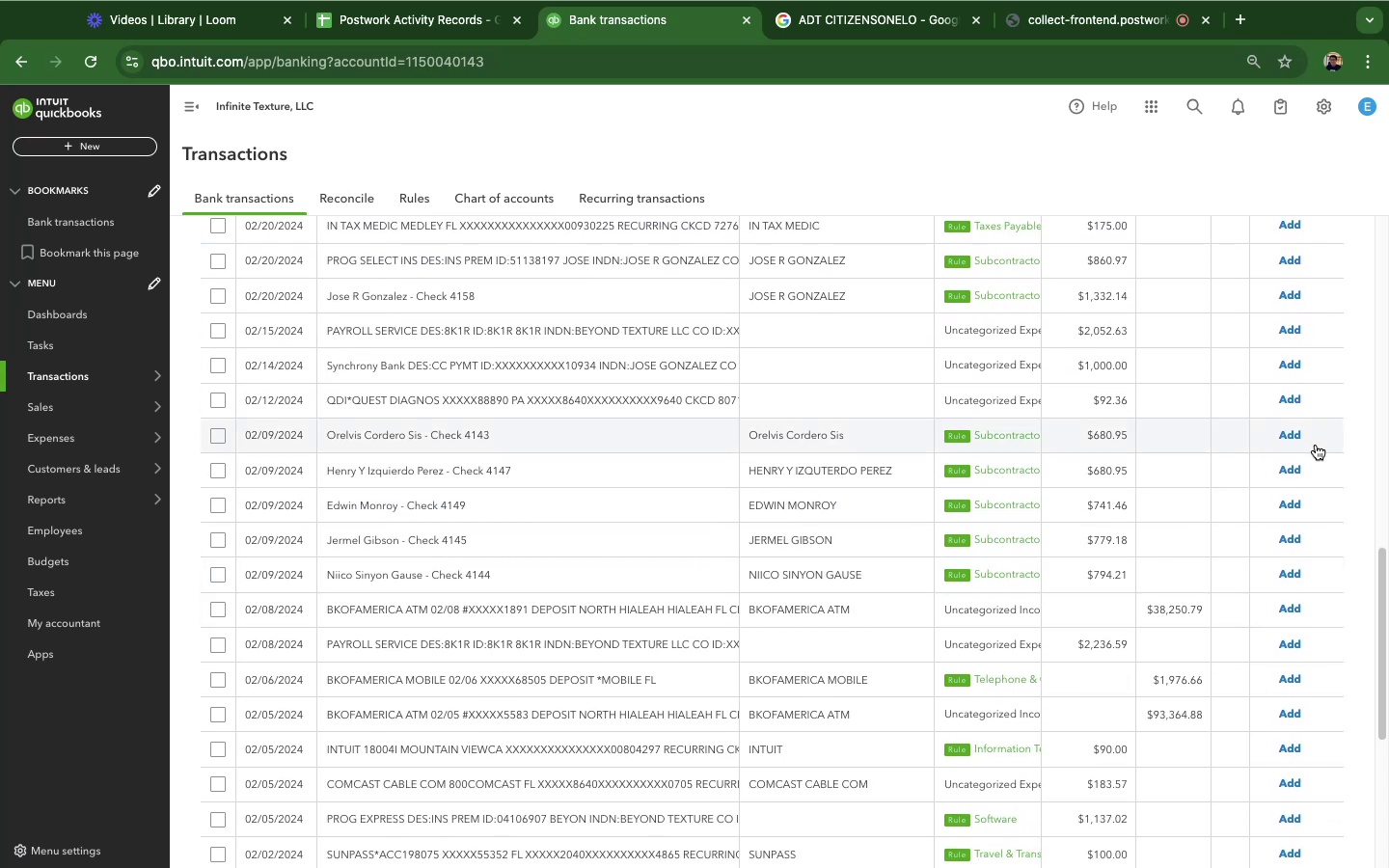 
wait(8.28)
 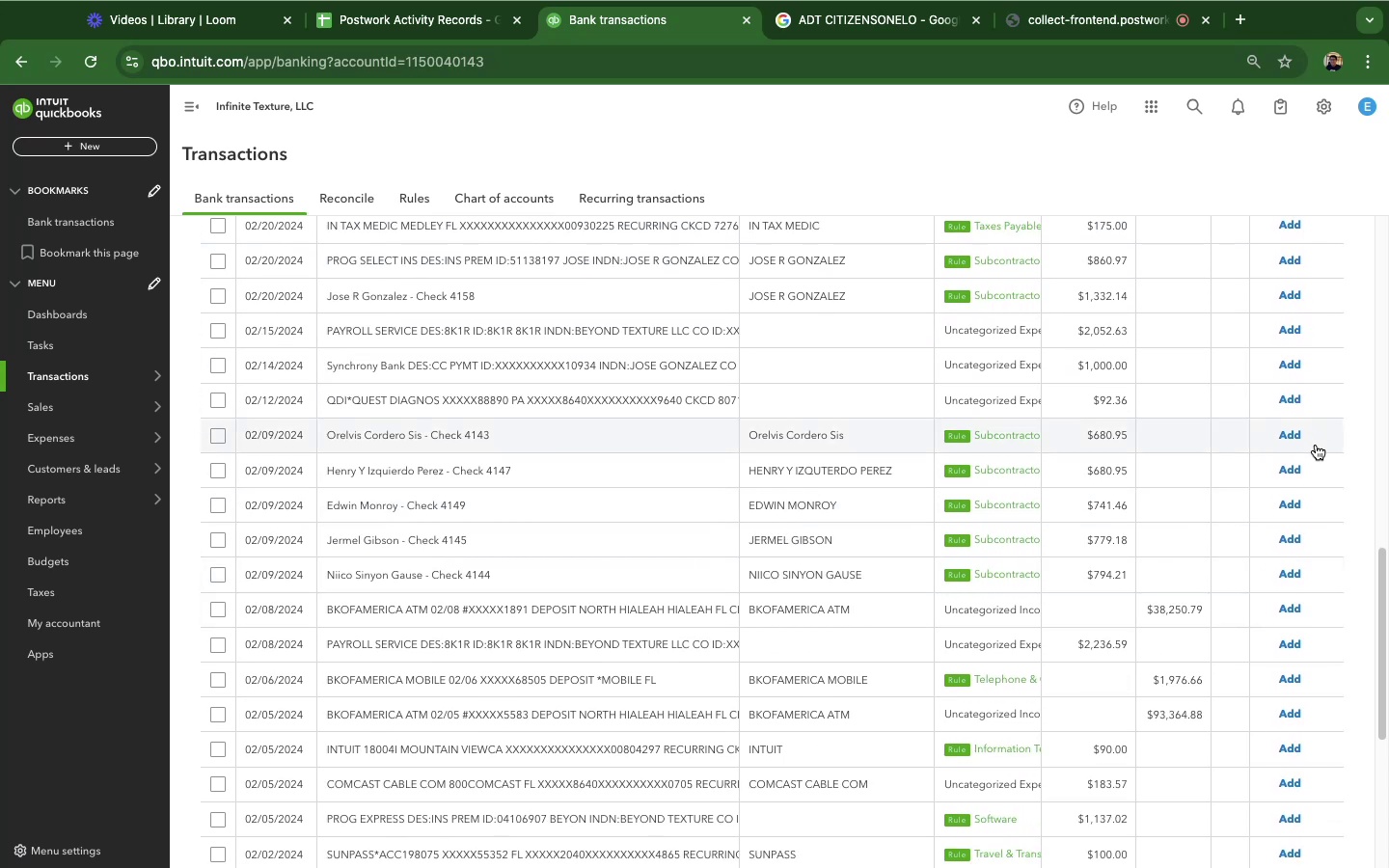 
left_click([448, 469])
 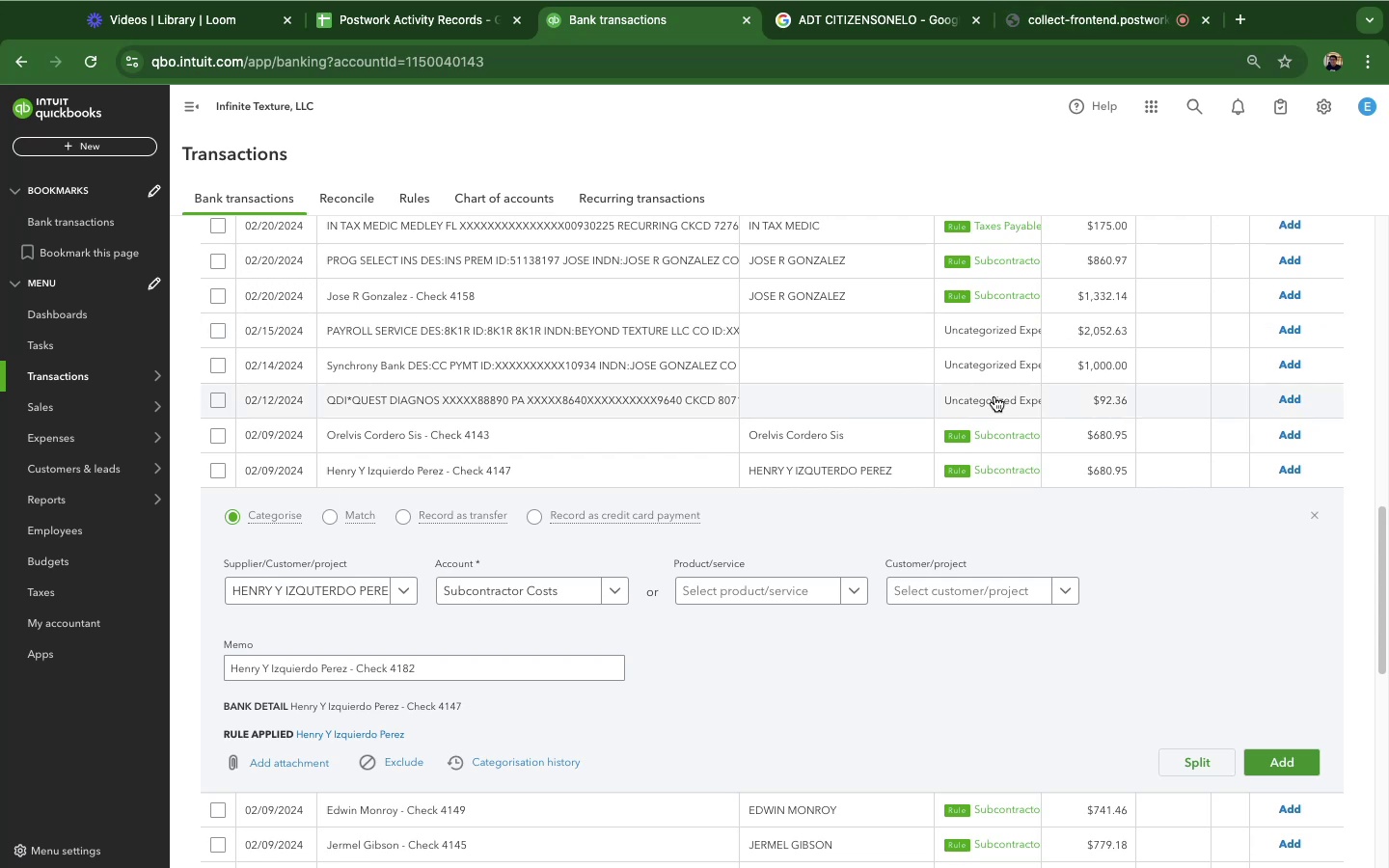 
wait(32.68)
 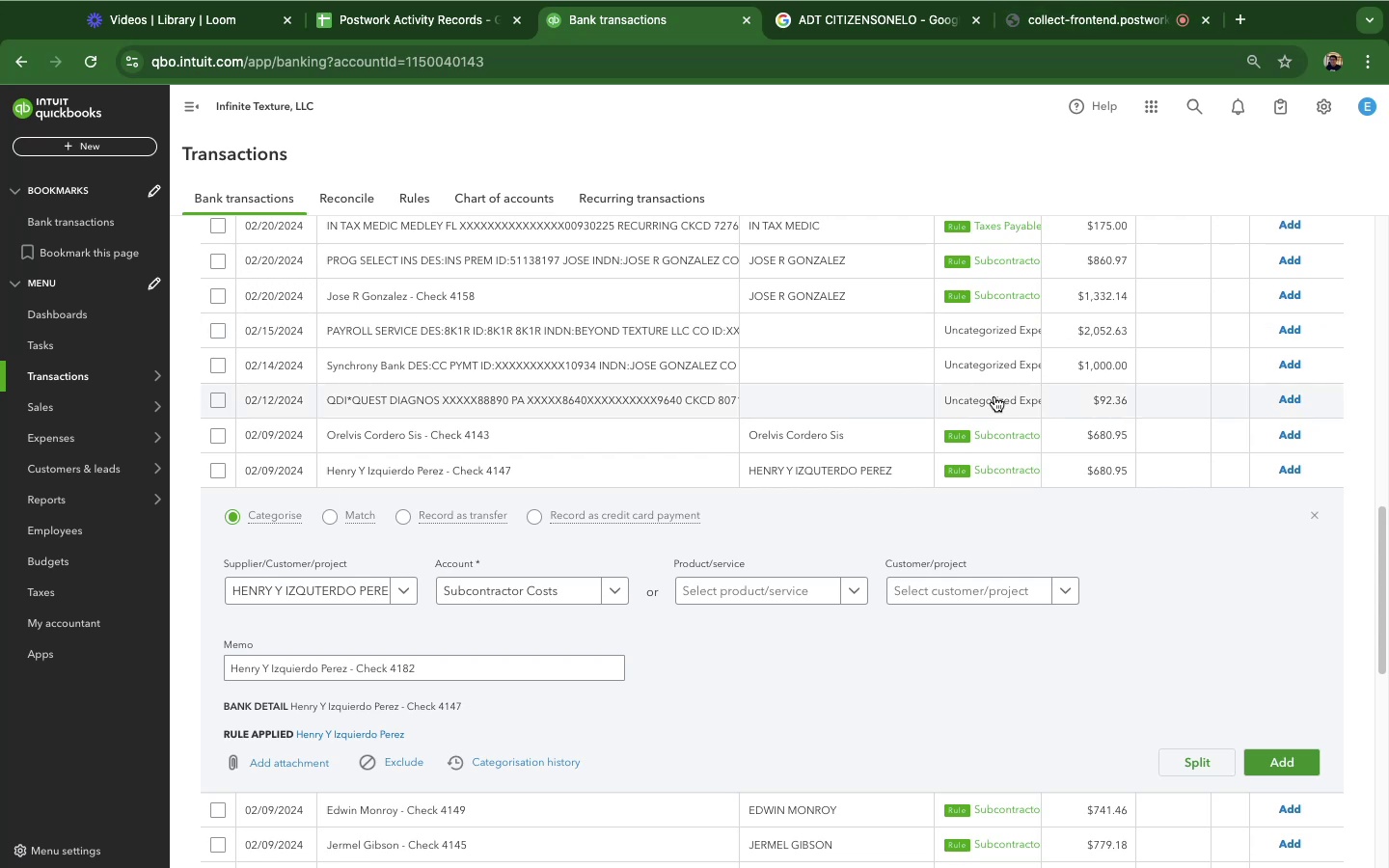 
left_click([1301, 763])
 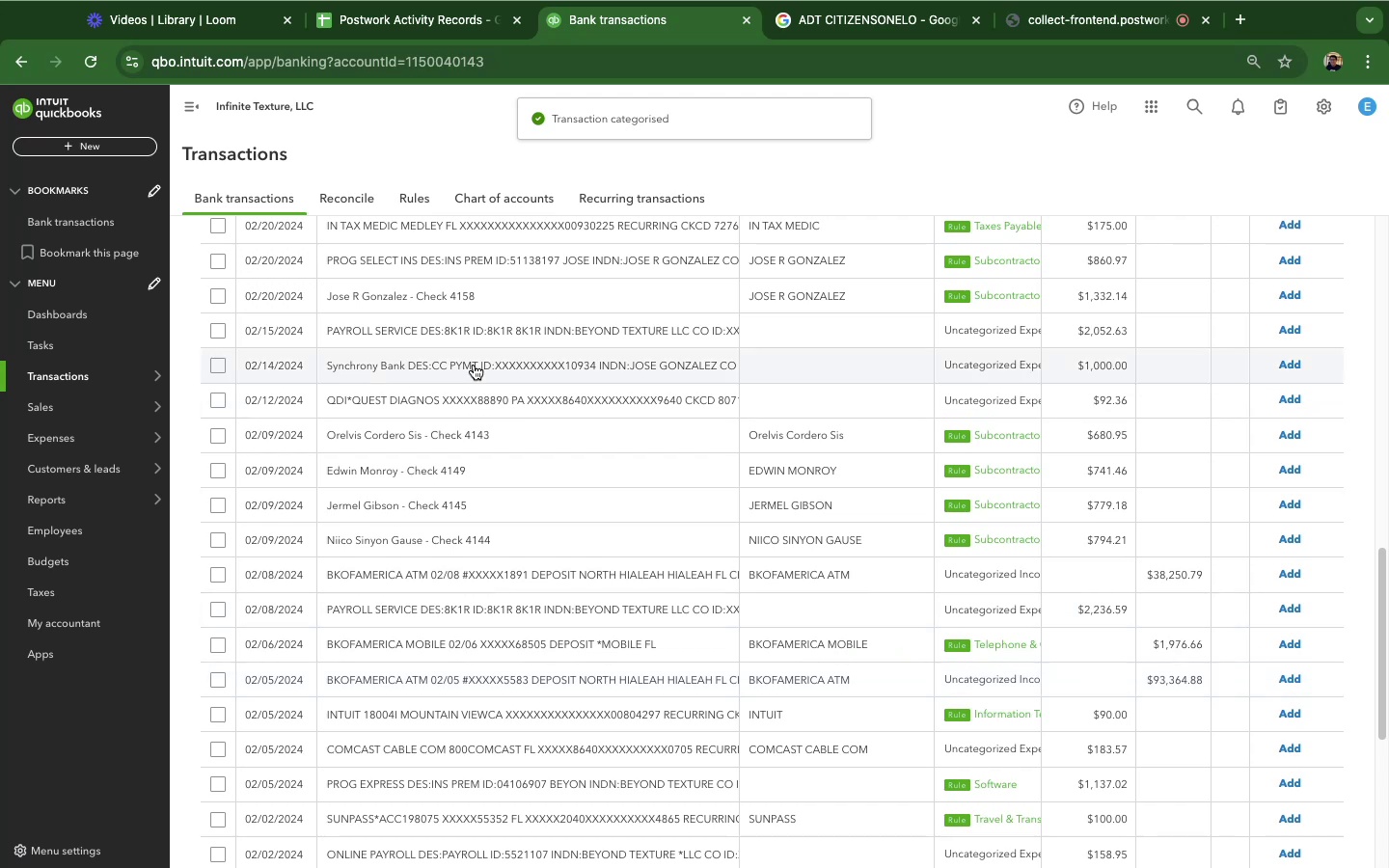 
wait(5.12)
 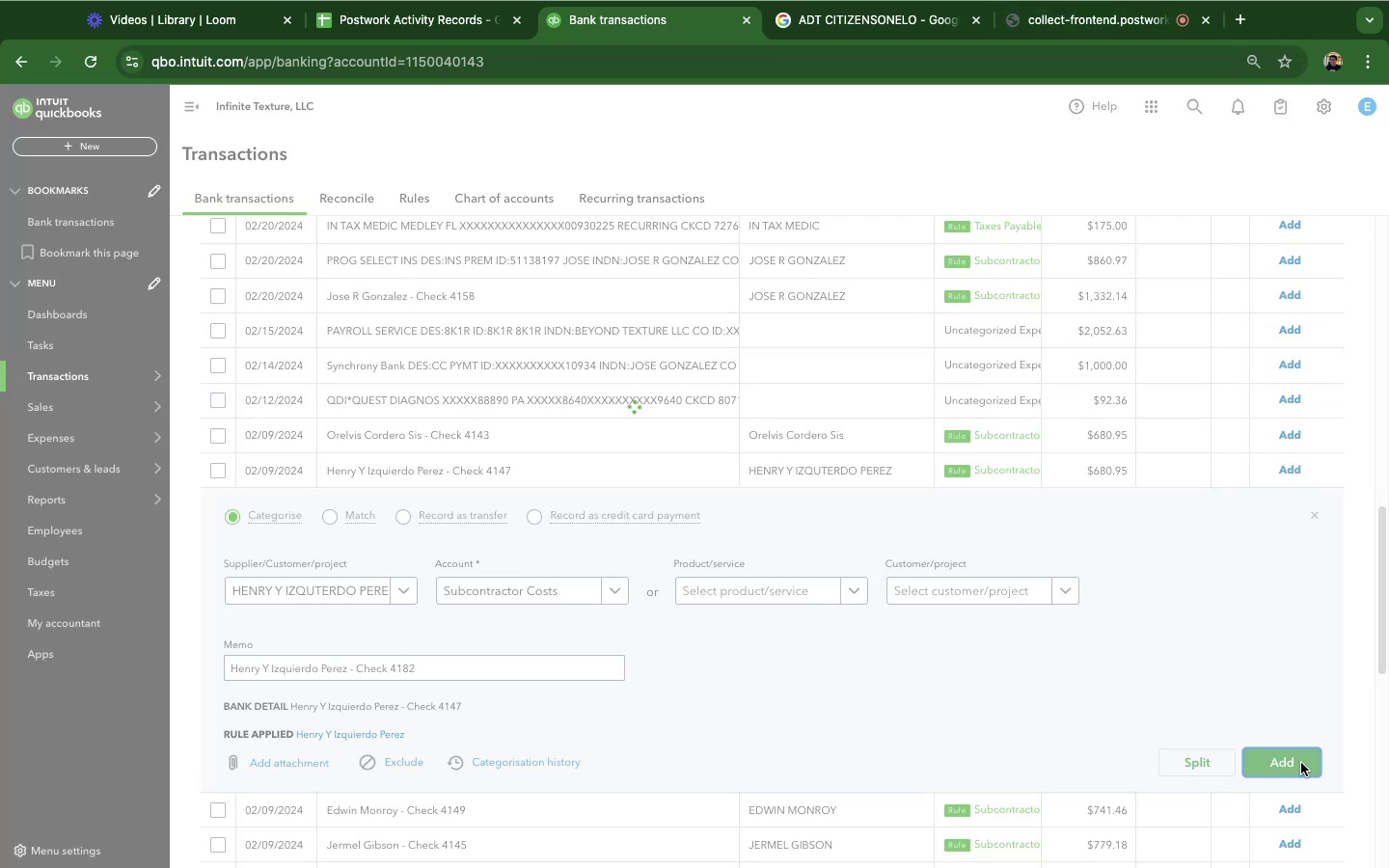 
left_click([441, 261])
 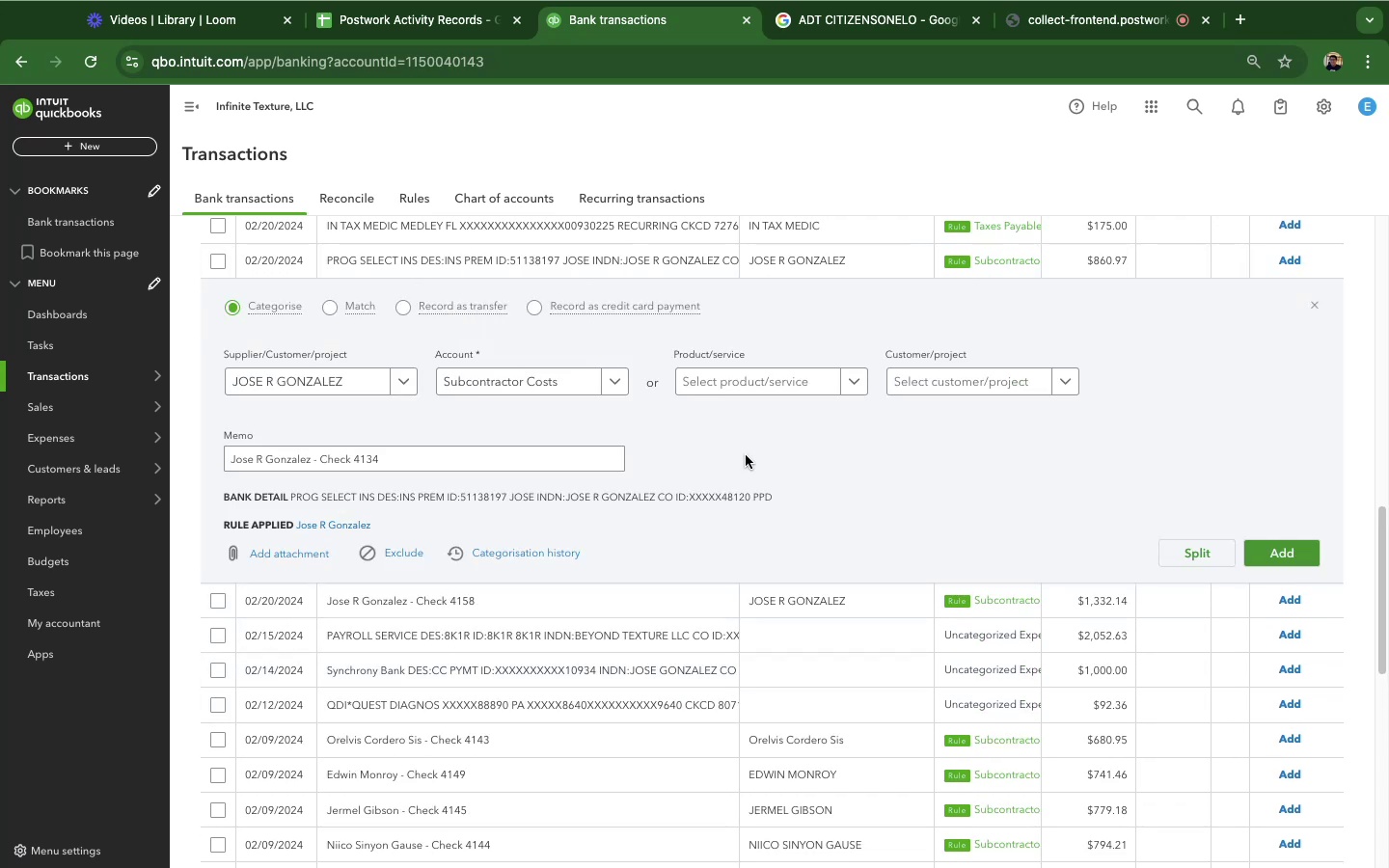 
left_click([1305, 554])
 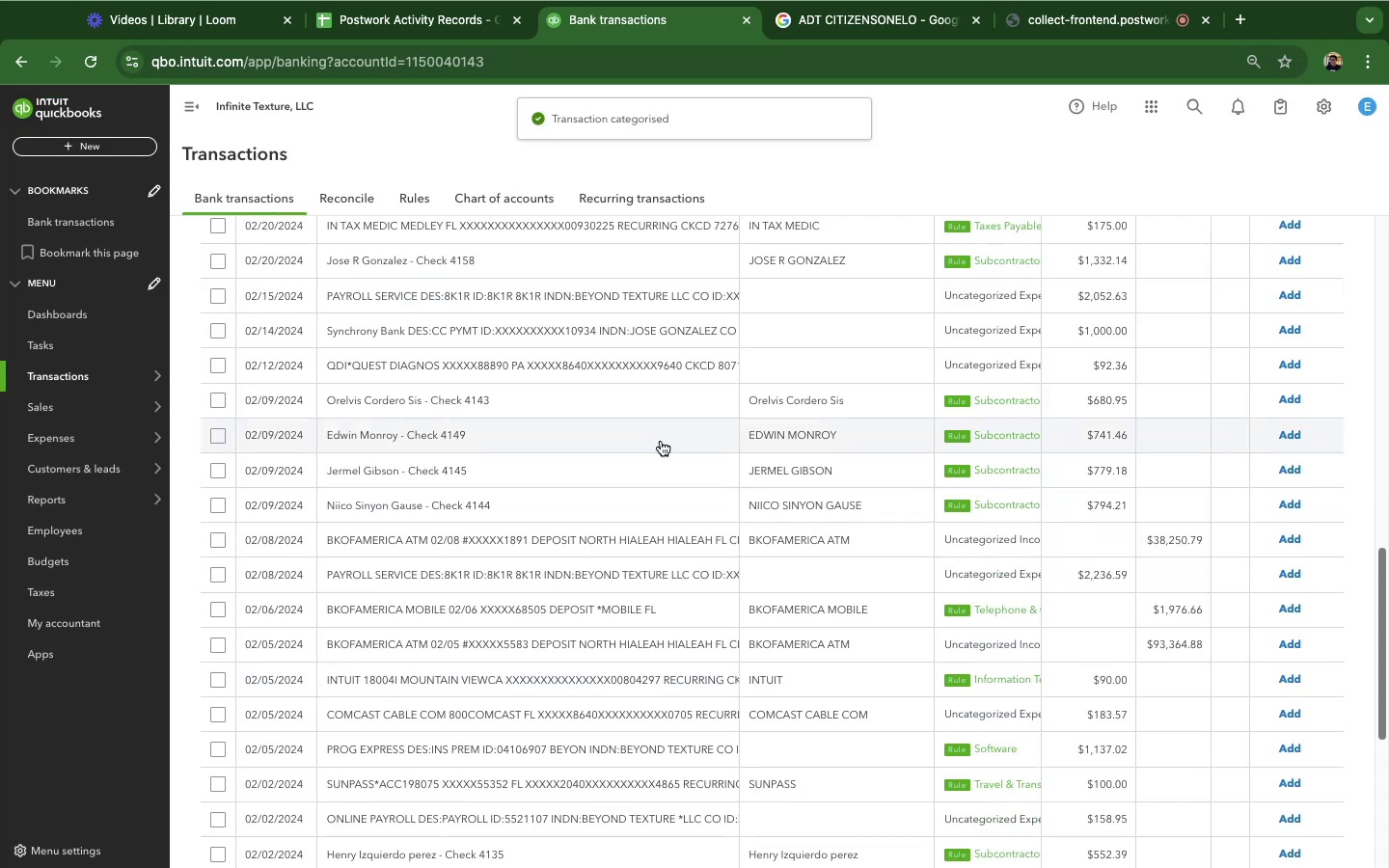 
left_click([515, 227])
 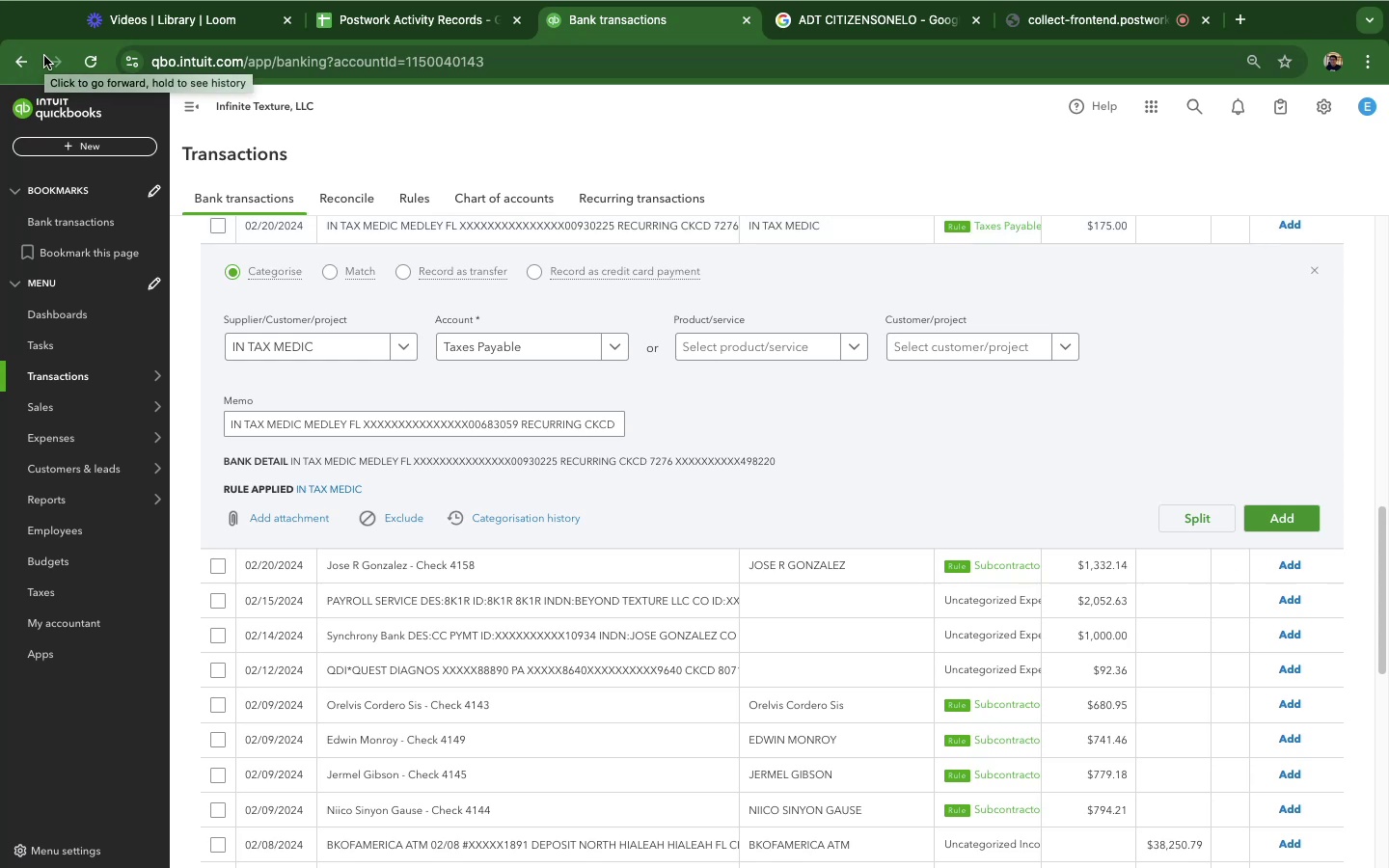 
wait(21.5)
 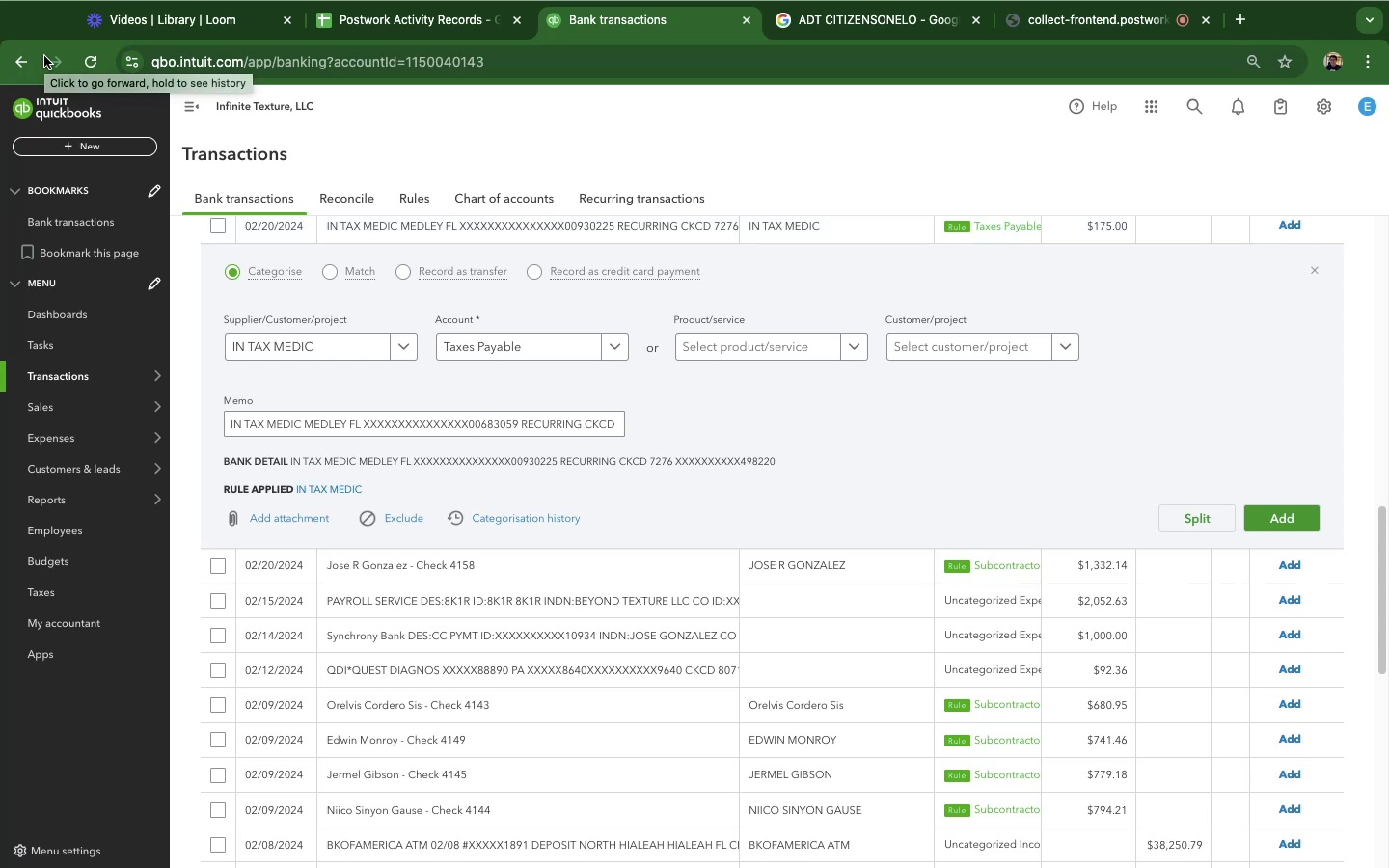 
mouse_move([1040, 867])
 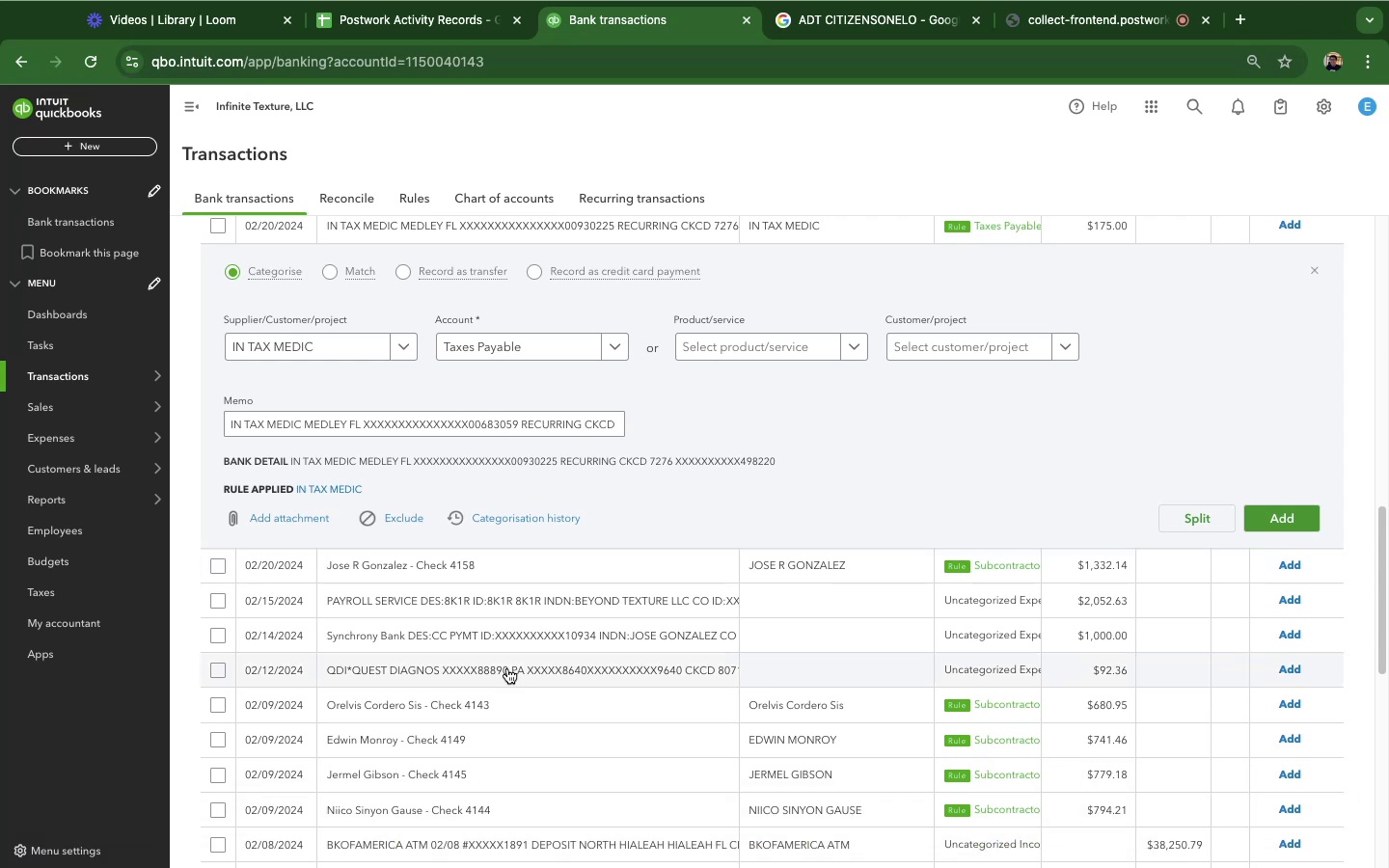 
left_click([582, 575])
 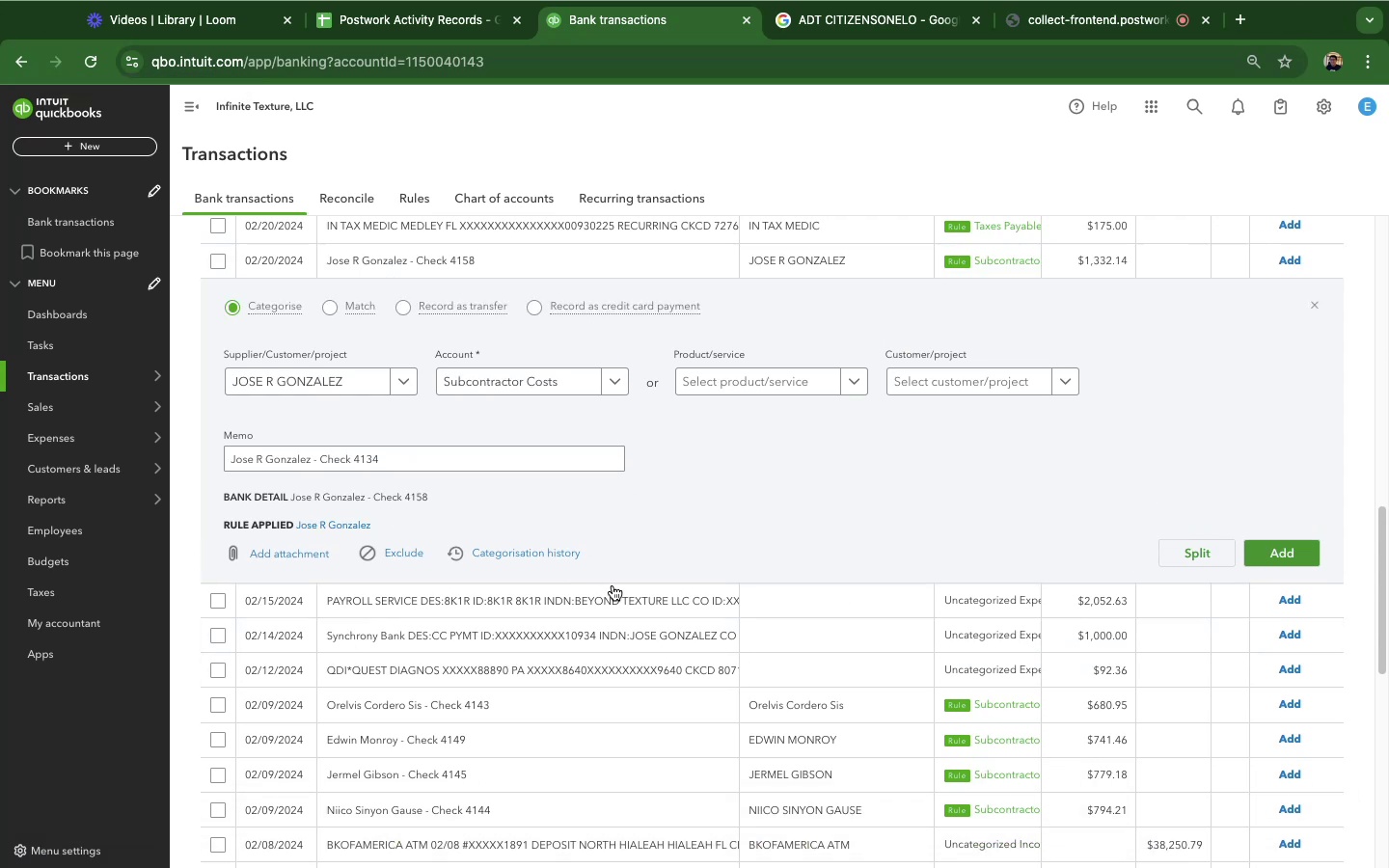 
scroll: coordinate [709, 682], scroll_direction: down, amount: 4.0
 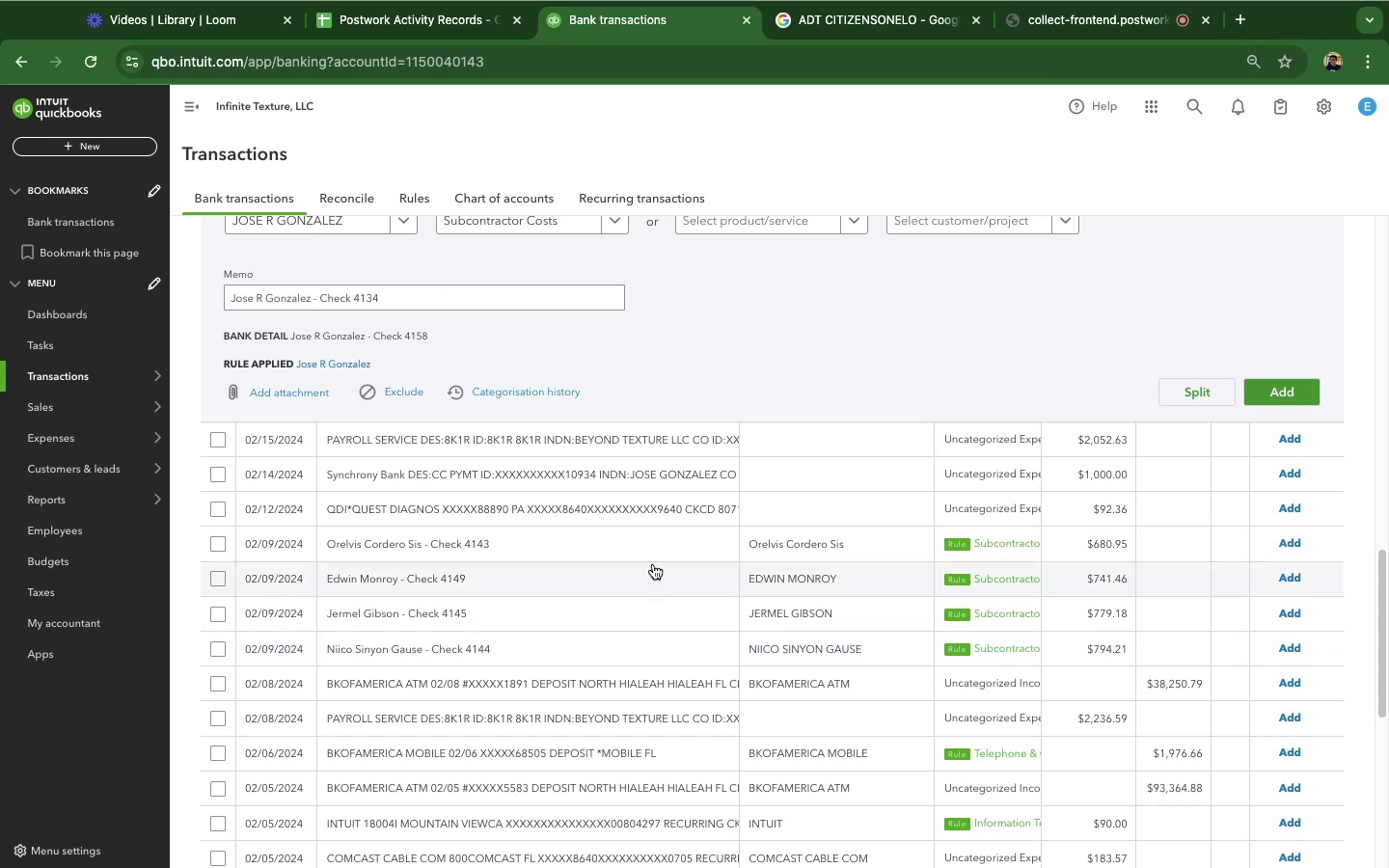 
left_click([640, 546])
 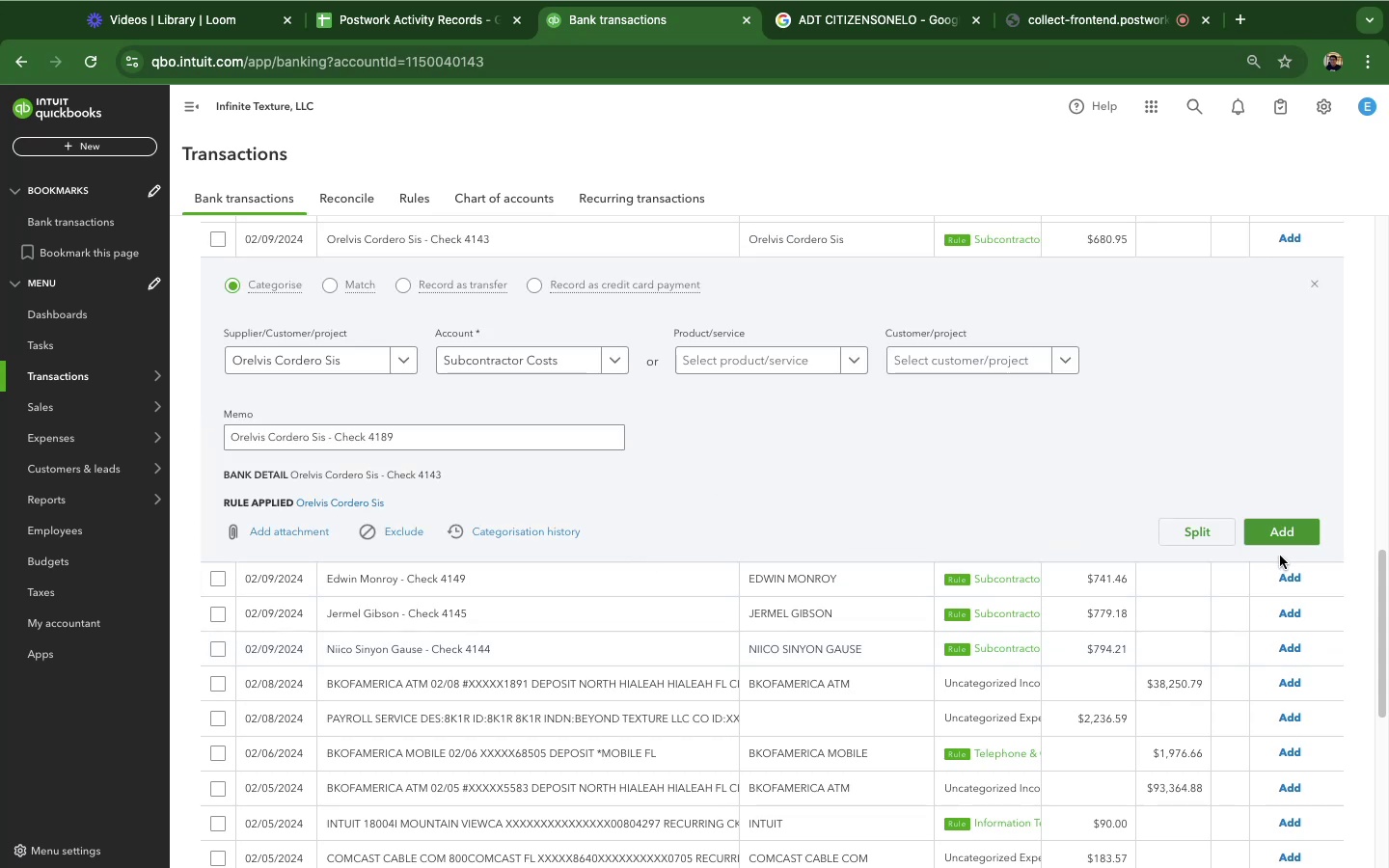 
scroll: coordinate [428, 478], scroll_direction: up, amount: 2.0
 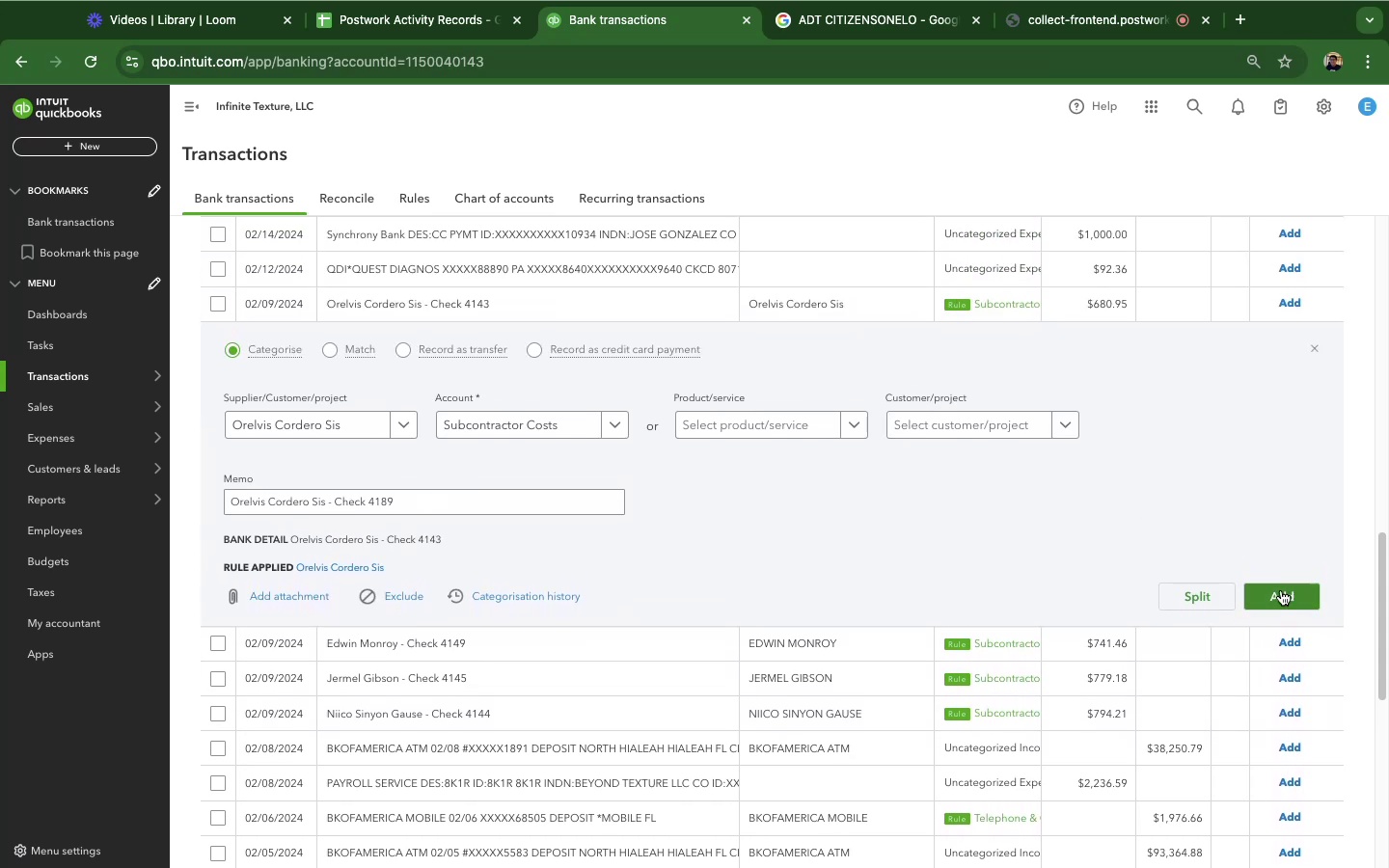 
left_click([1283, 598])
 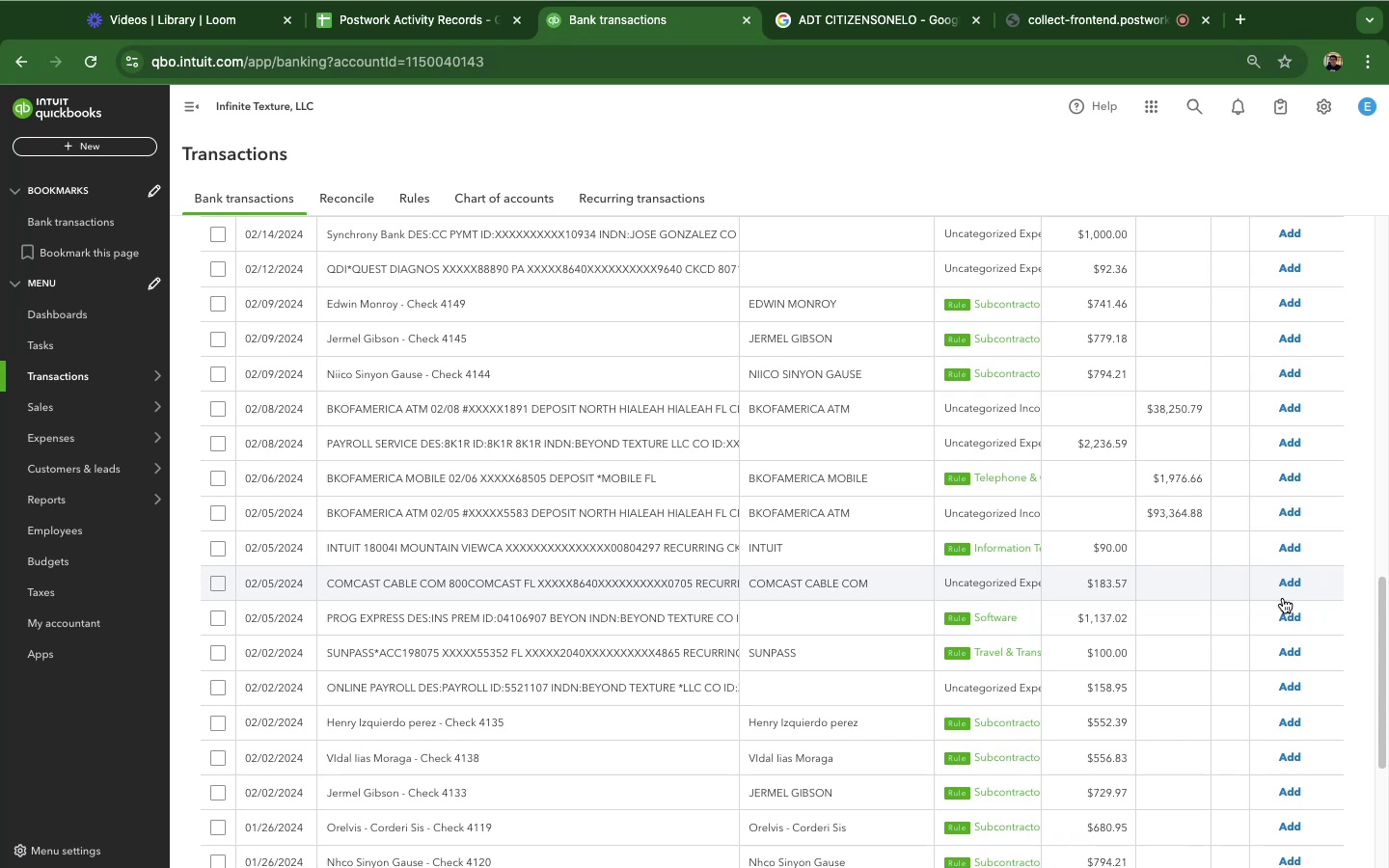 
wait(25.61)
 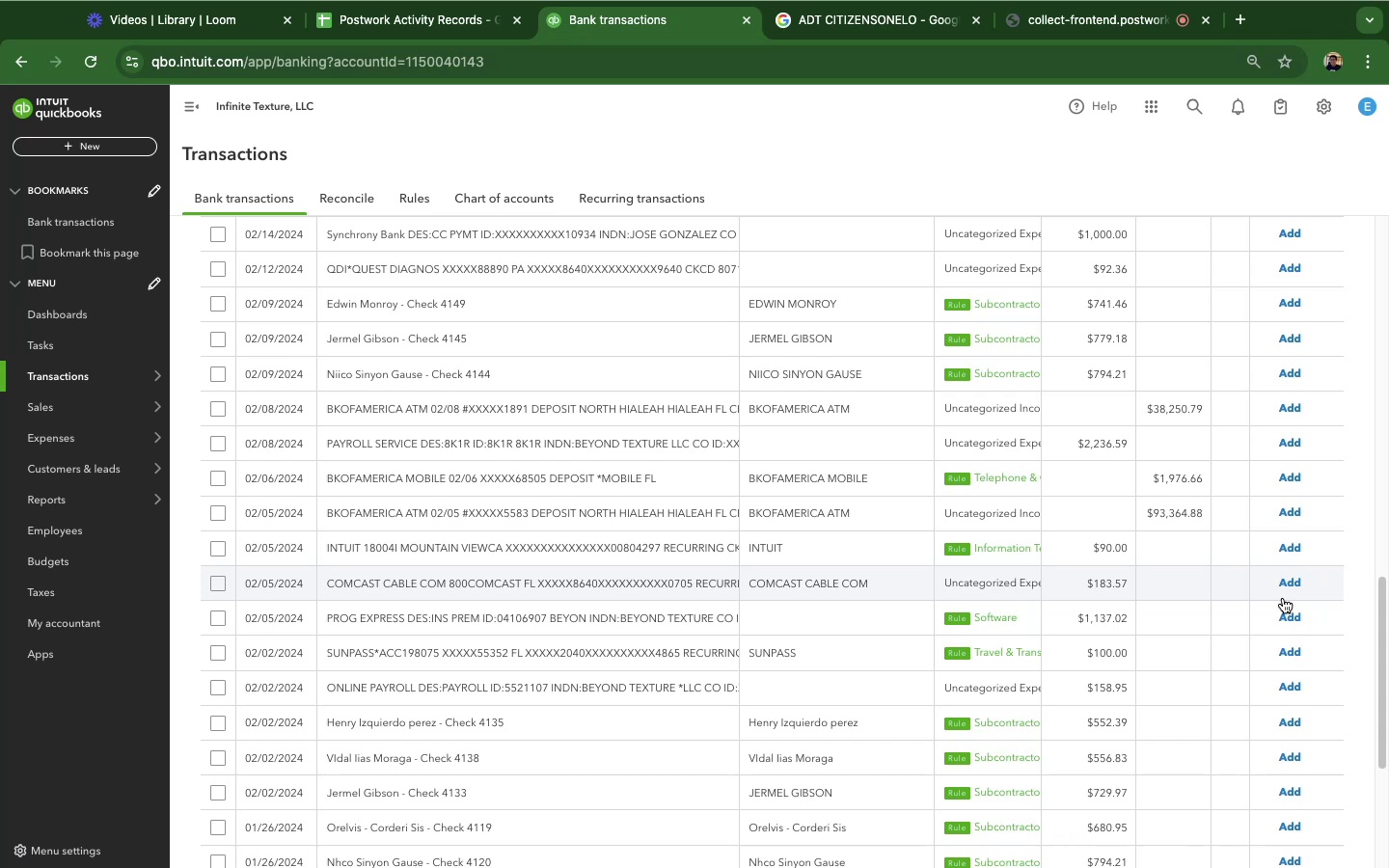 
left_click([503, 316])
 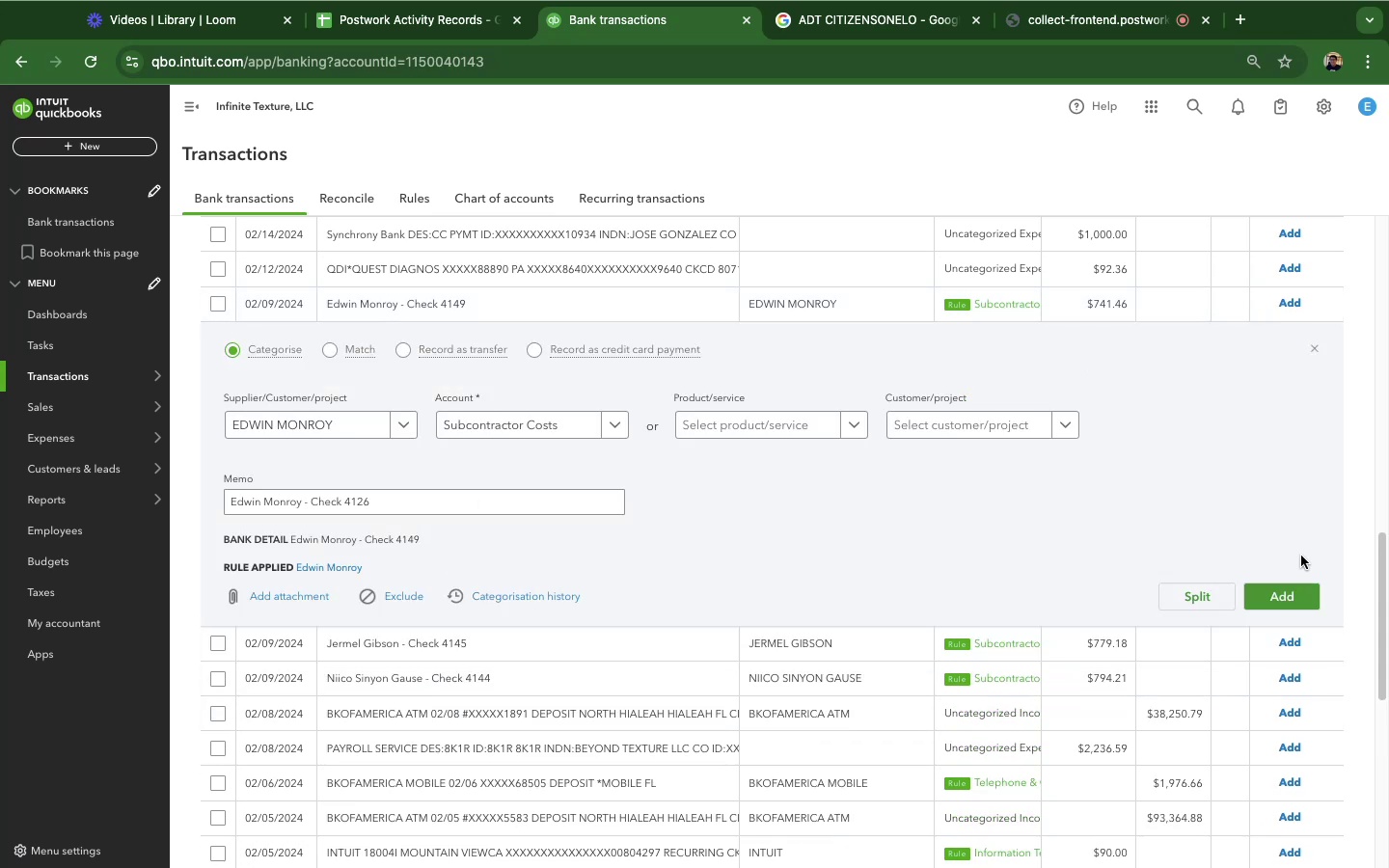 
wait(6.13)
 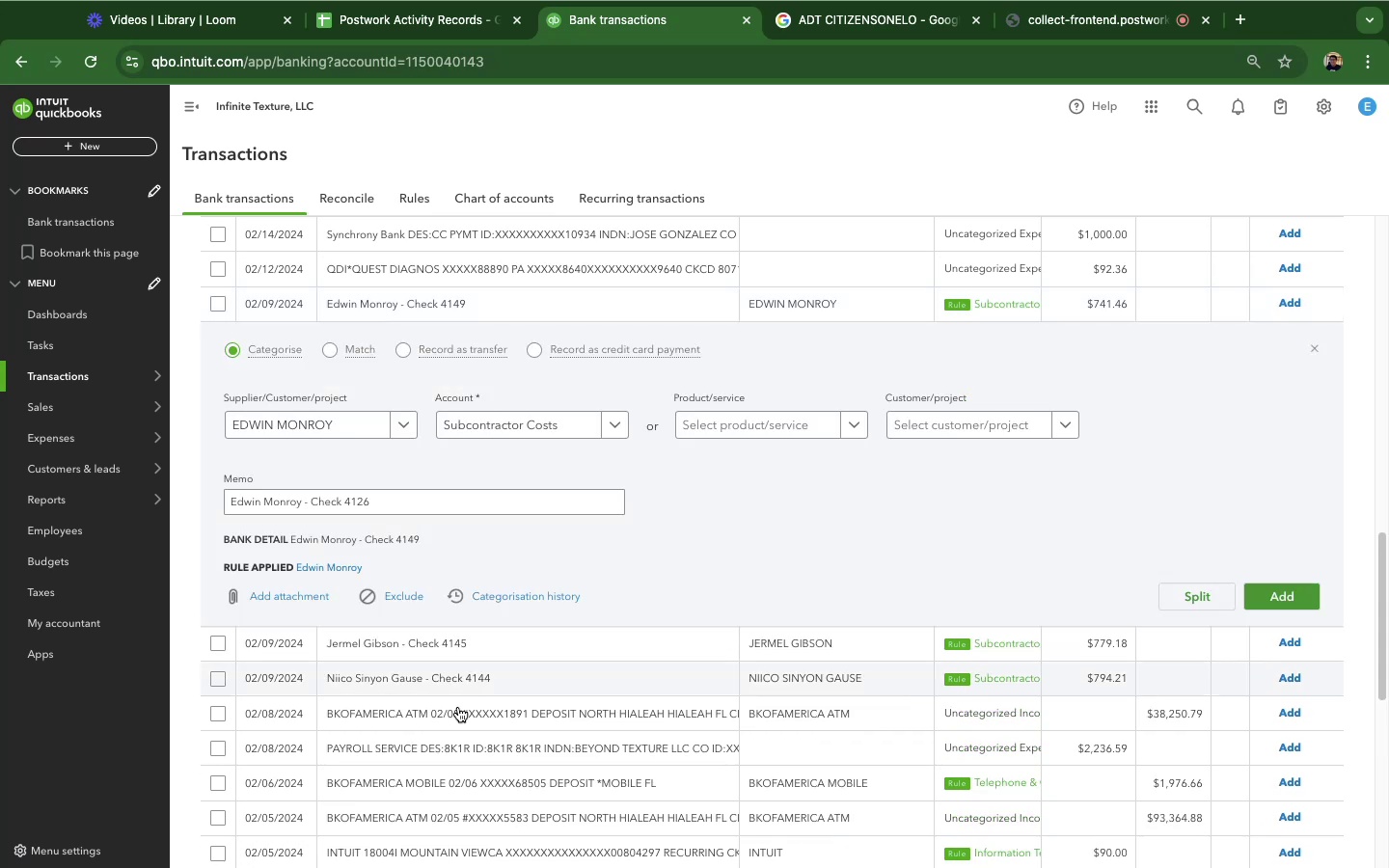 
left_click([1303, 593])
 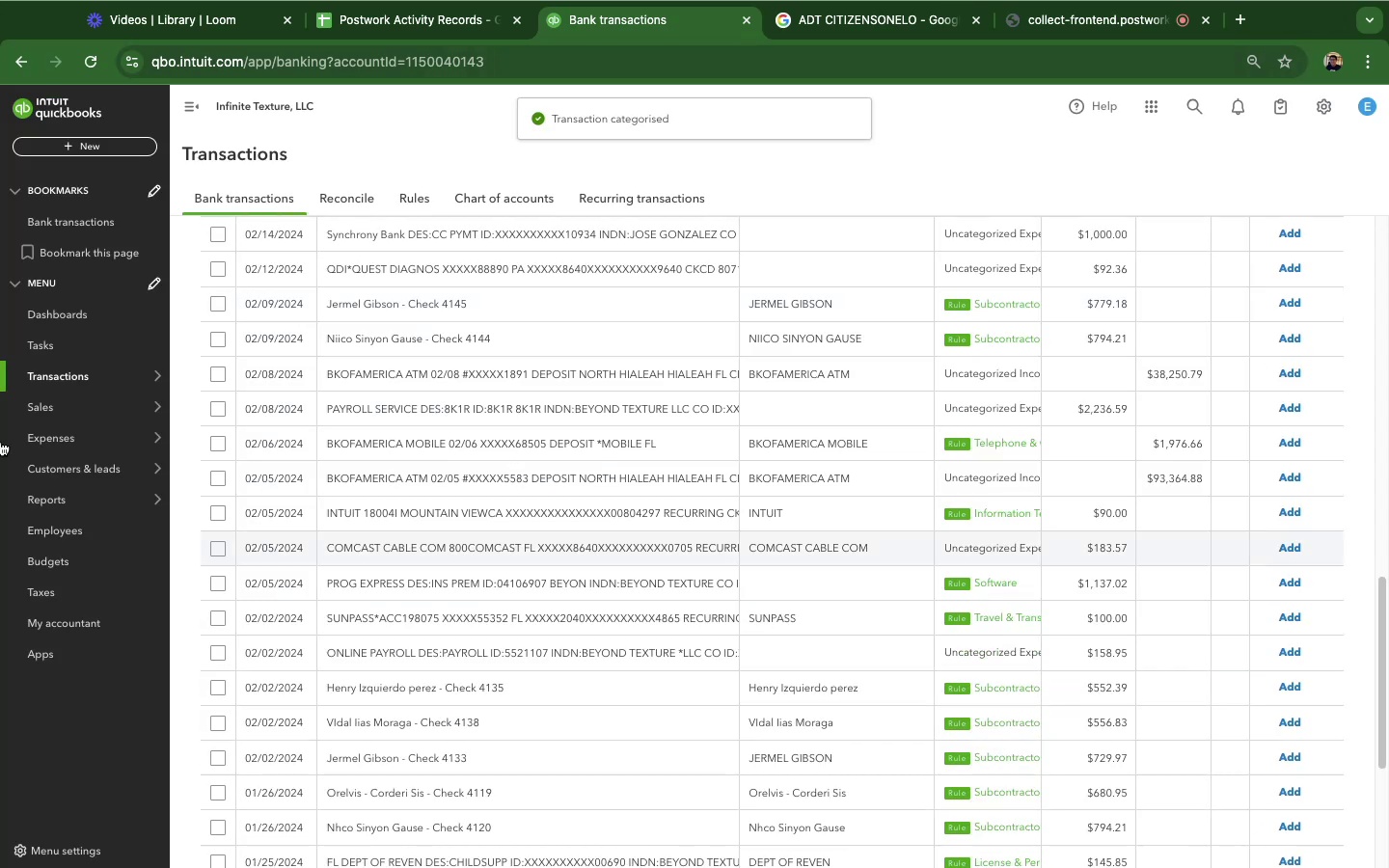 
right_click([131, 481])
 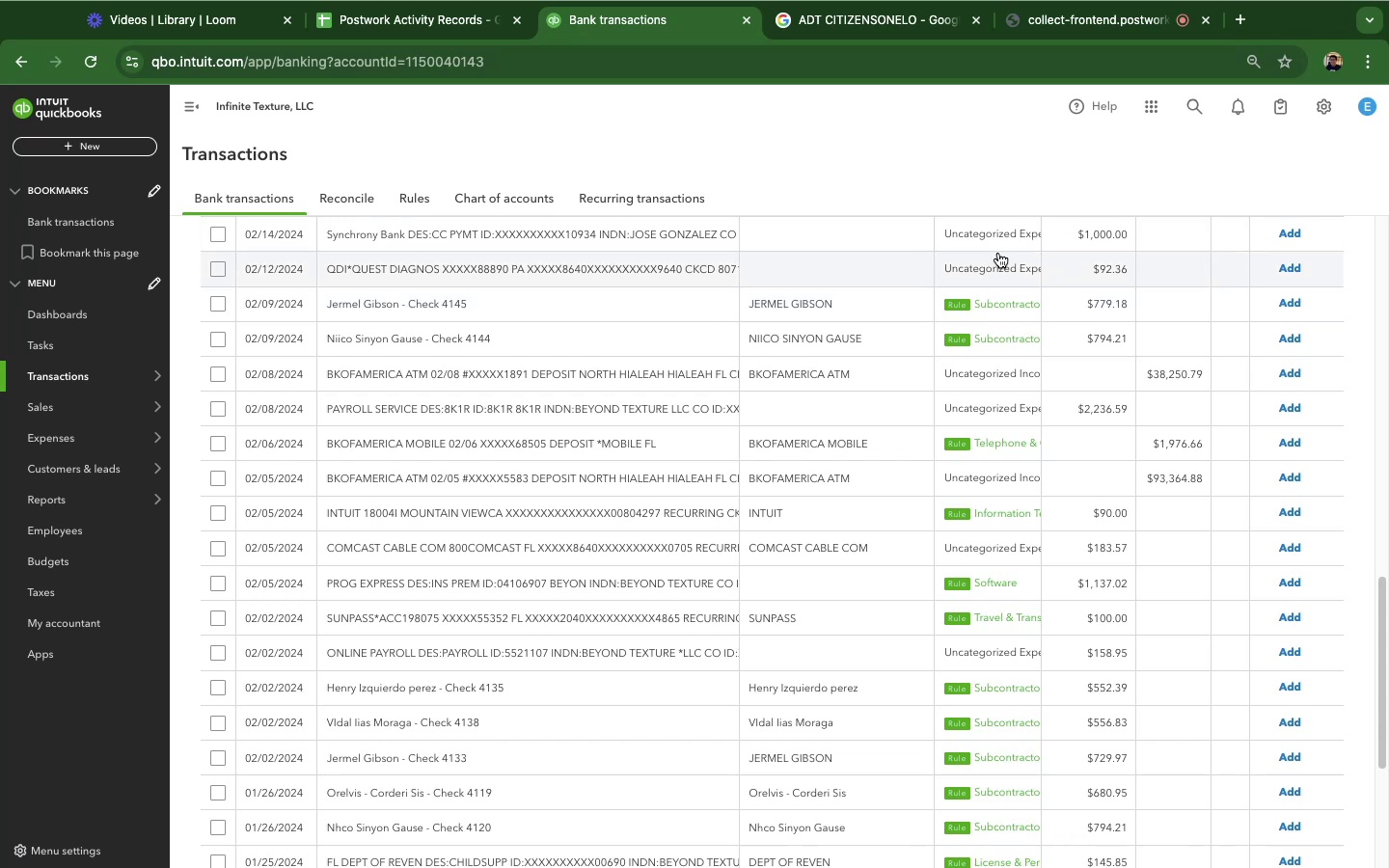 
wait(19.91)
 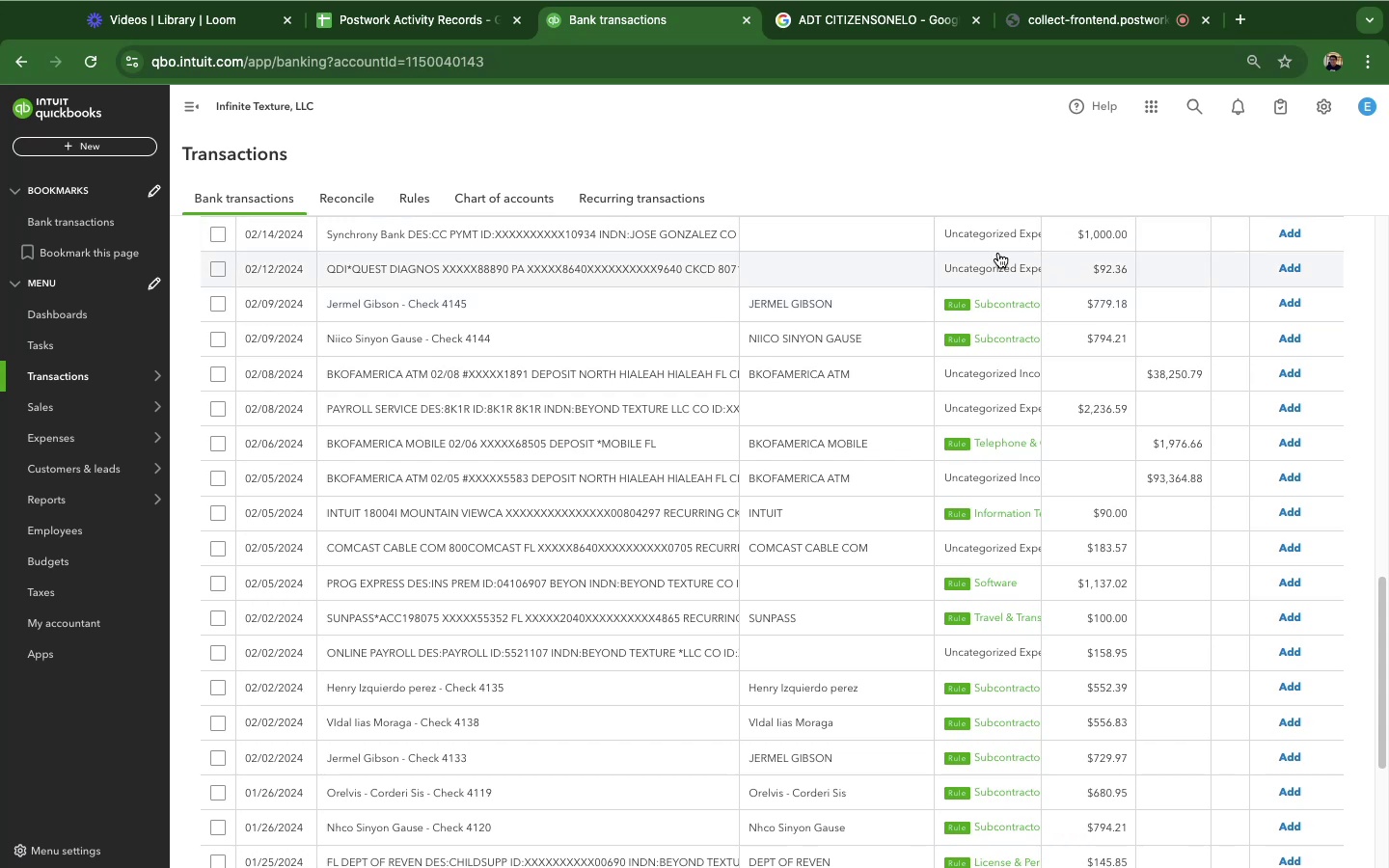 
scroll: coordinate [751, 470], scroll_direction: down, amount: 12.0
 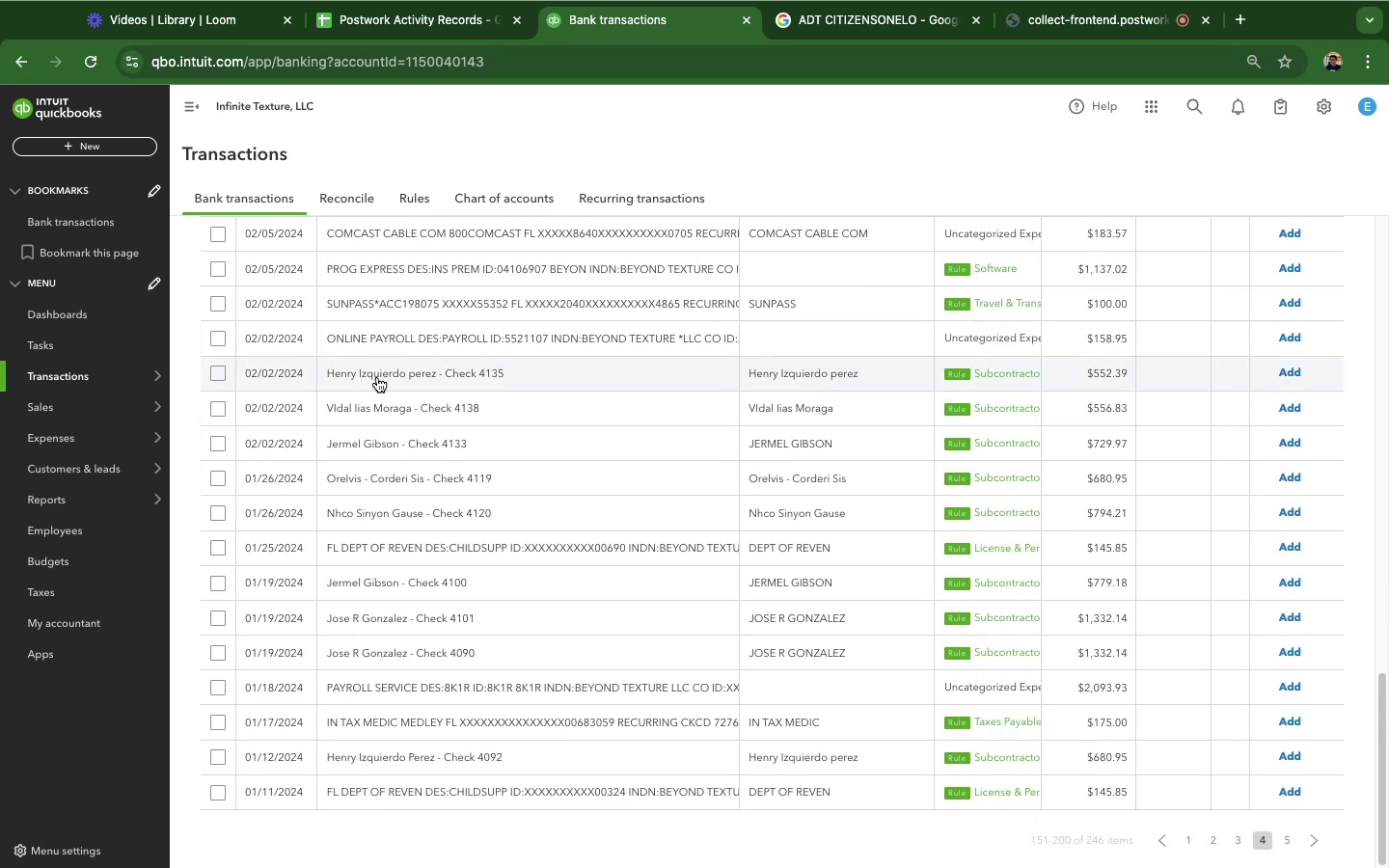 
wait(6.4)
 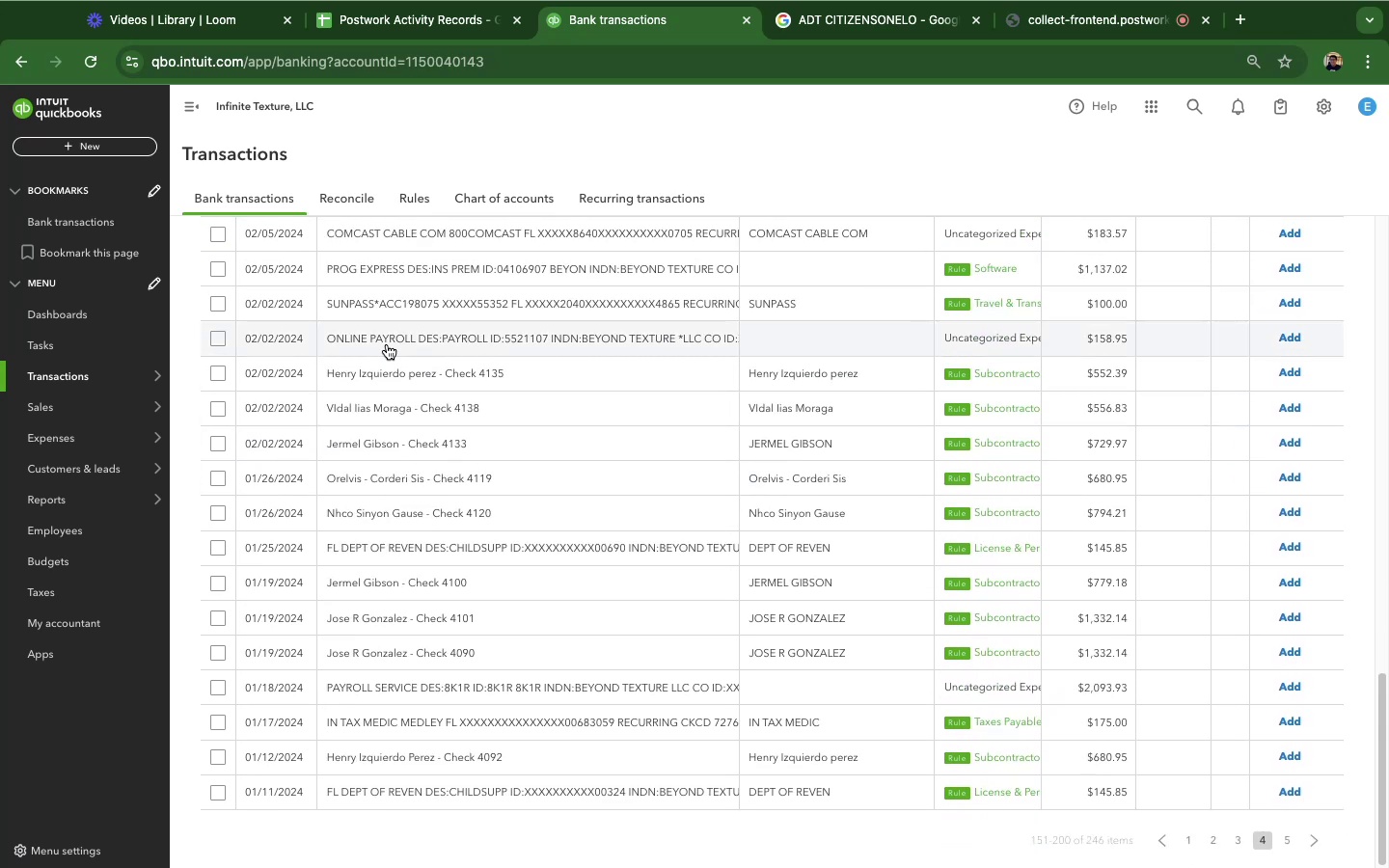 
left_click([377, 377])
 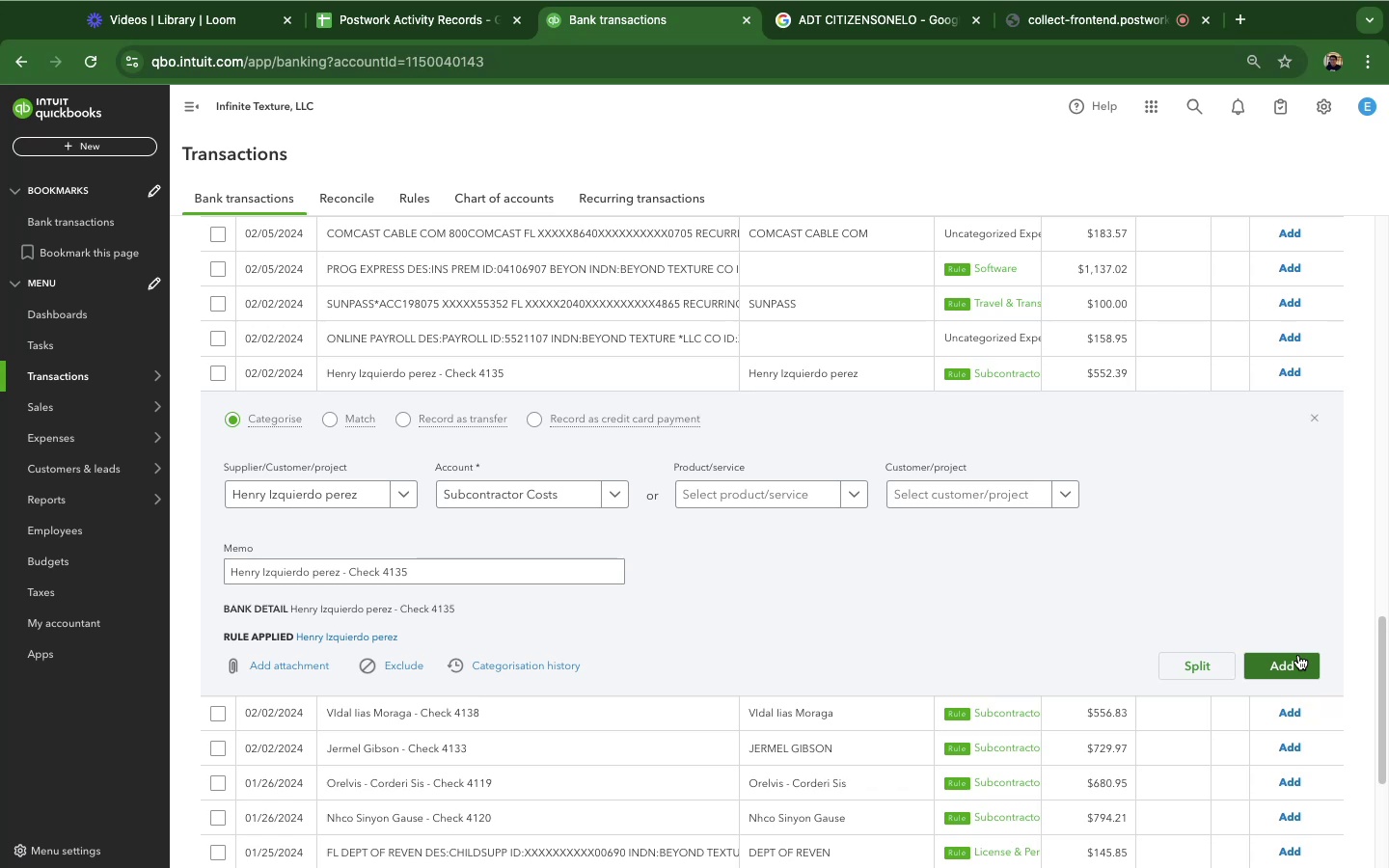 
left_click([1302, 665])
 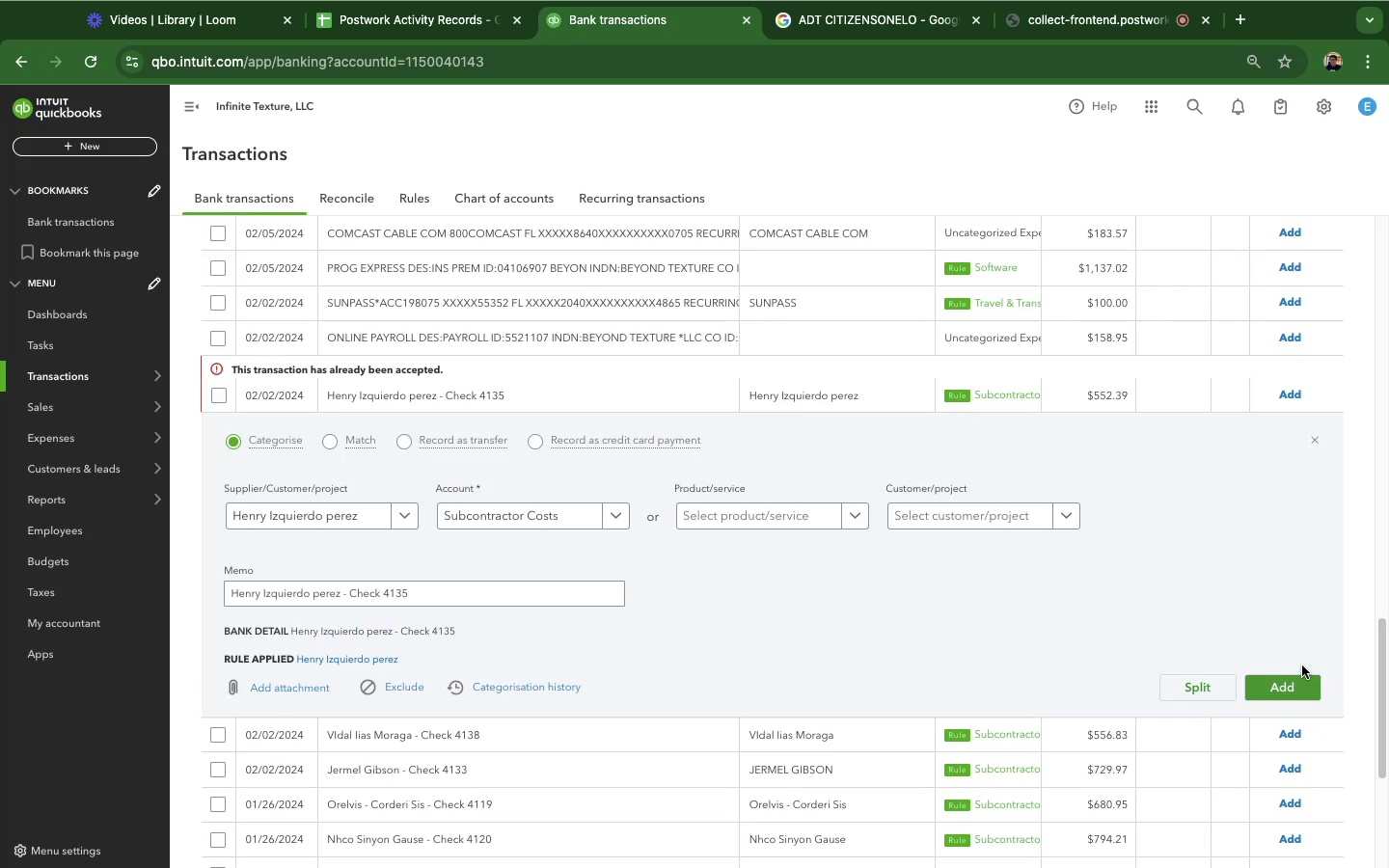 
scroll: coordinate [1268, 623], scroll_direction: up, amount: 24.0
 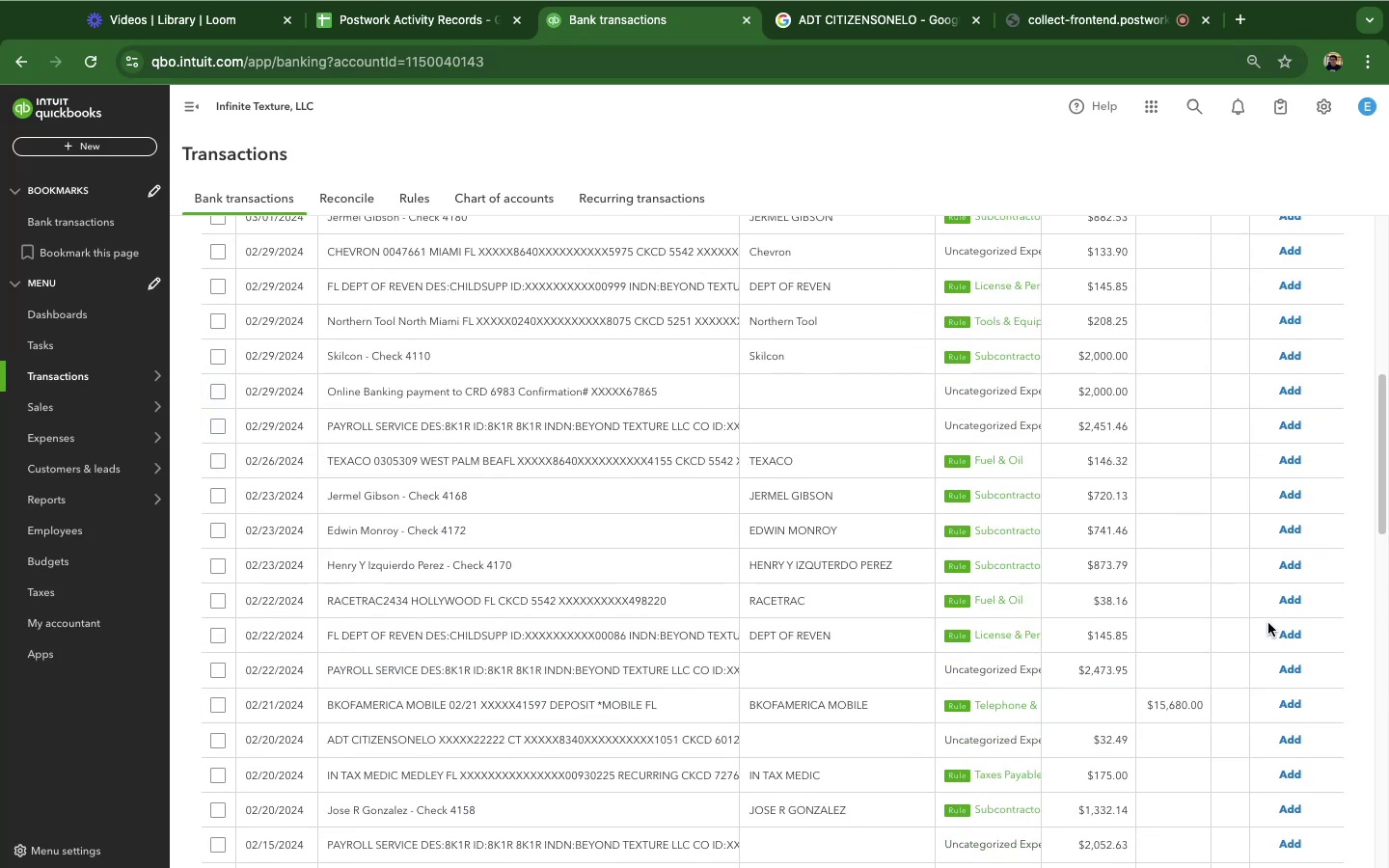 
scroll: coordinate [1268, 623], scroll_direction: down, amount: 23.0
 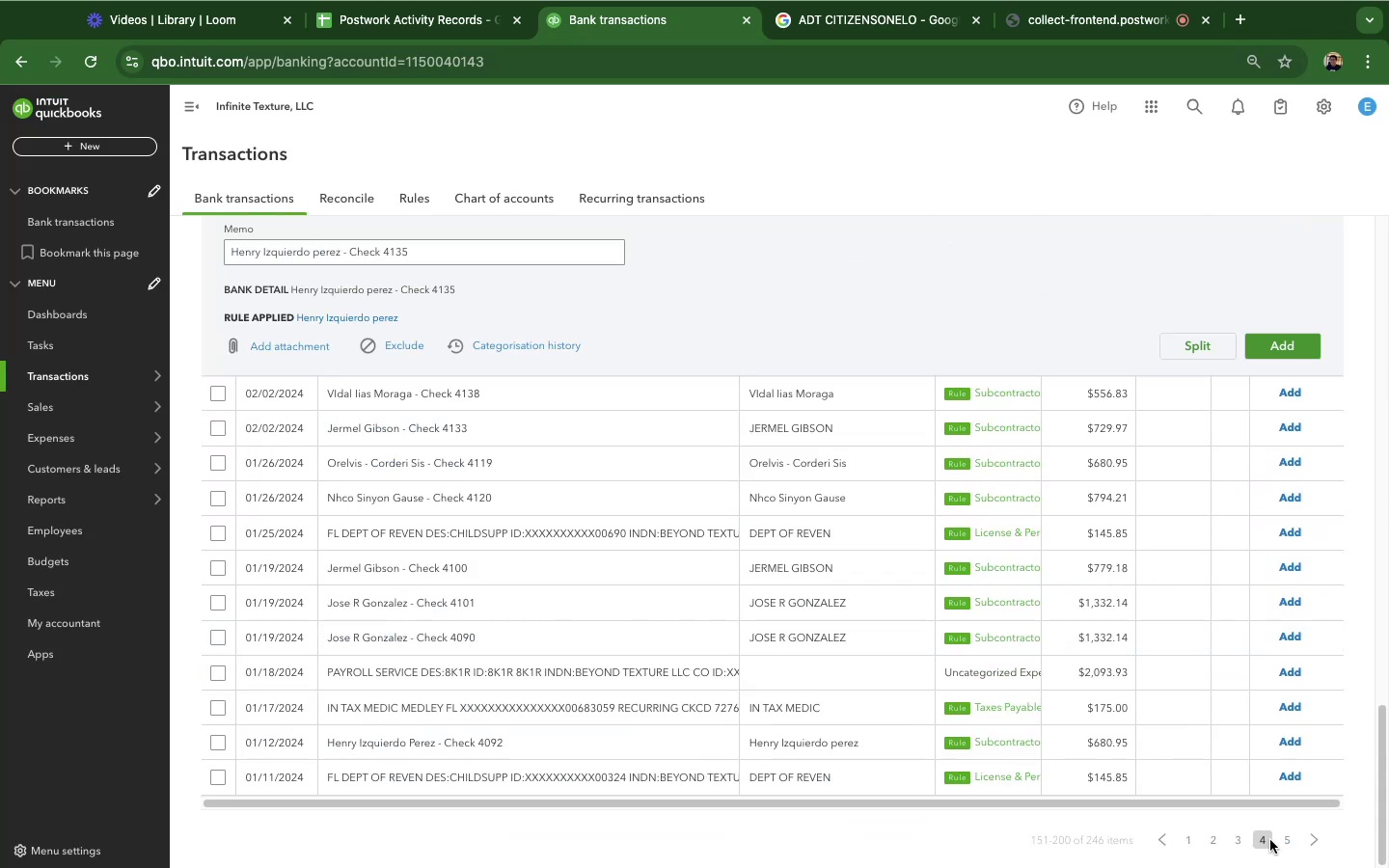 
left_click([1288, 838])
 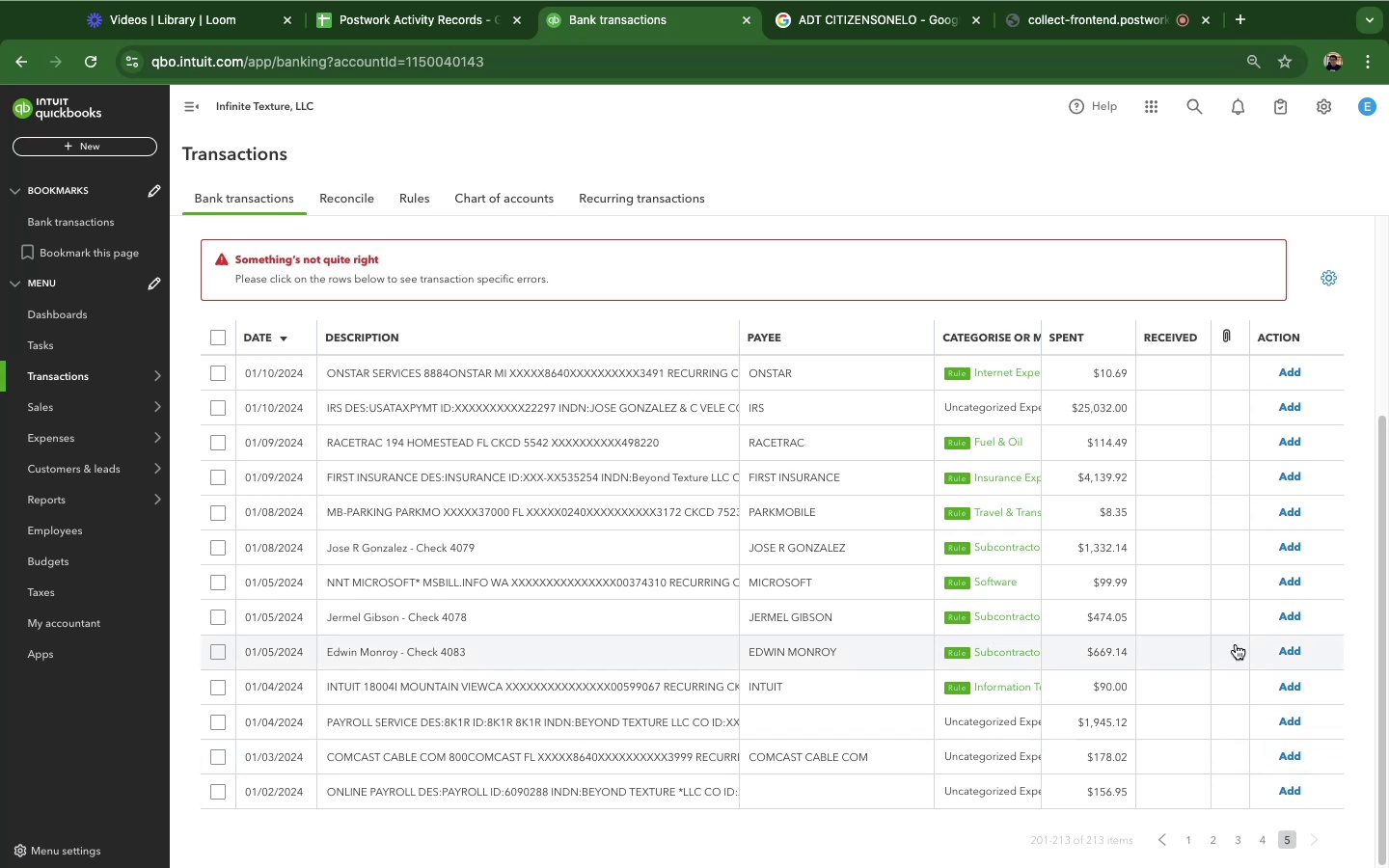 
wait(12.95)
 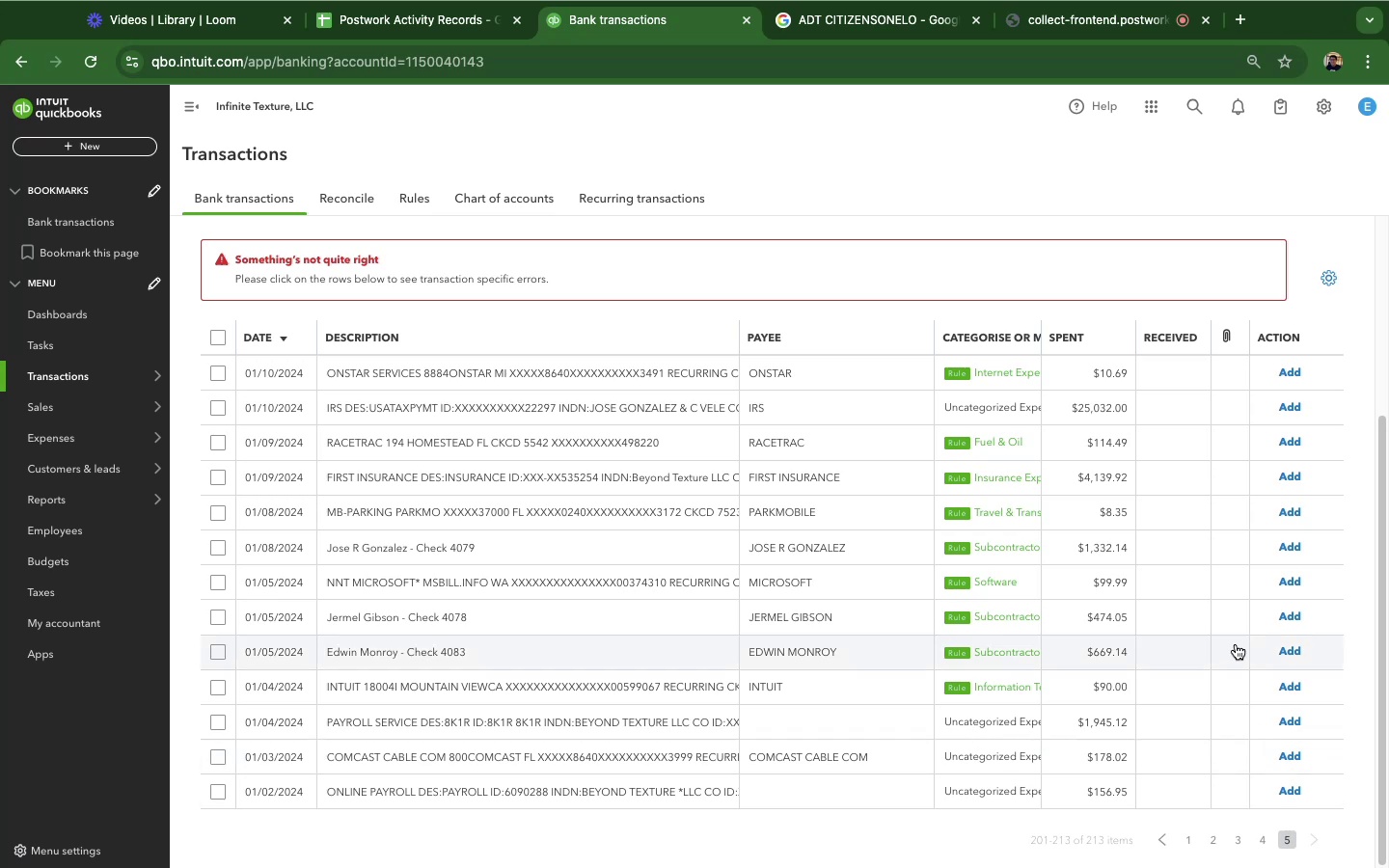 
left_click([85, 64])
 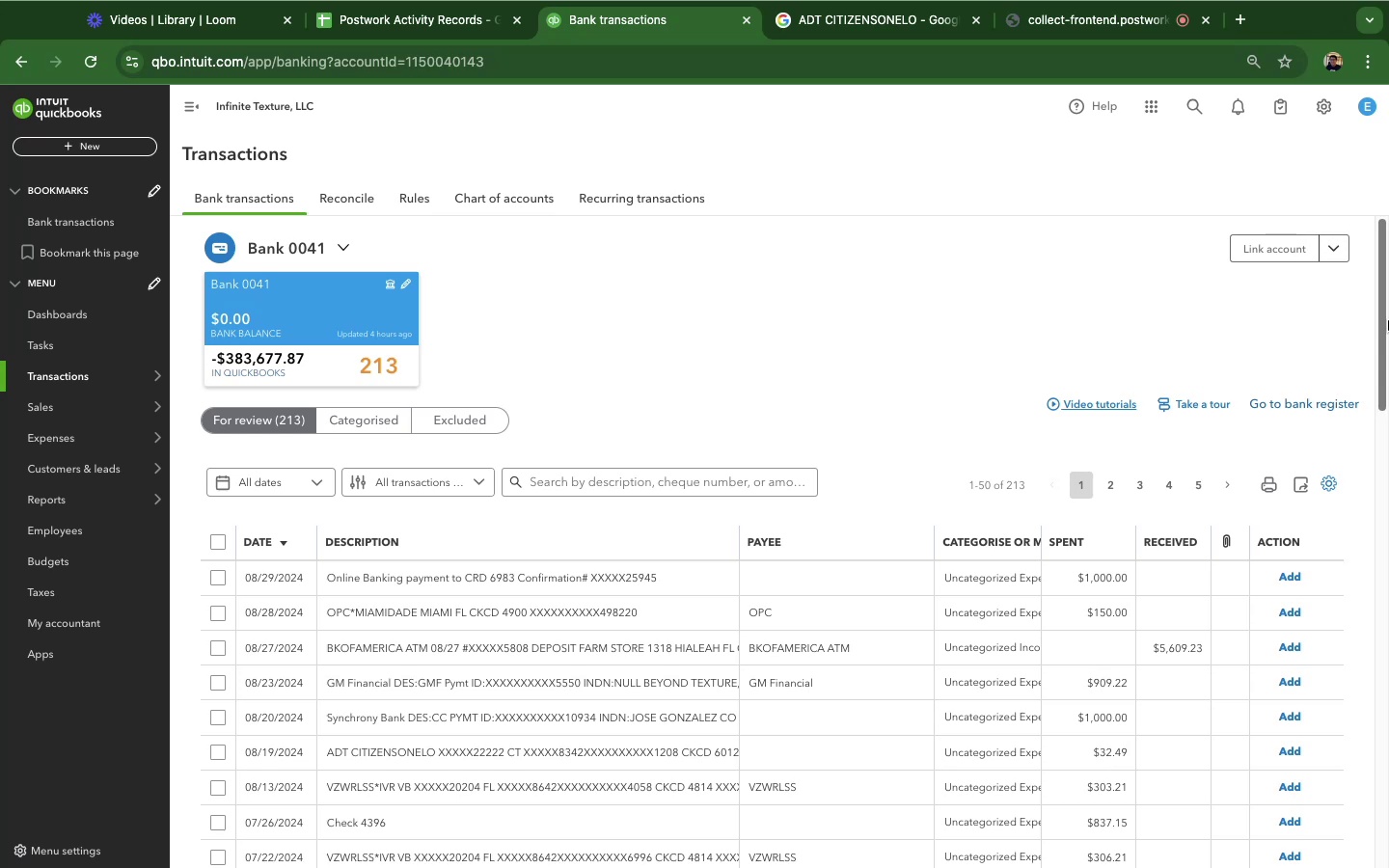 
wait(31.51)
 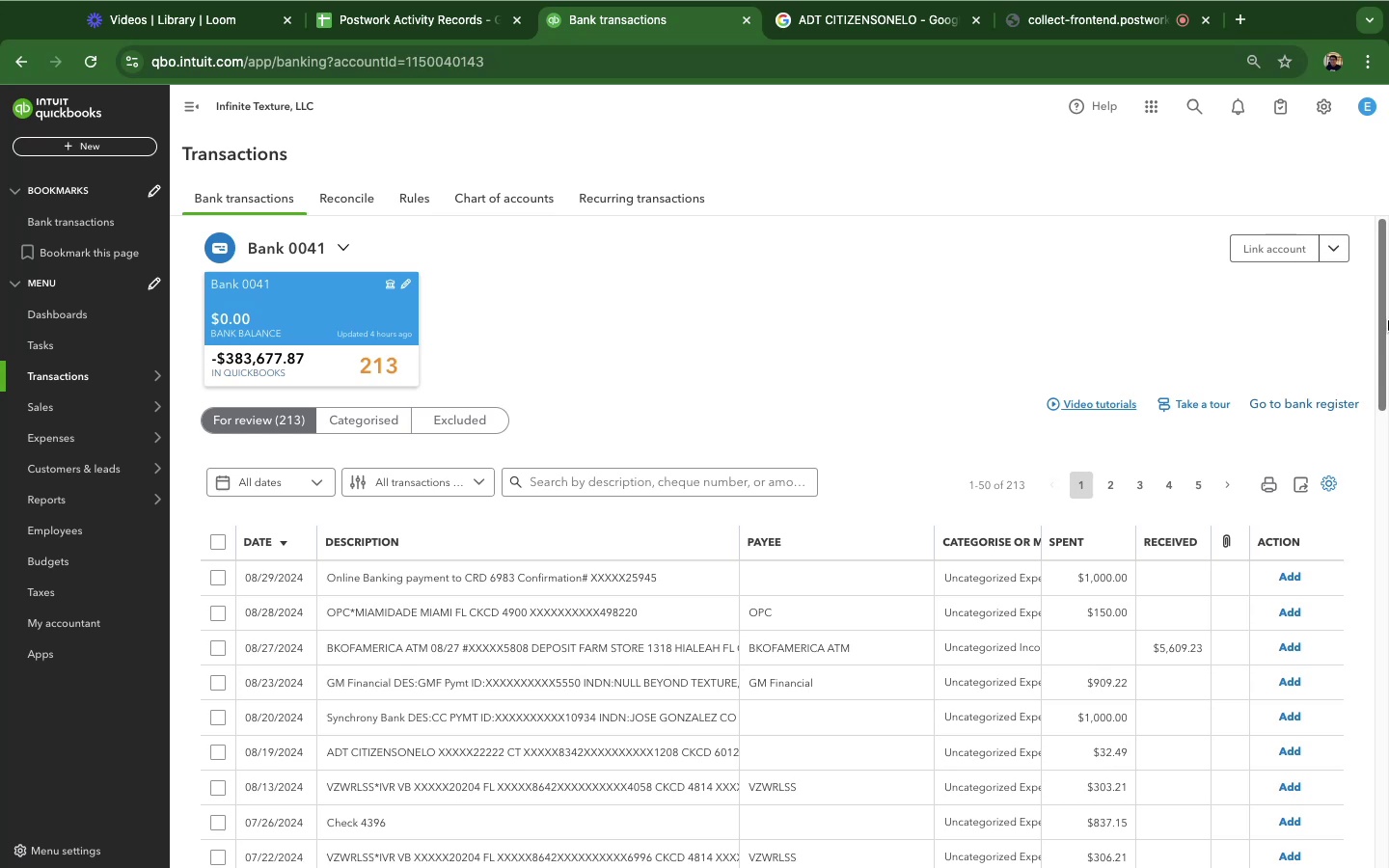 
scroll: coordinate [926, 642], scroll_direction: down, amount: 22.0
 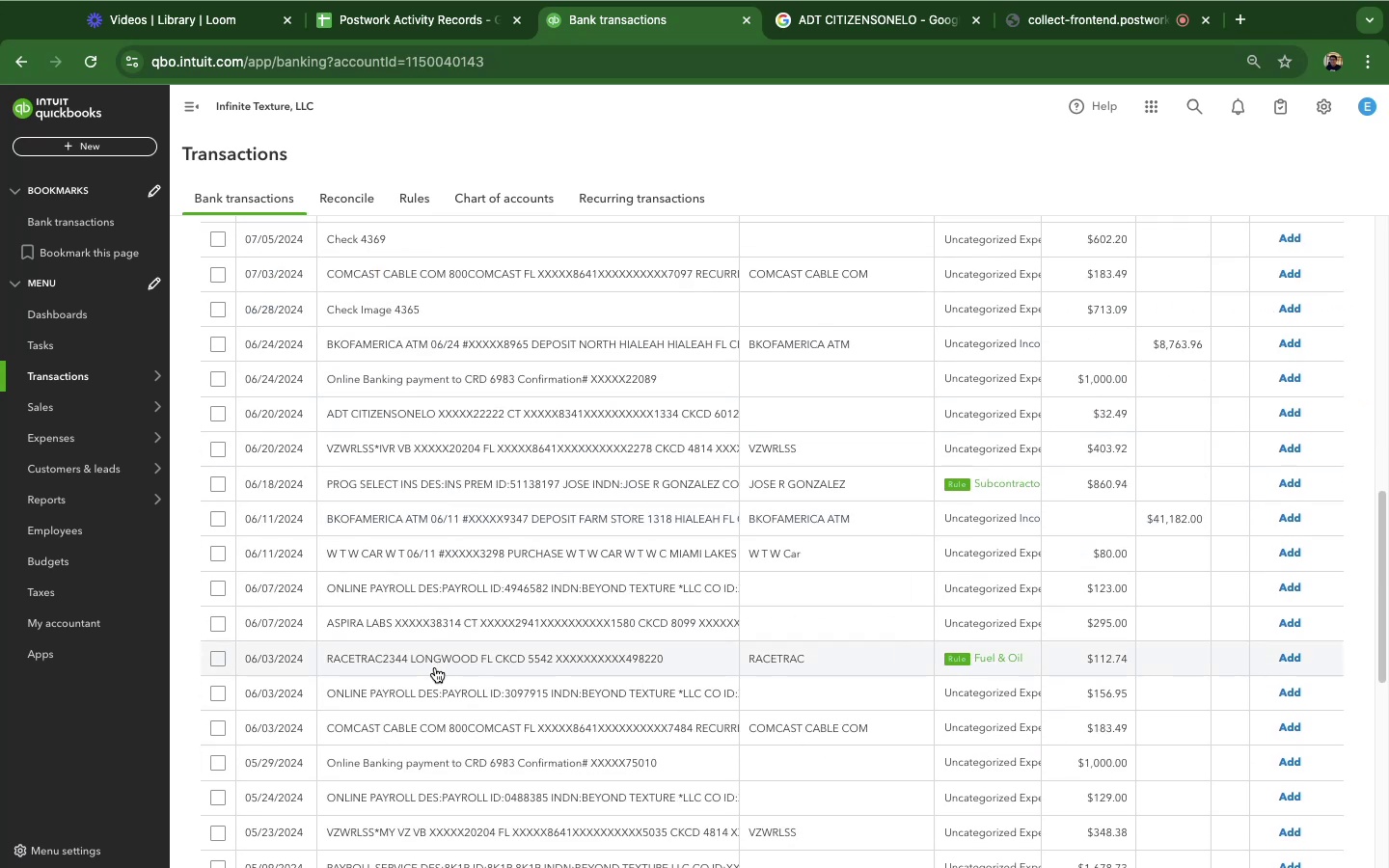 
left_click([435, 667])
 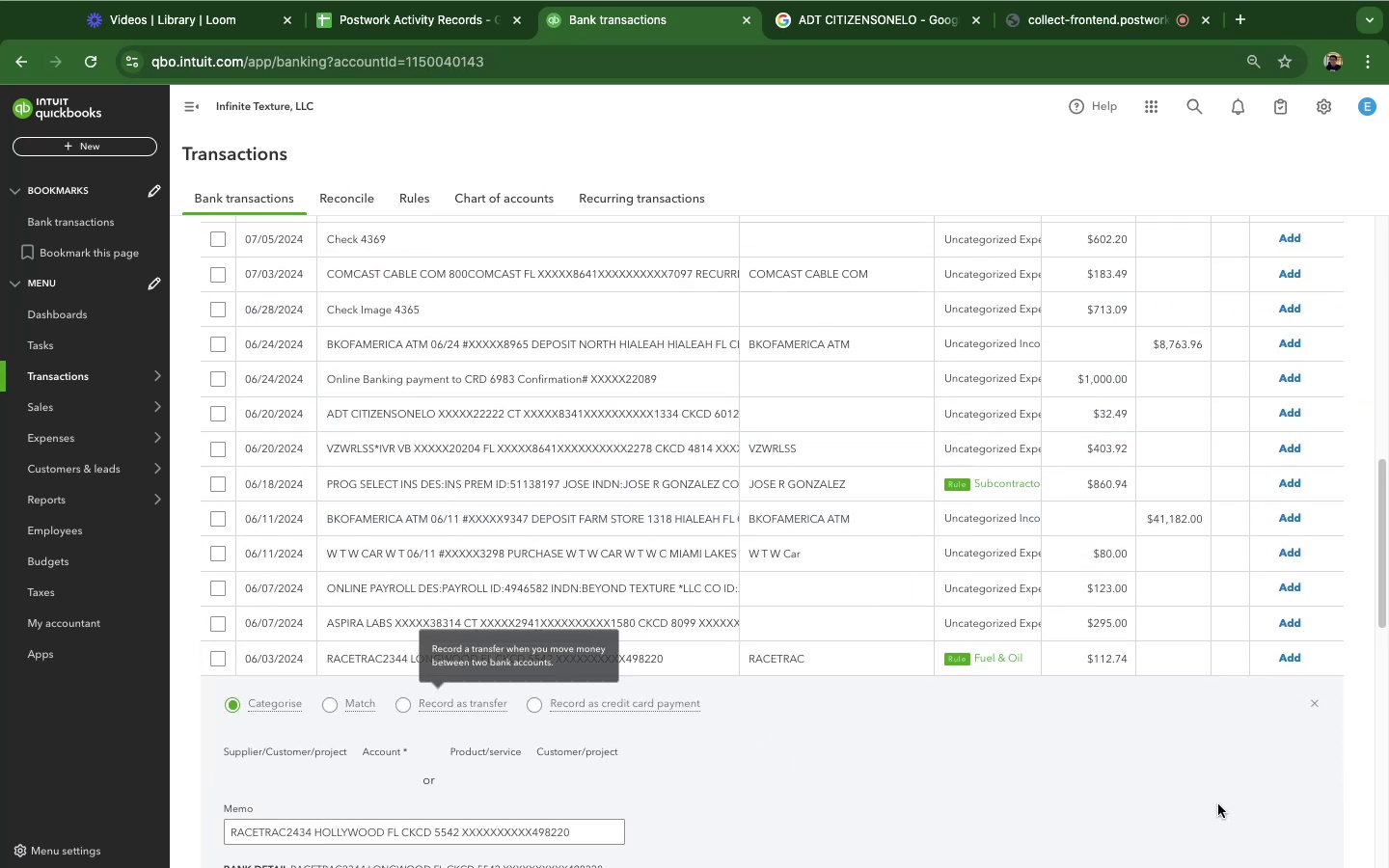 
scroll: coordinate [1087, 283], scroll_direction: down, amount: 22.0
 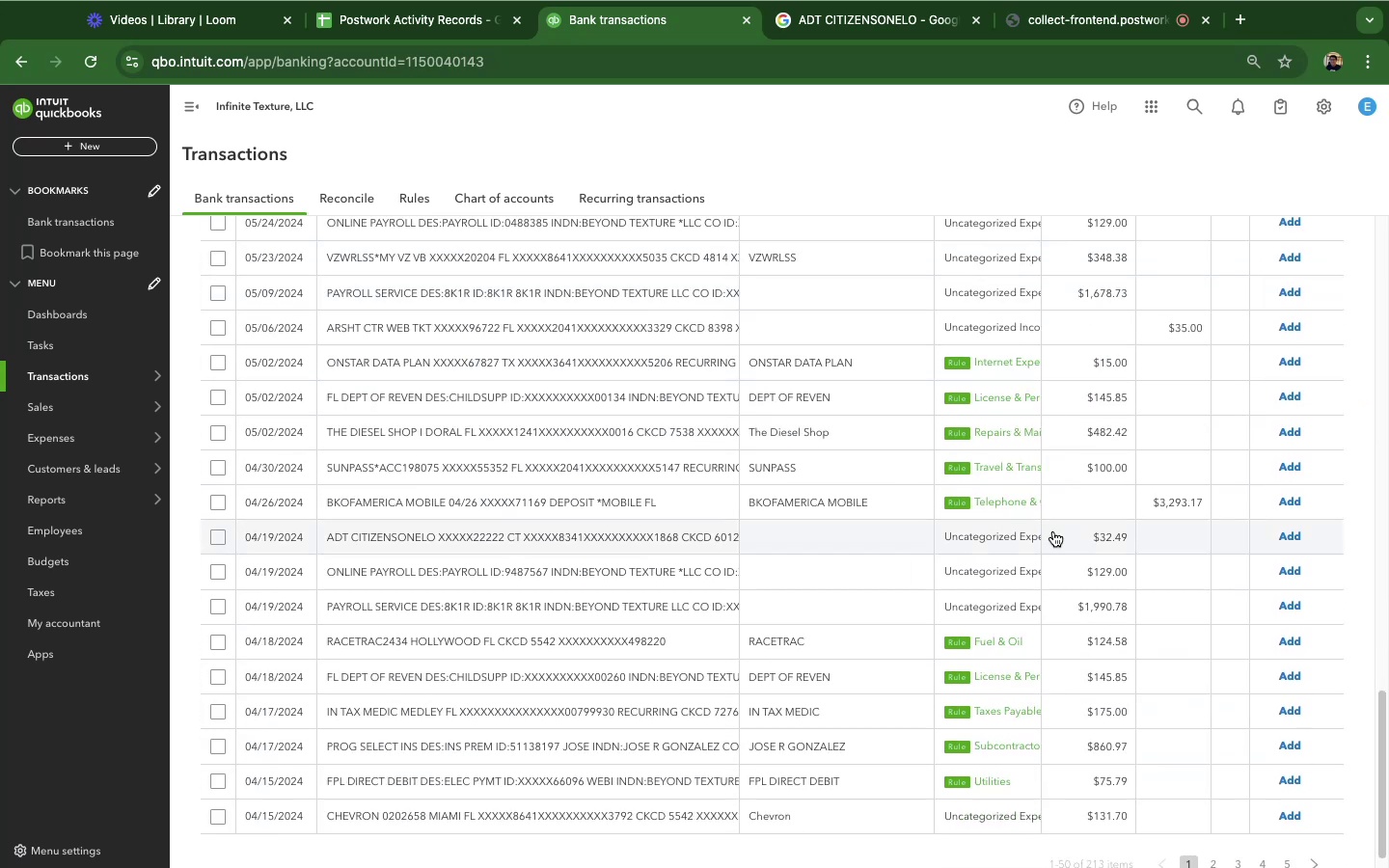 
scroll: coordinate [1049, 504], scroll_direction: up, amount: 22.0
 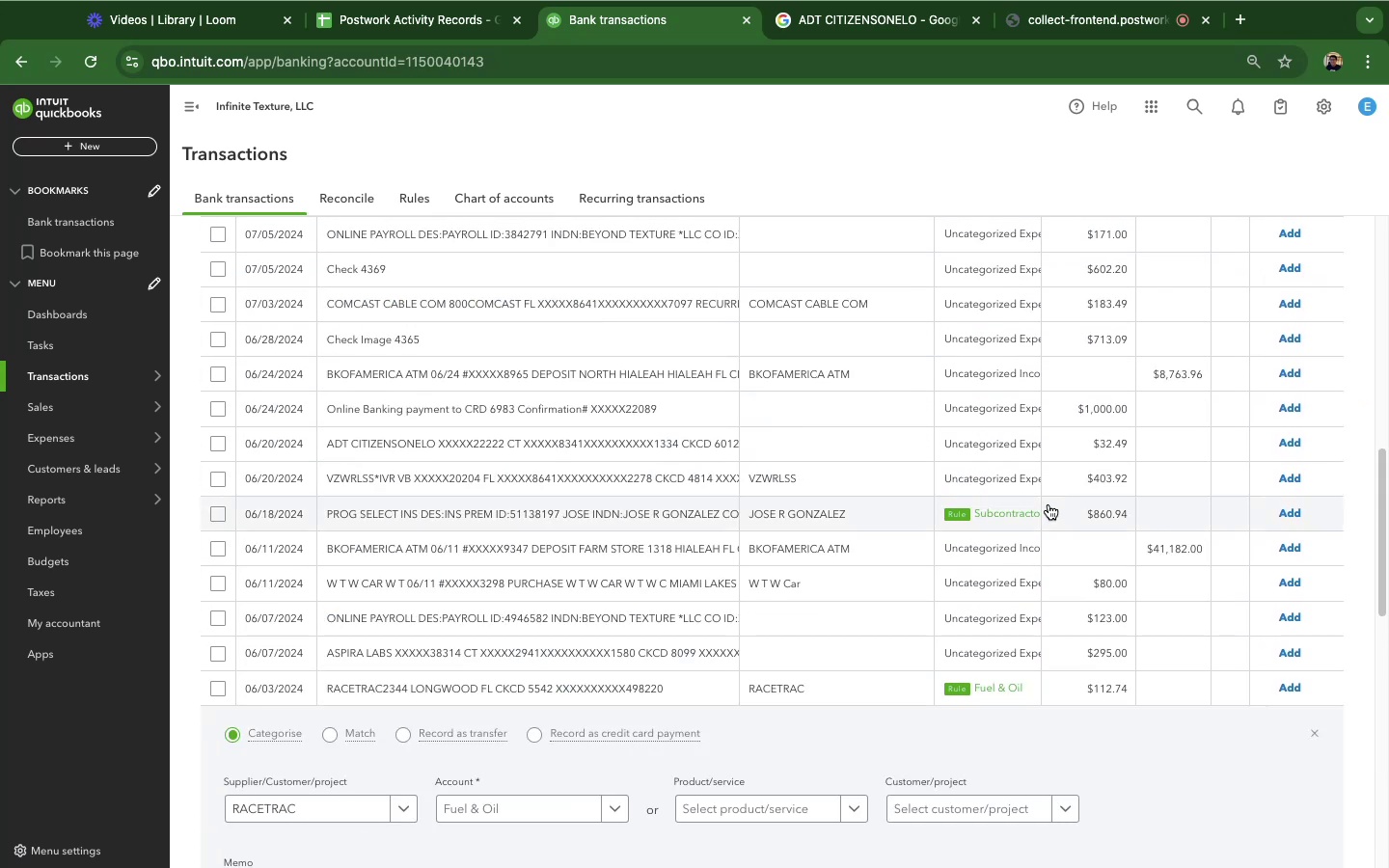 
scroll: coordinate [1049, 504], scroll_direction: down, amount: 14.0
 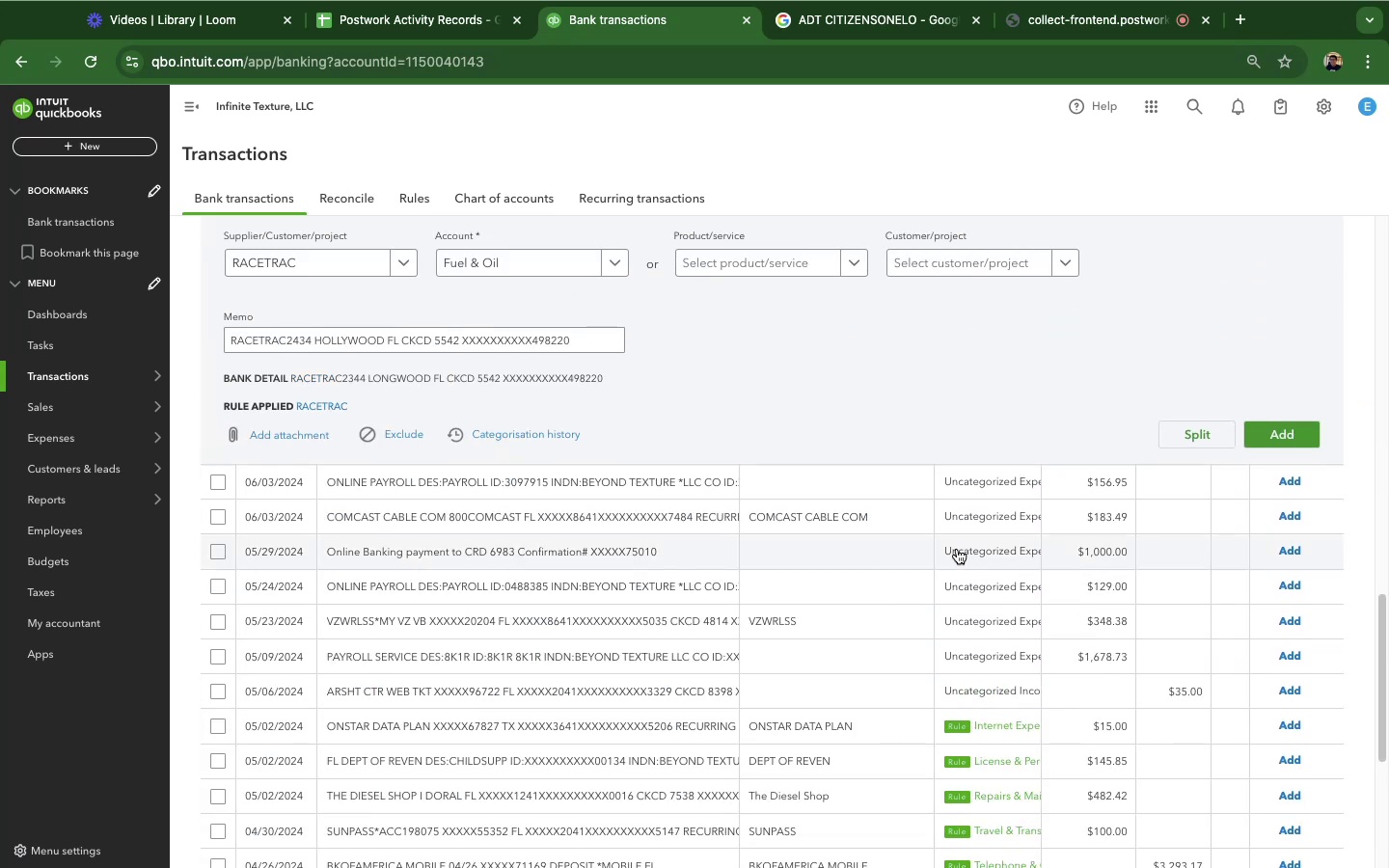 
scroll: coordinate [956, 549], scroll_direction: up, amount: 2.0
 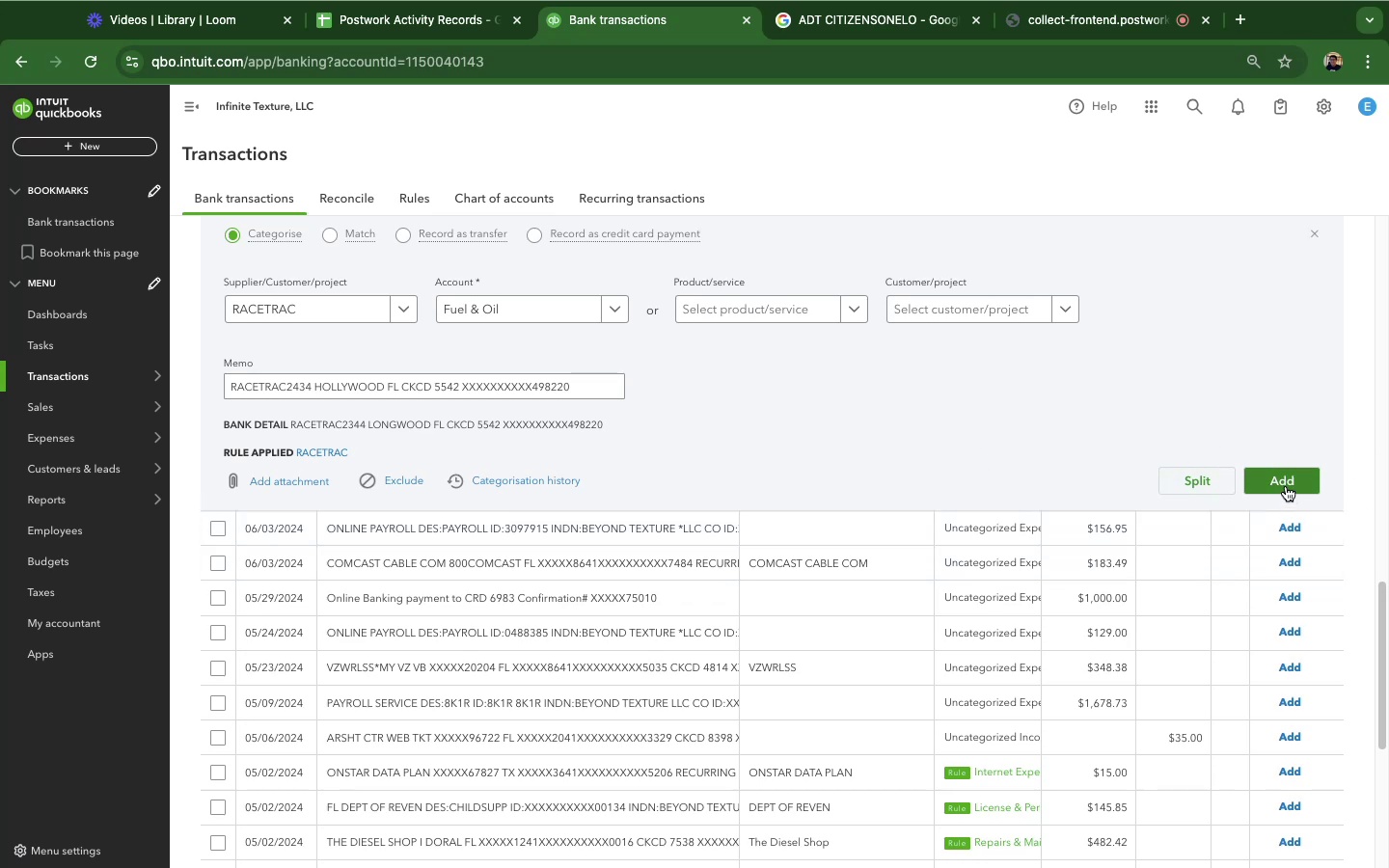 
wait(6.26)
 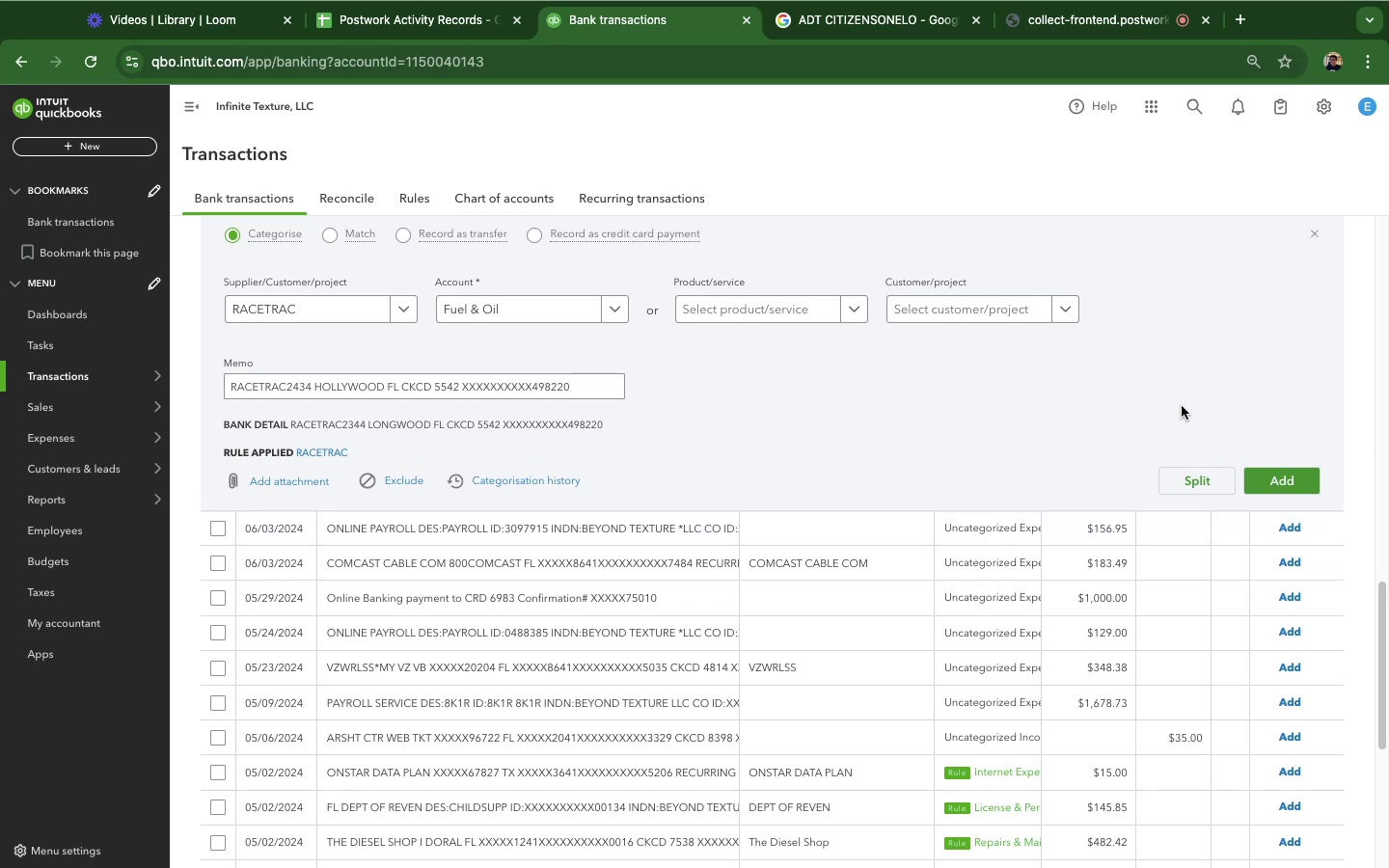 
left_click([1286, 485])
 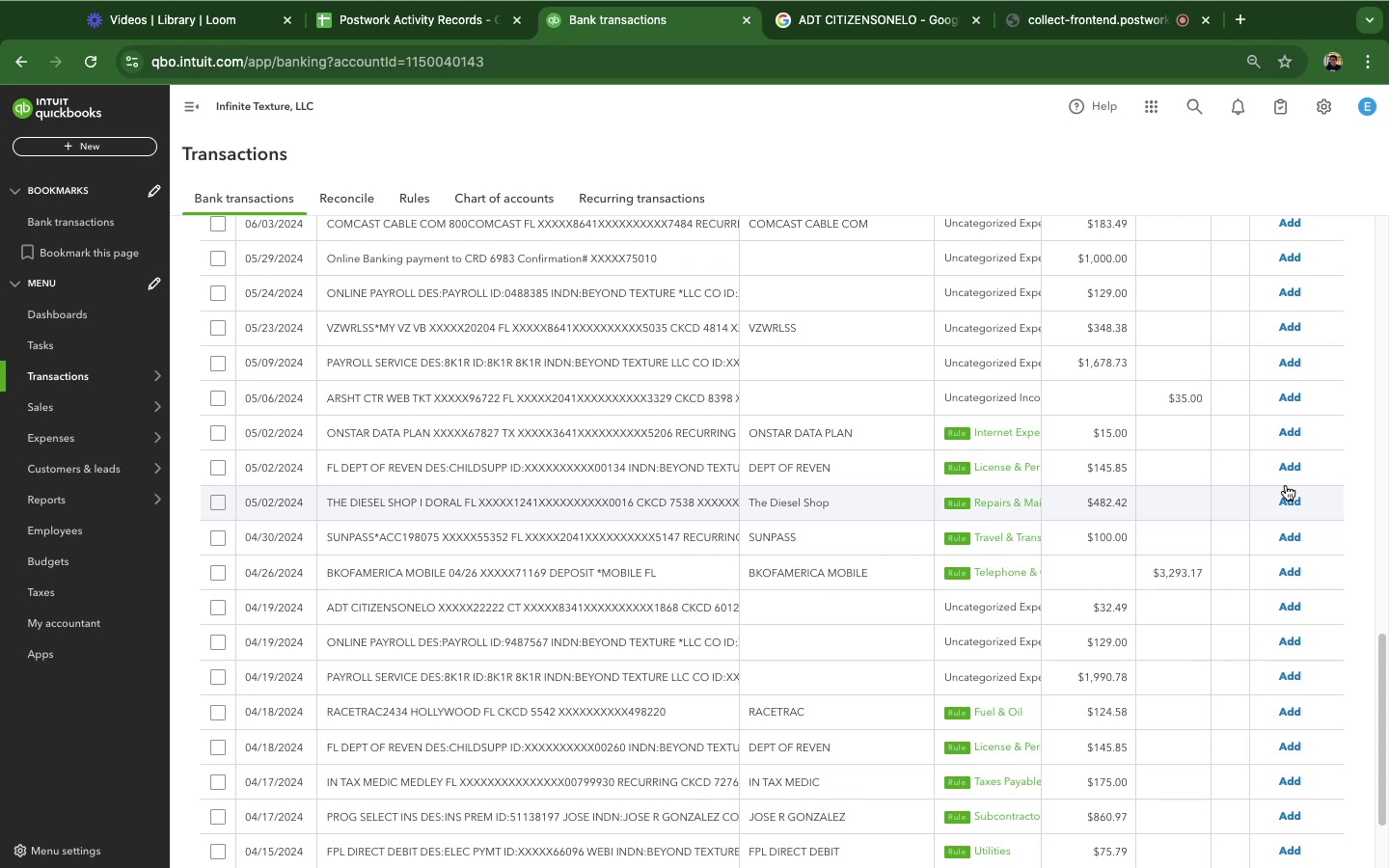 
wait(14.17)
 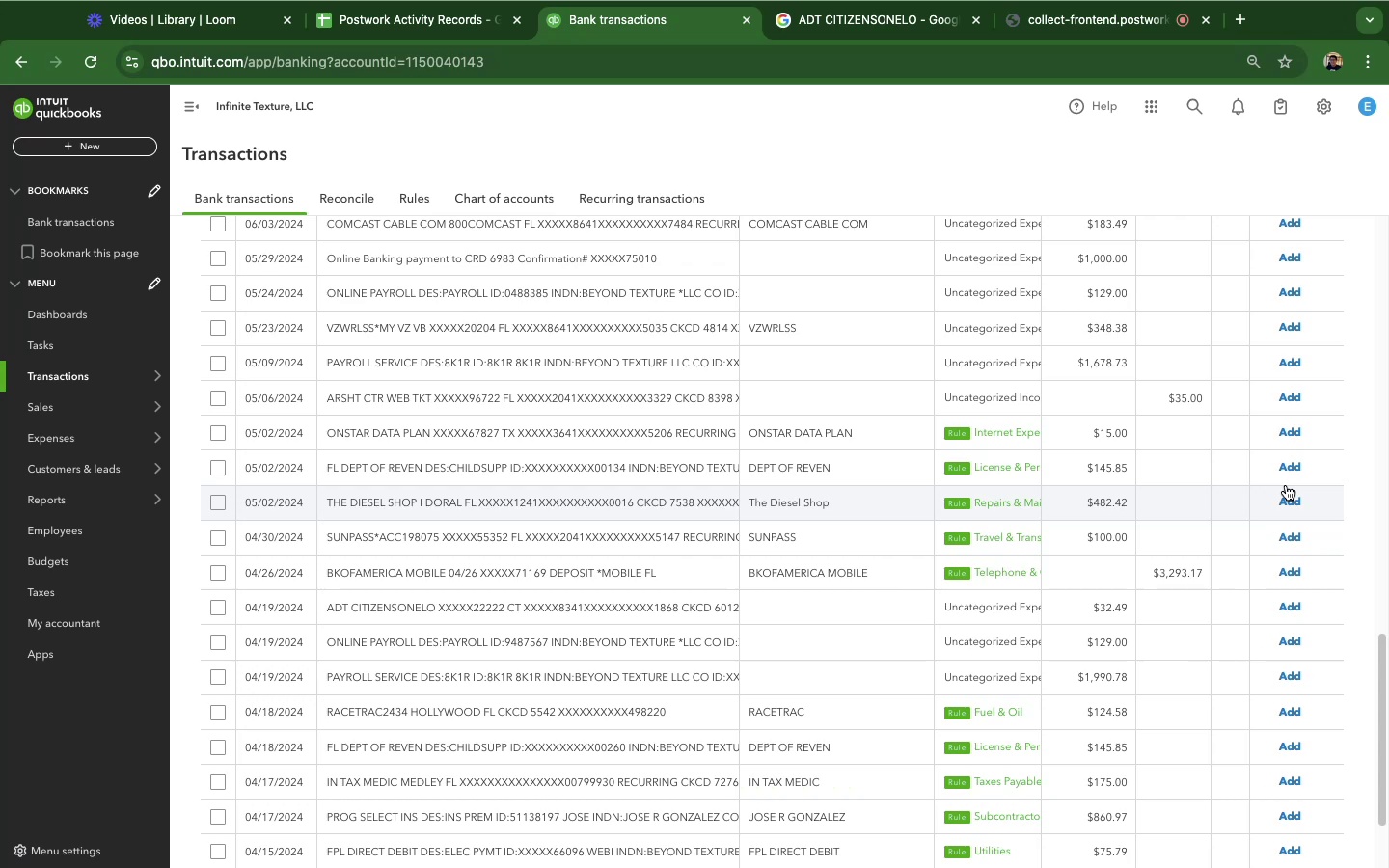 
scroll: coordinate [816, 360], scroll_direction: down, amount: 5.0
 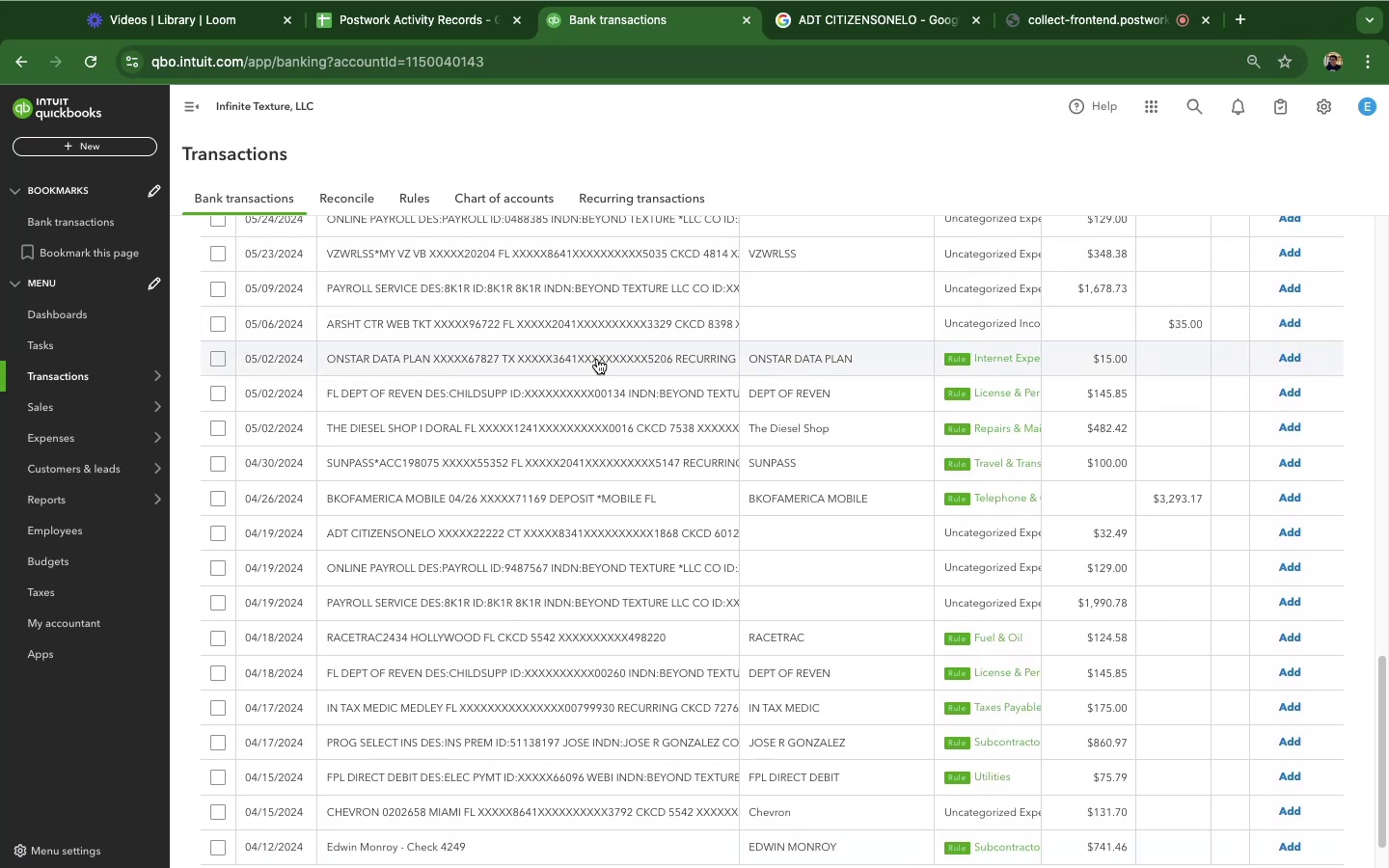 
left_click([597, 359])
 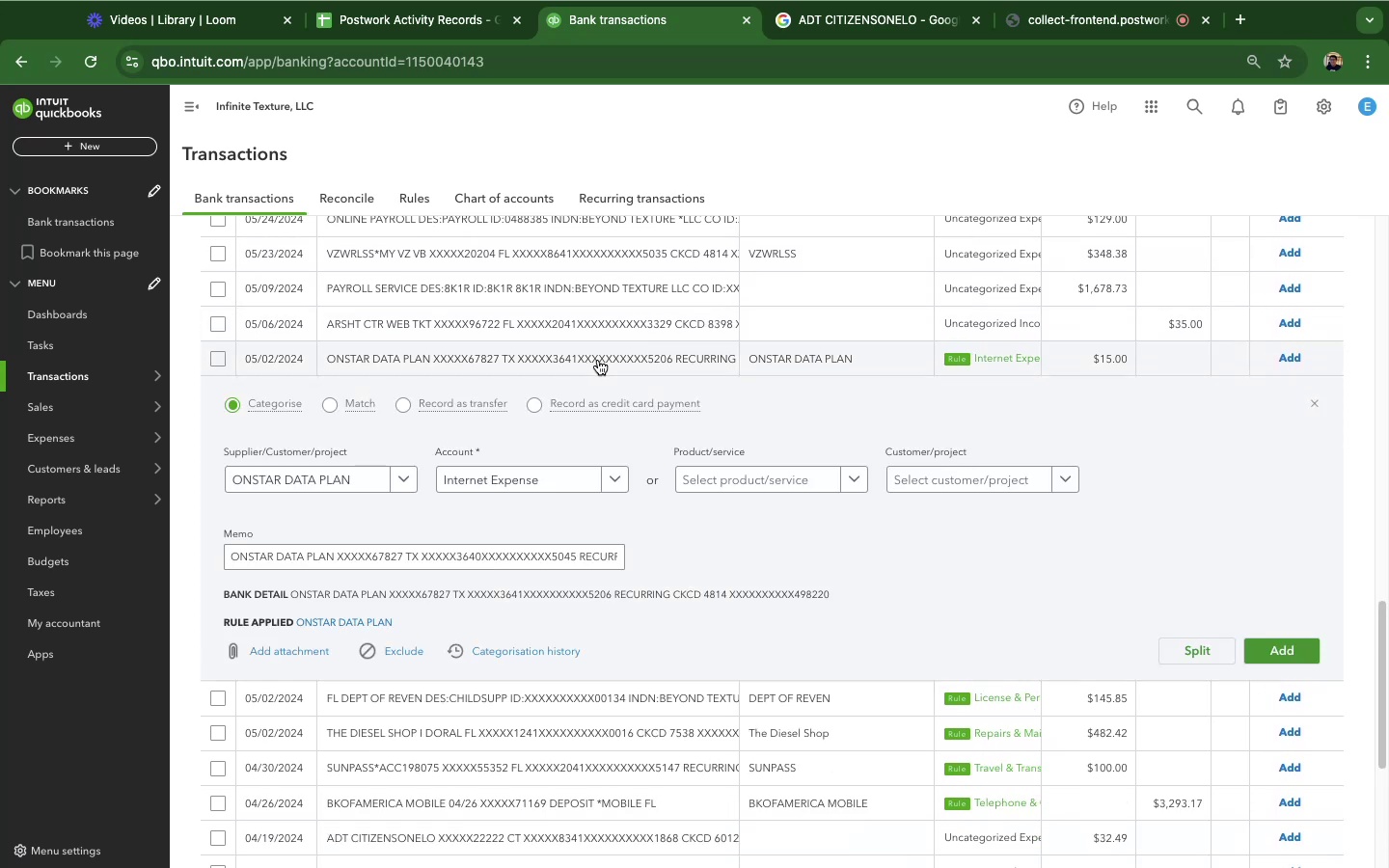 
wait(11.24)
 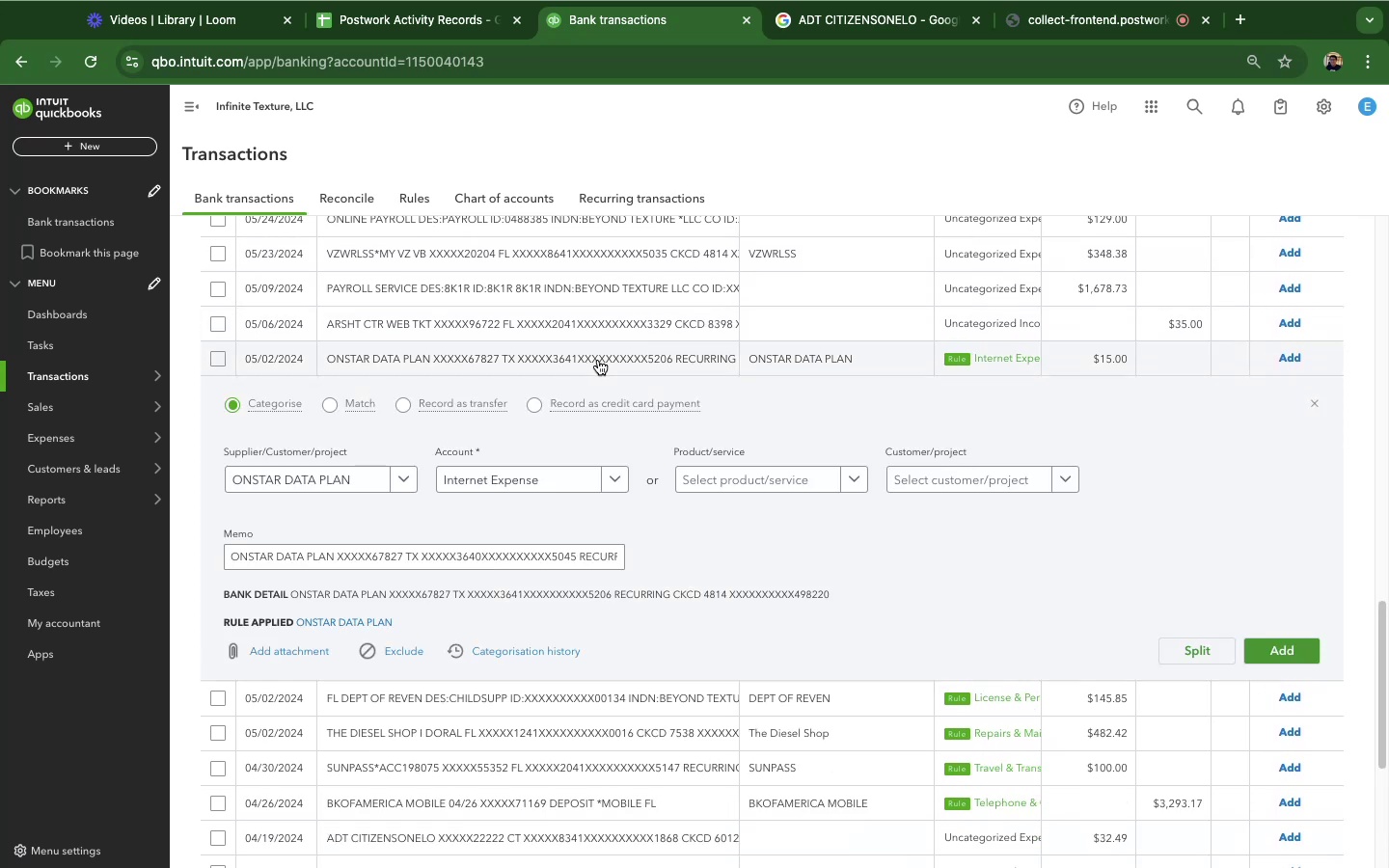 
scroll: coordinate [1348, 531], scroll_direction: up, amount: 1.0
 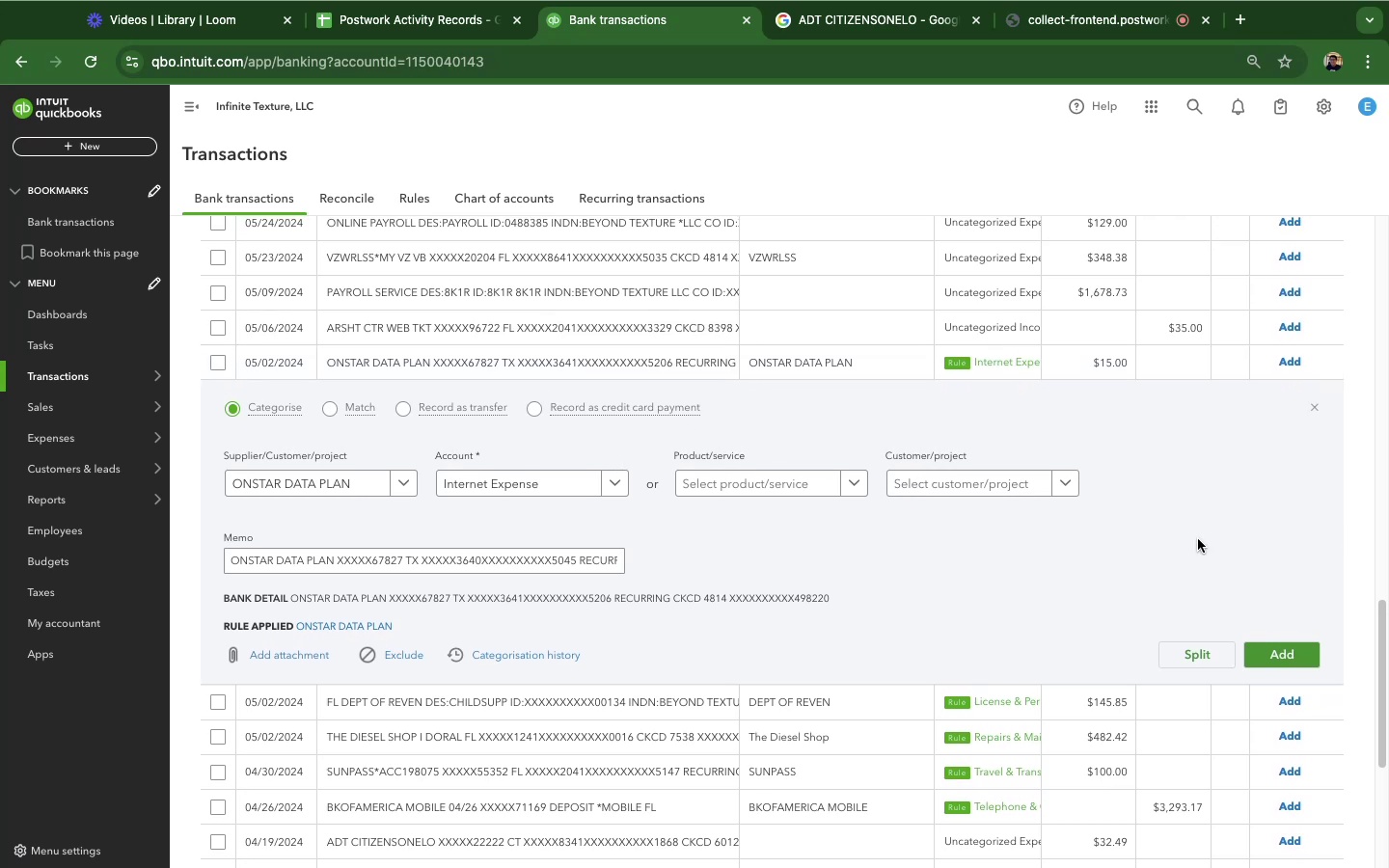 
scroll: coordinate [768, 515], scroll_direction: down, amount: 3.0
 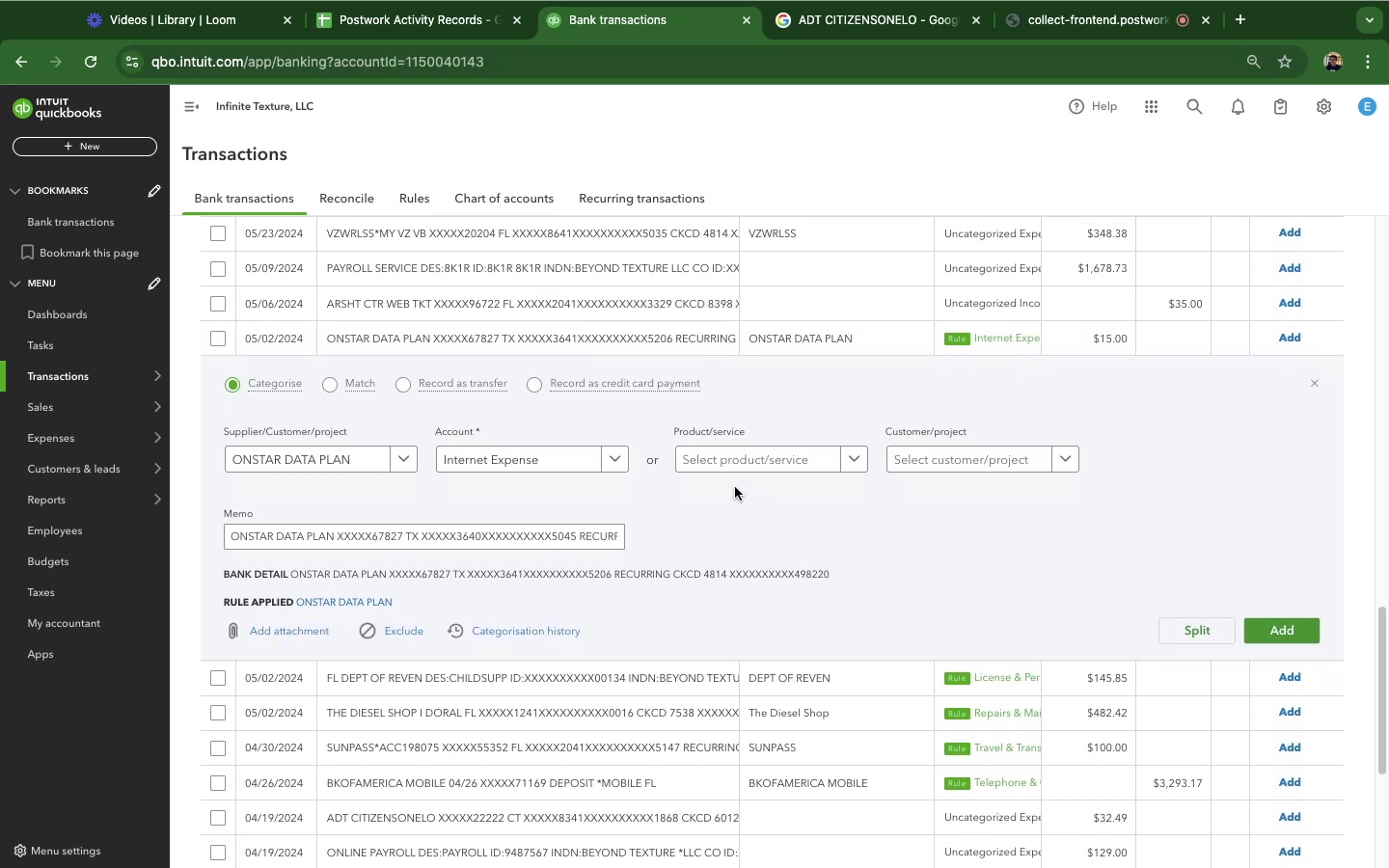 
wait(9.53)
 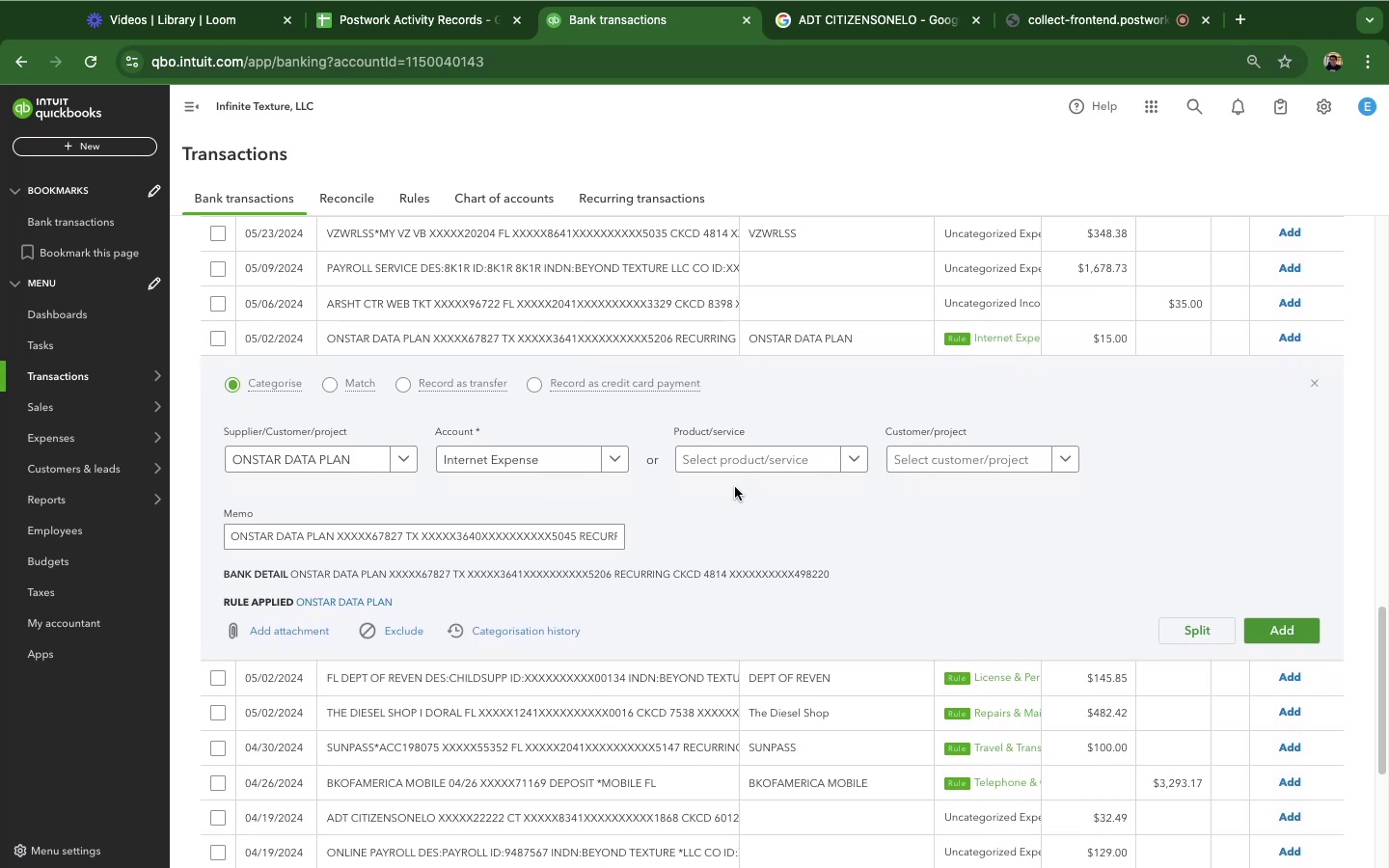 
left_click([1301, 637])
 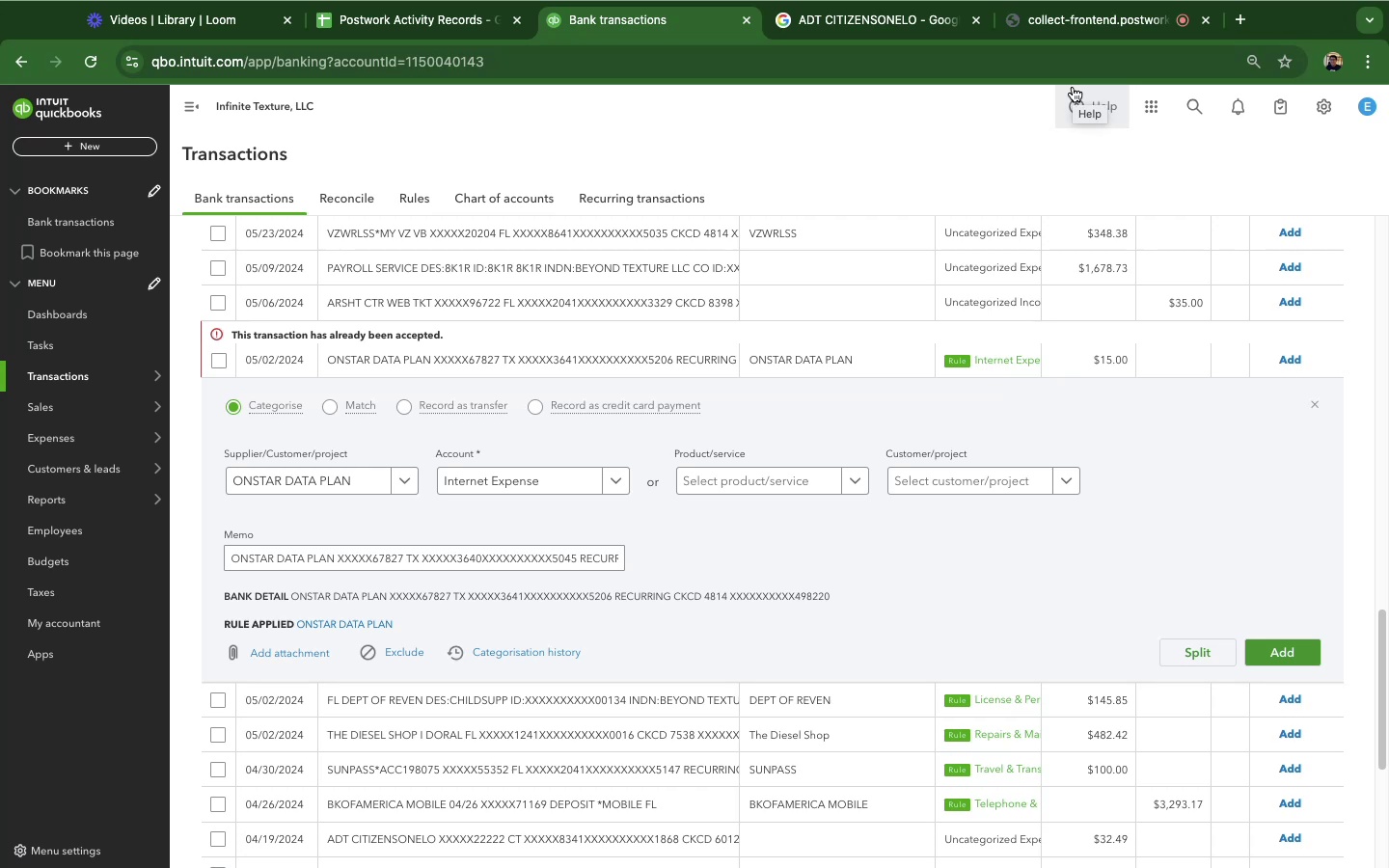 
wait(19.72)
 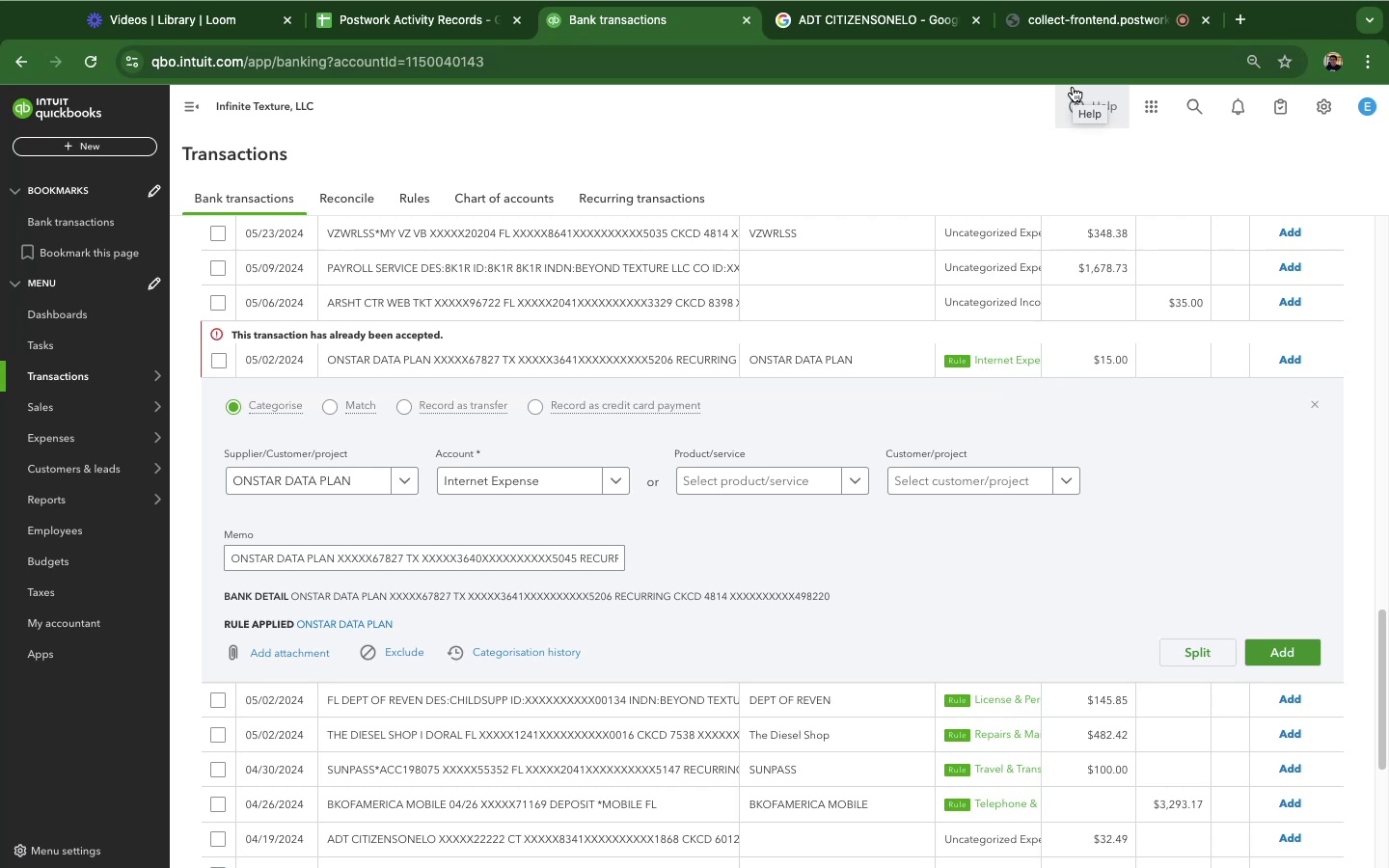 
mouse_move([0, 55])
 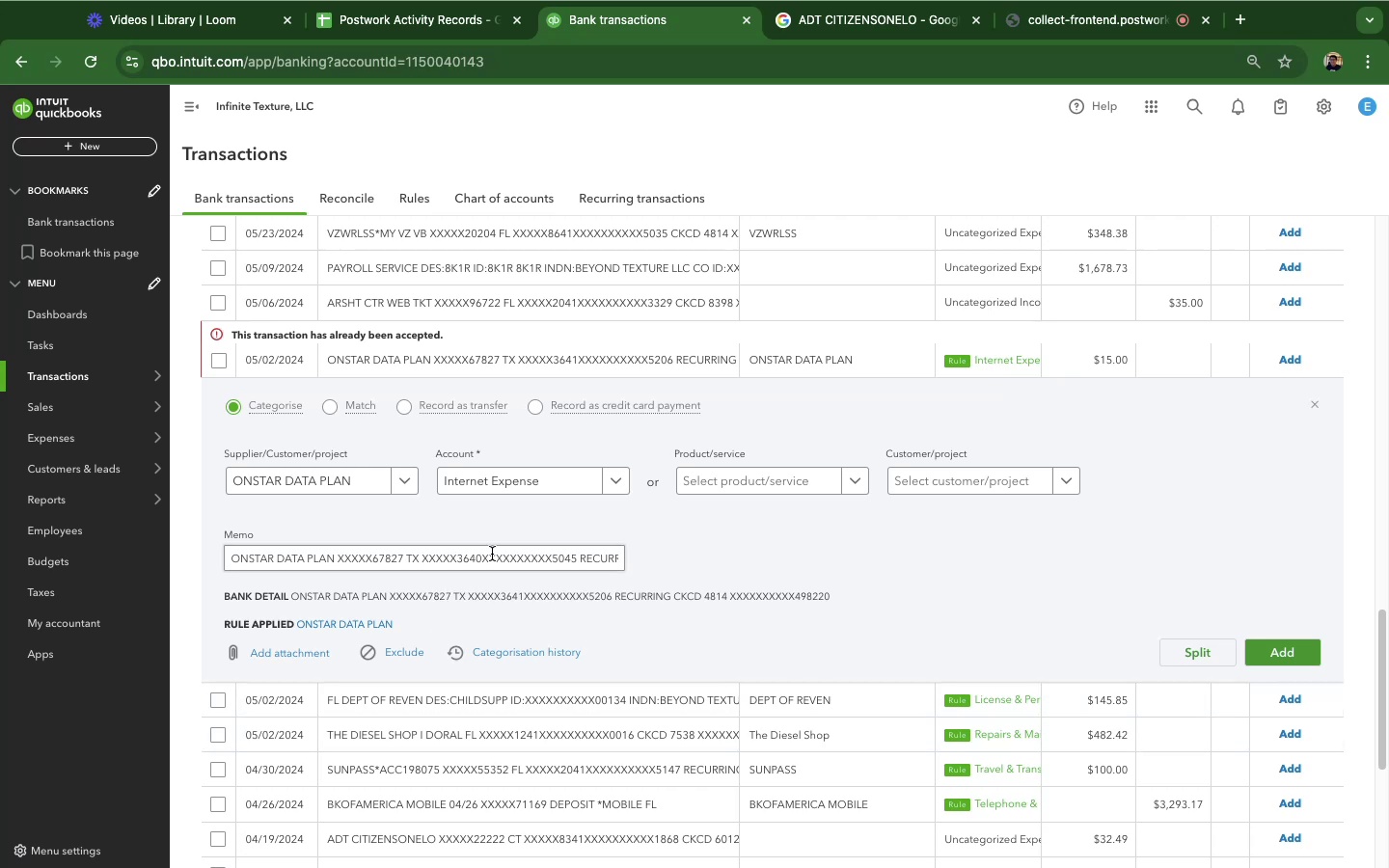 
scroll: coordinate [1287, 680], scroll_direction: down, amount: 33.0
 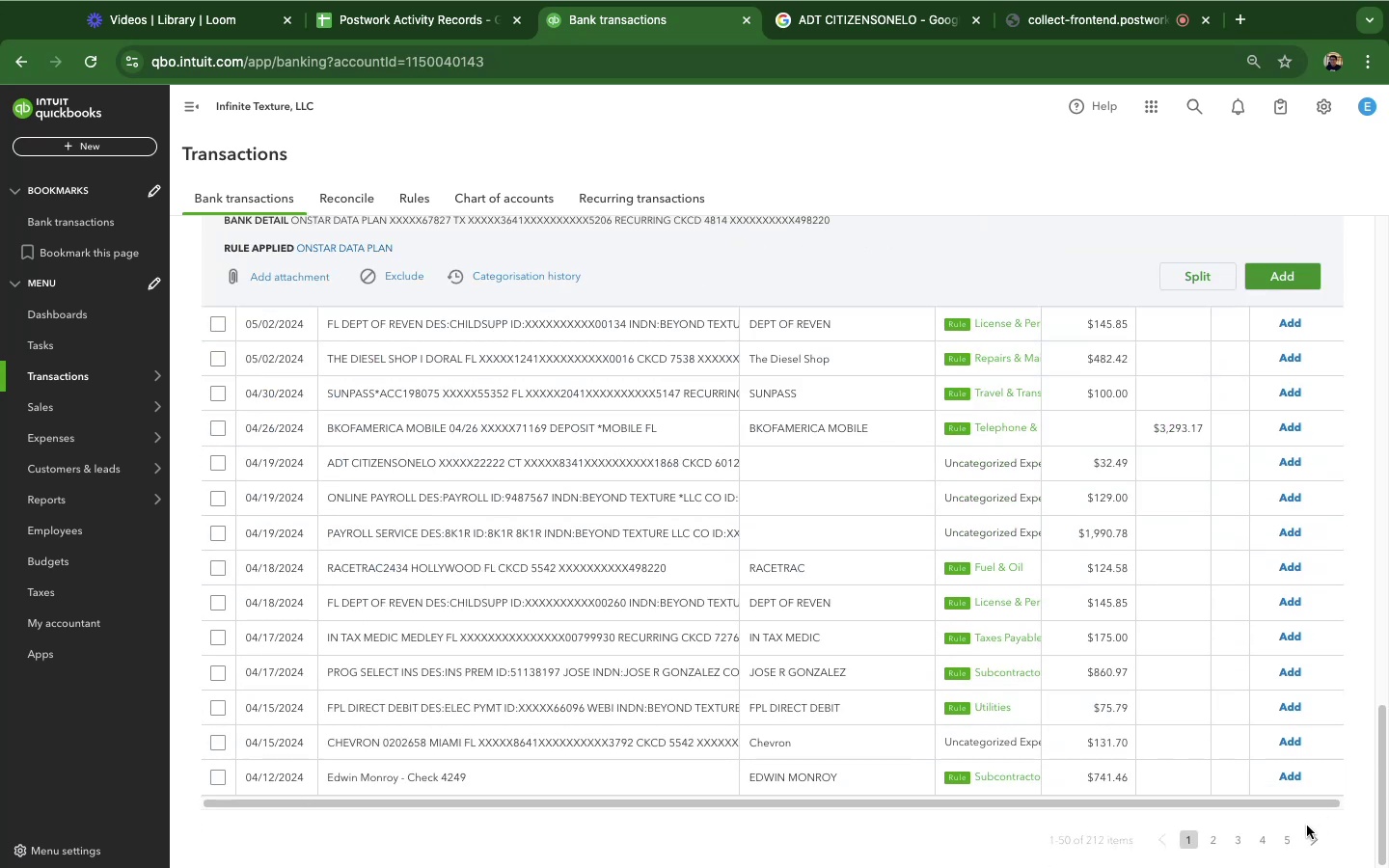 
left_click([1292, 838])
 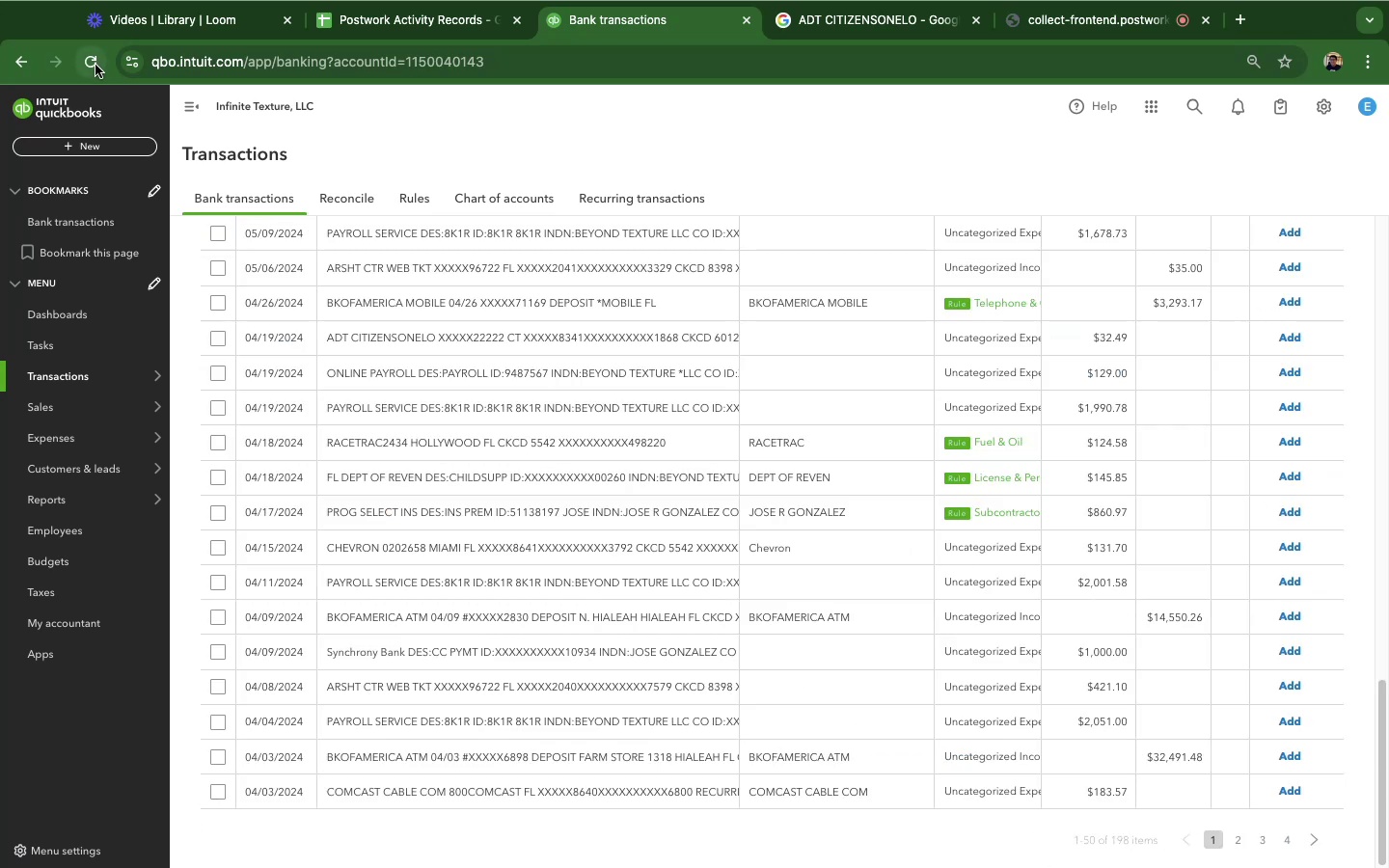 
mouse_move([1247, 849])
 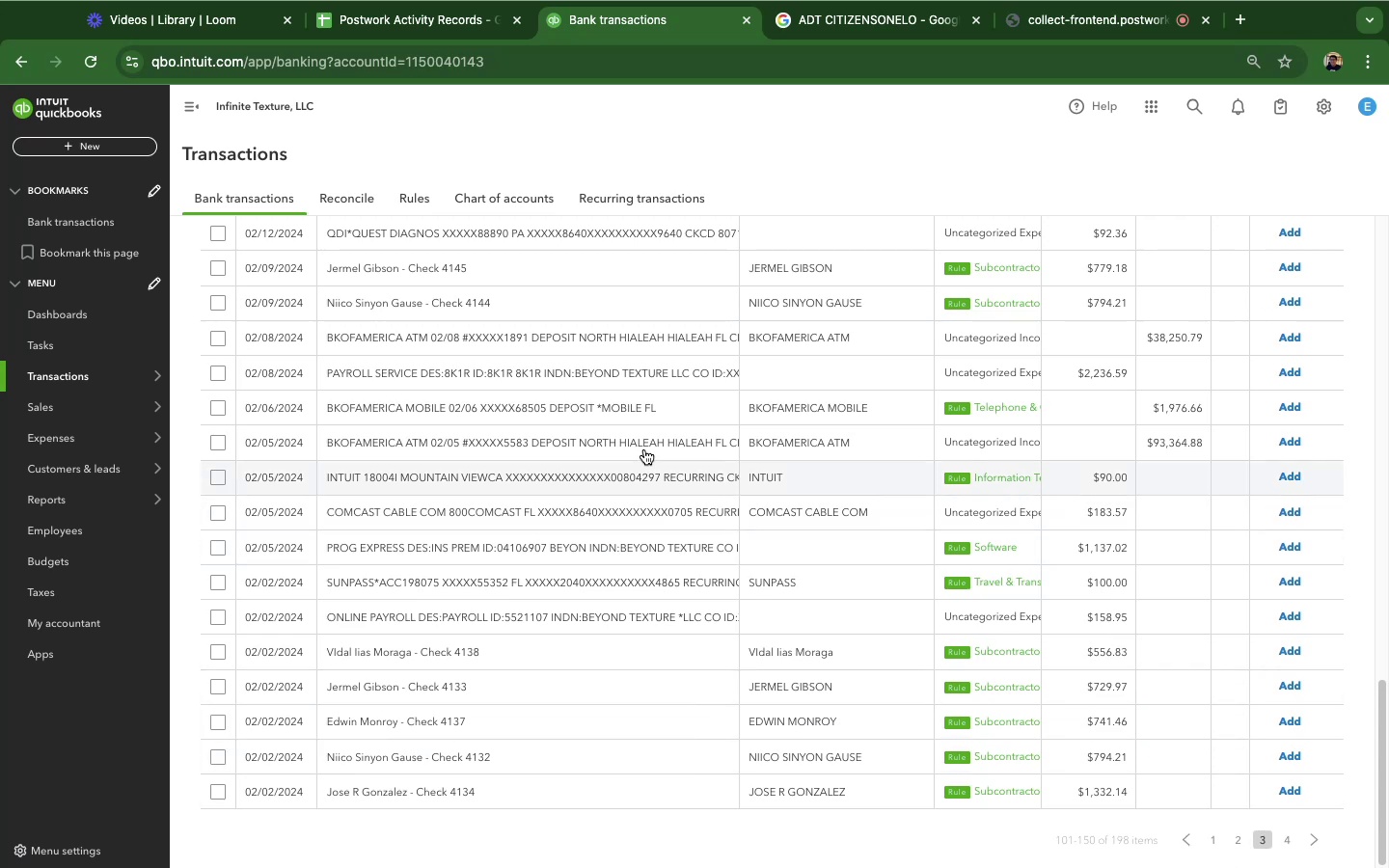 
wait(5.04)
 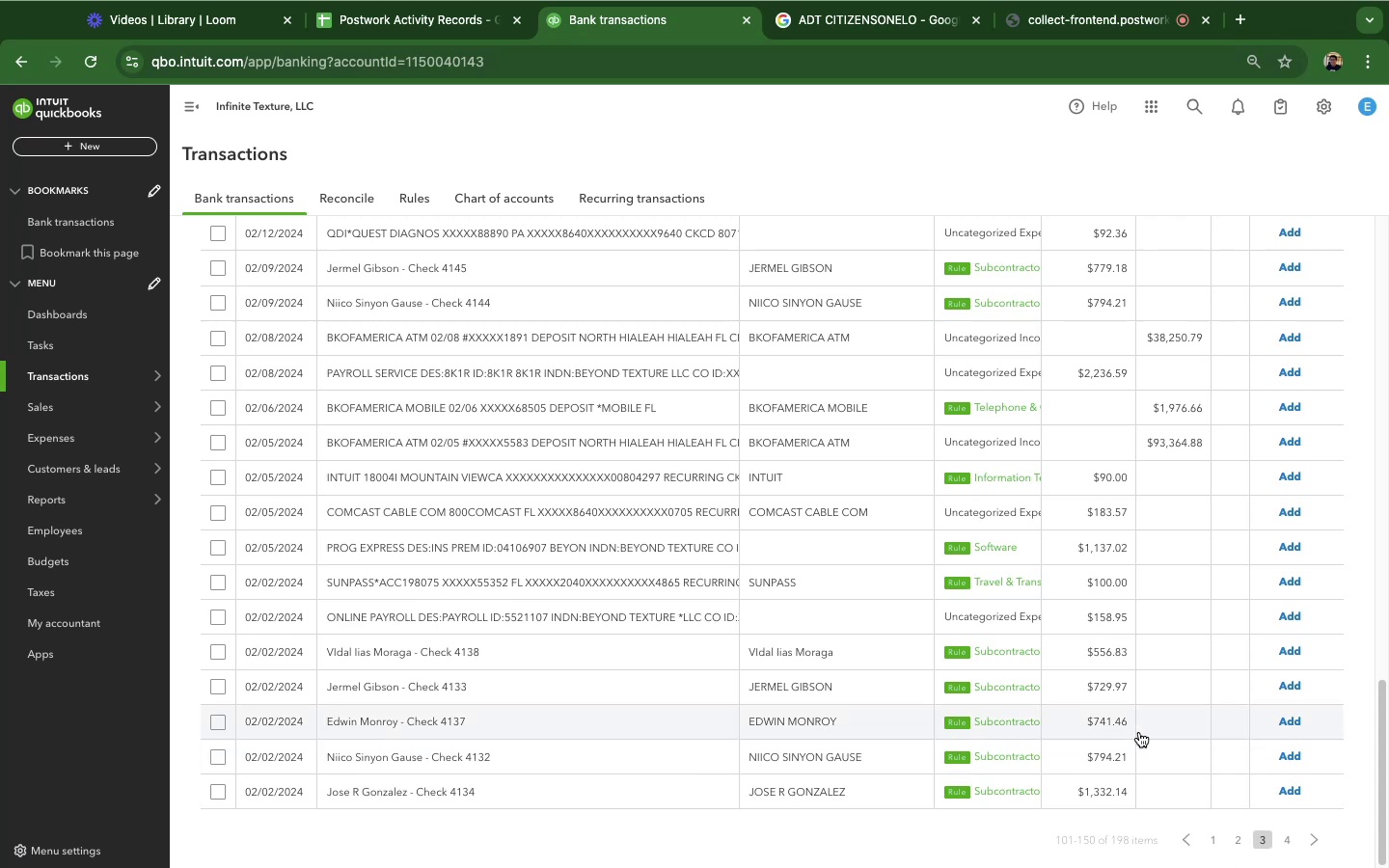 
left_click([487, 372])
 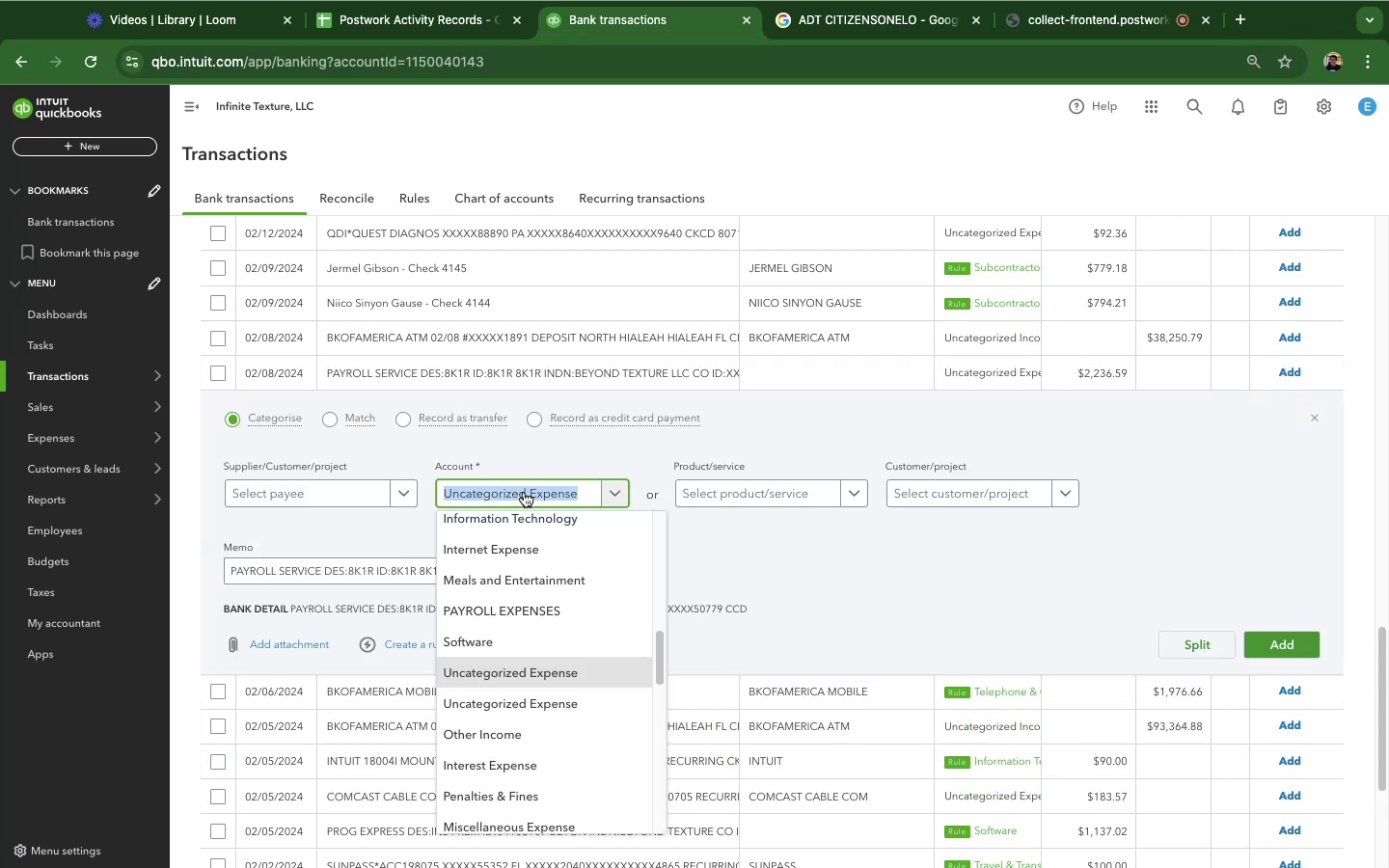 
type(pay)
 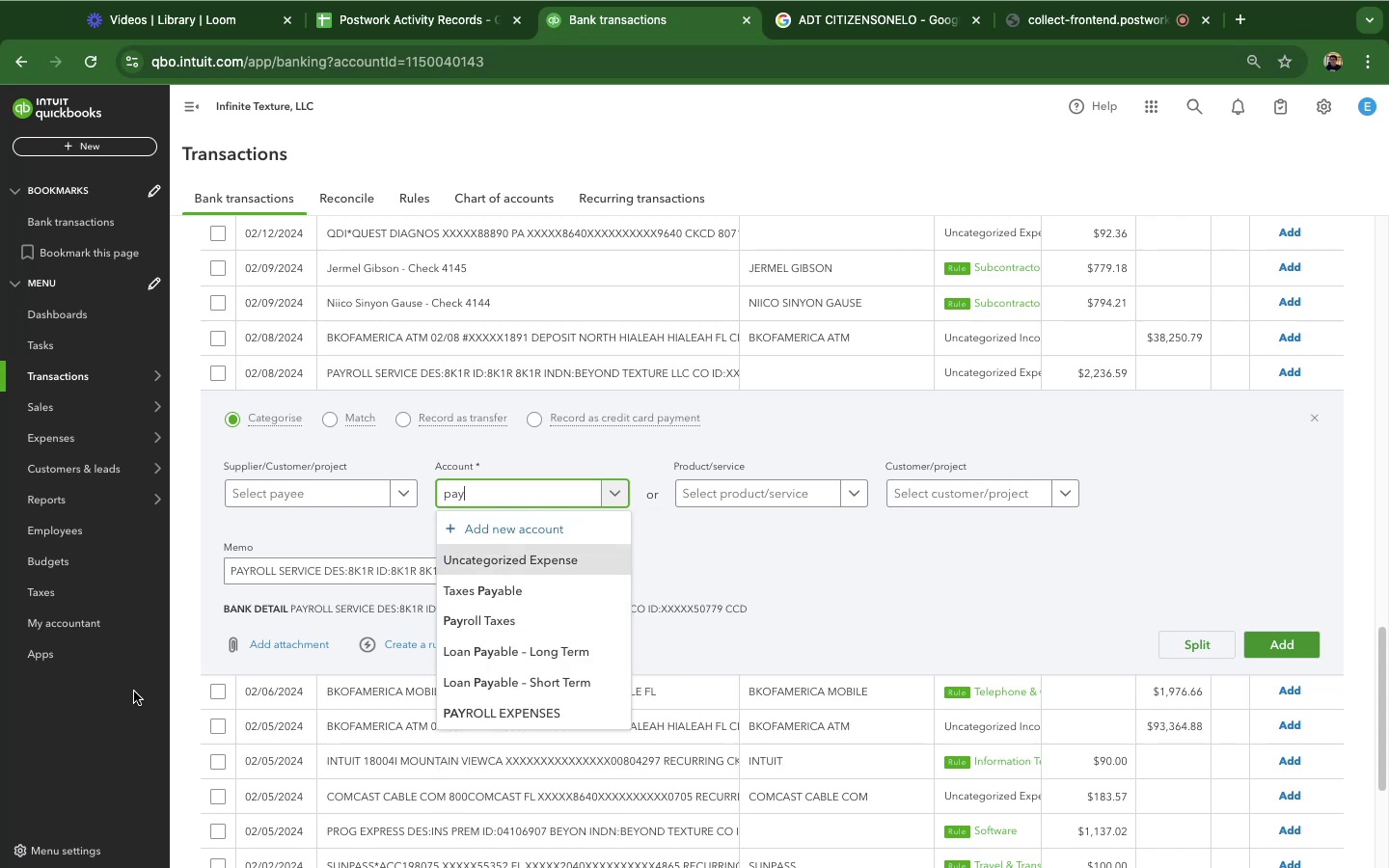 
left_click([178, 570])
 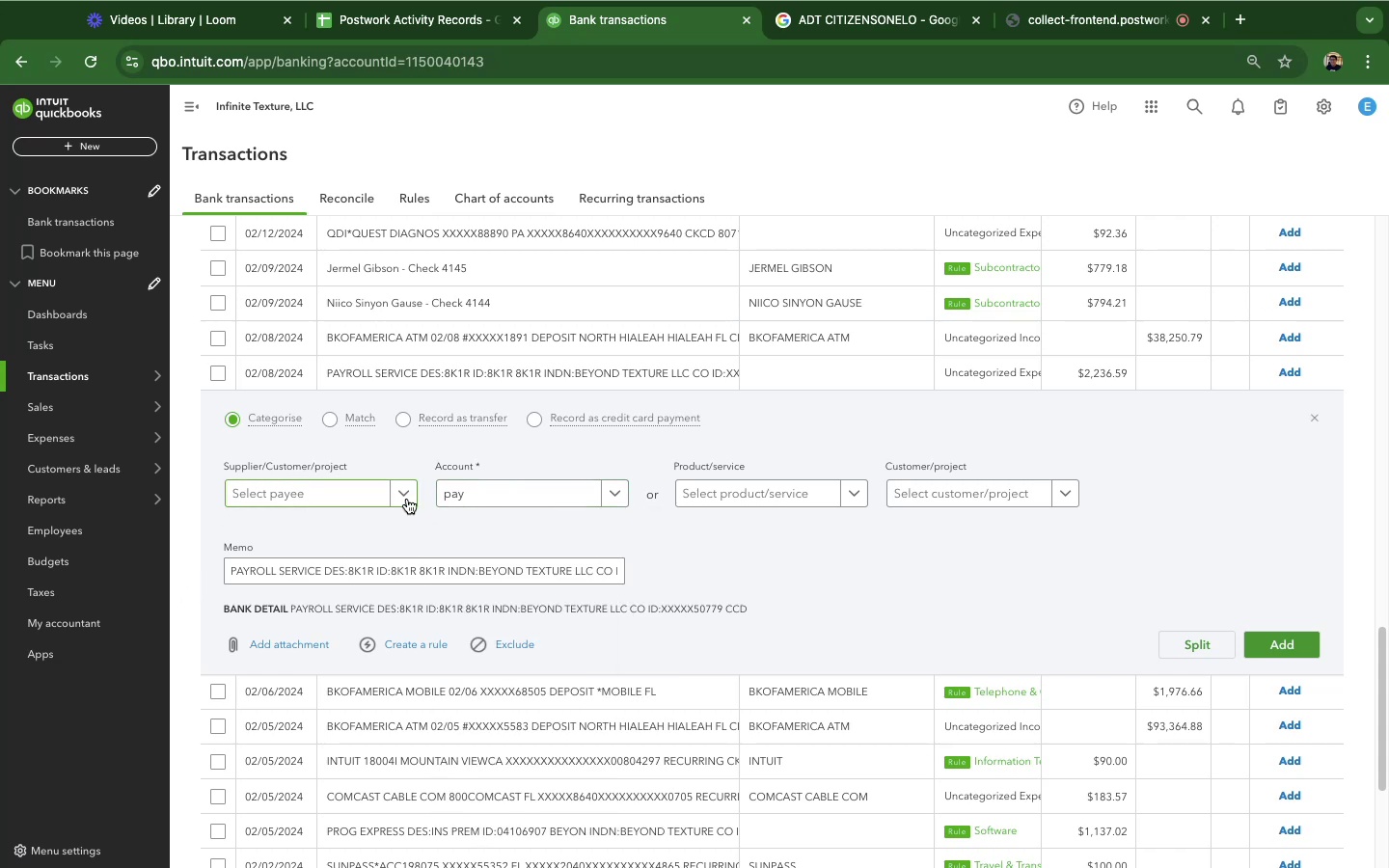 
left_click([407, 499])
 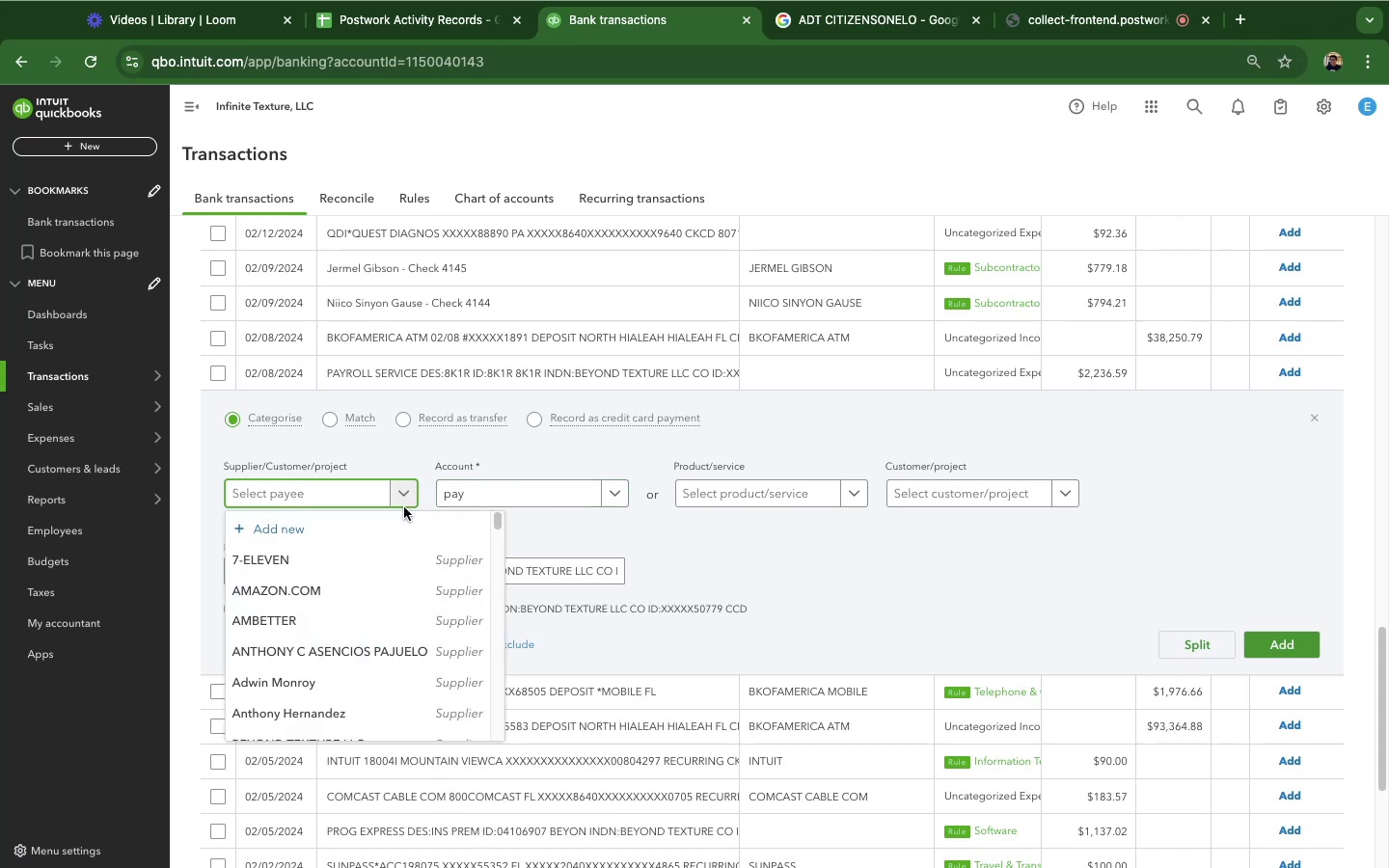 
scroll: coordinate [408, 580], scroll_direction: down, amount: 81.0
 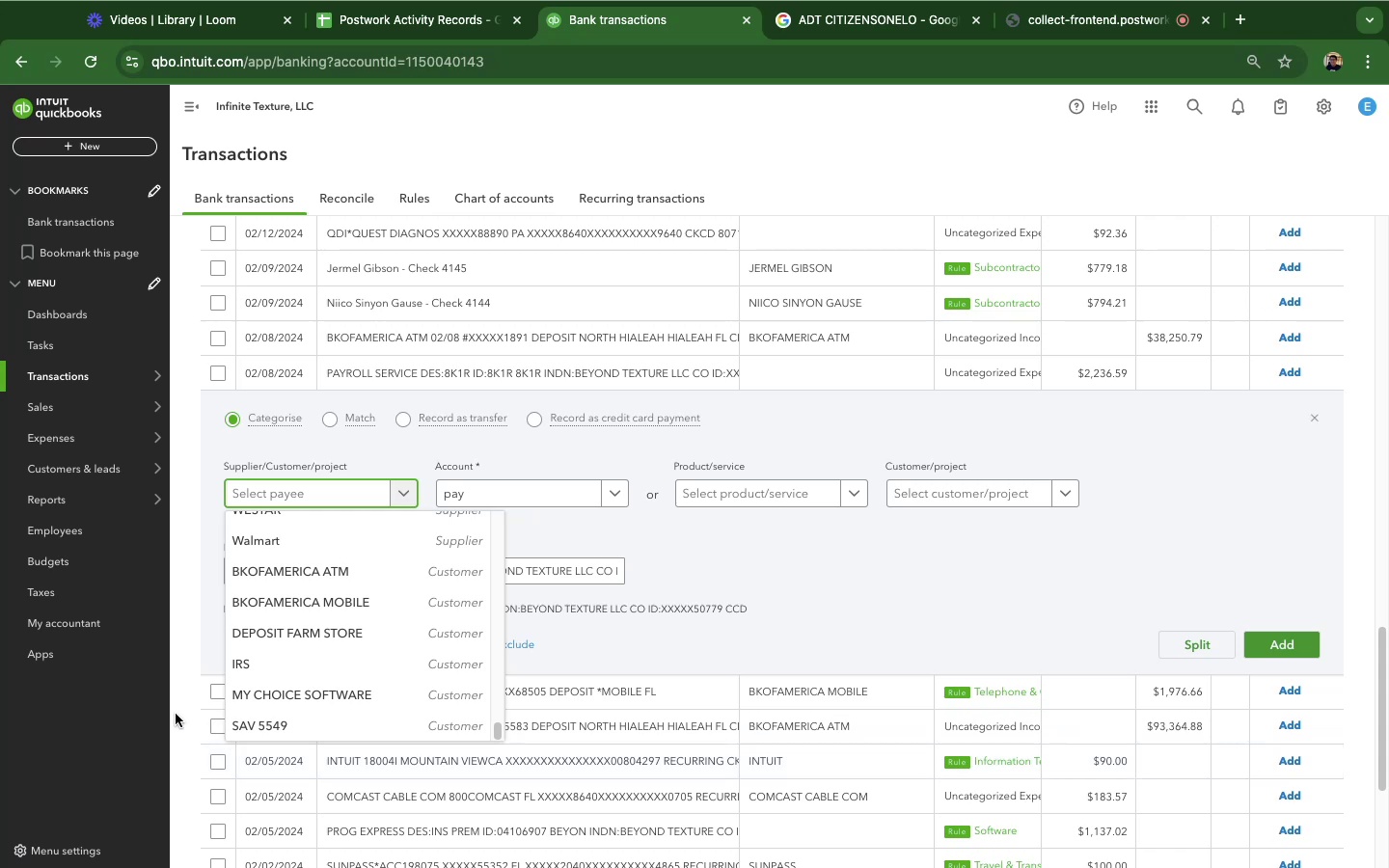 
left_click([519, 487])
 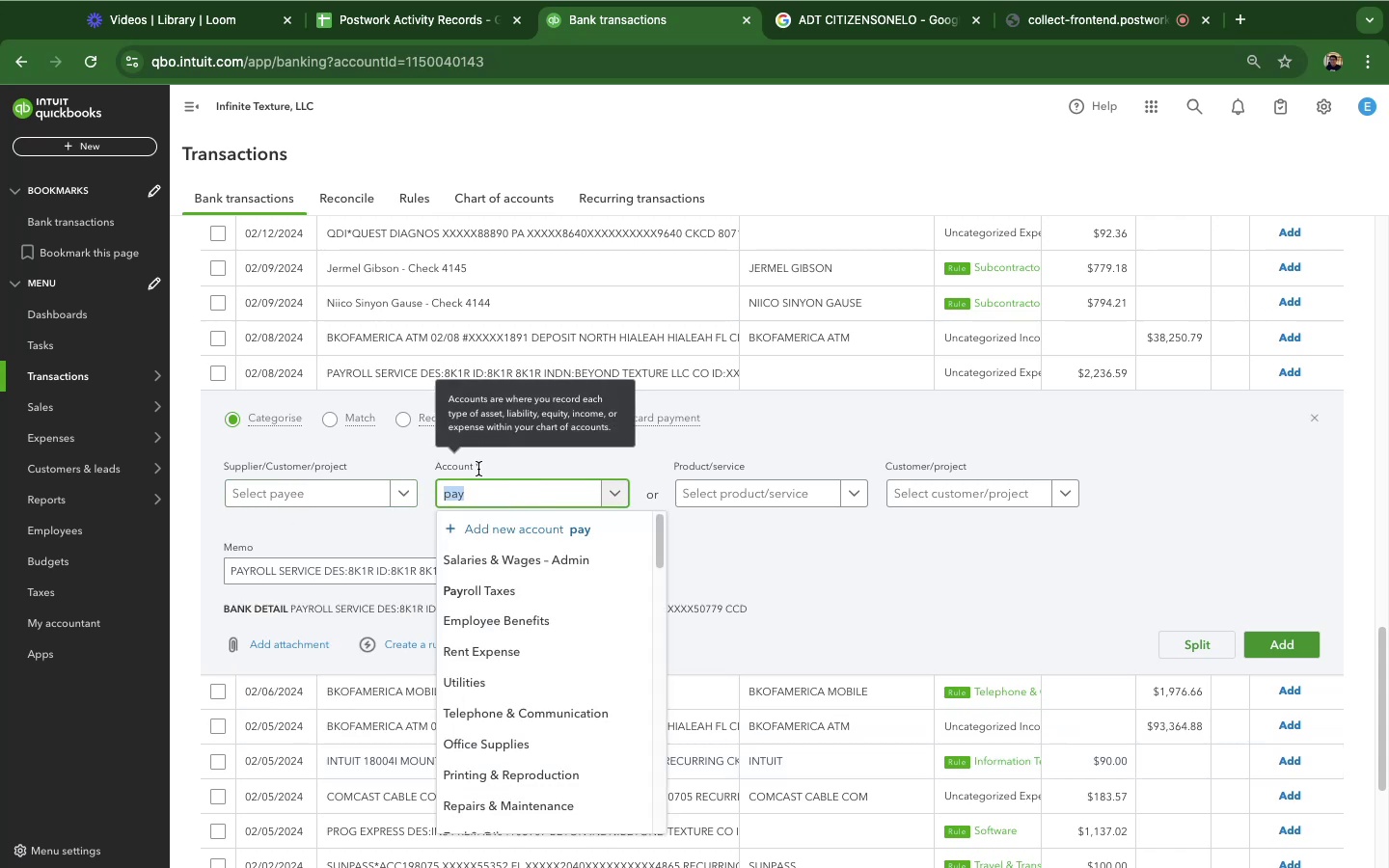 
key(ArrowRight)
 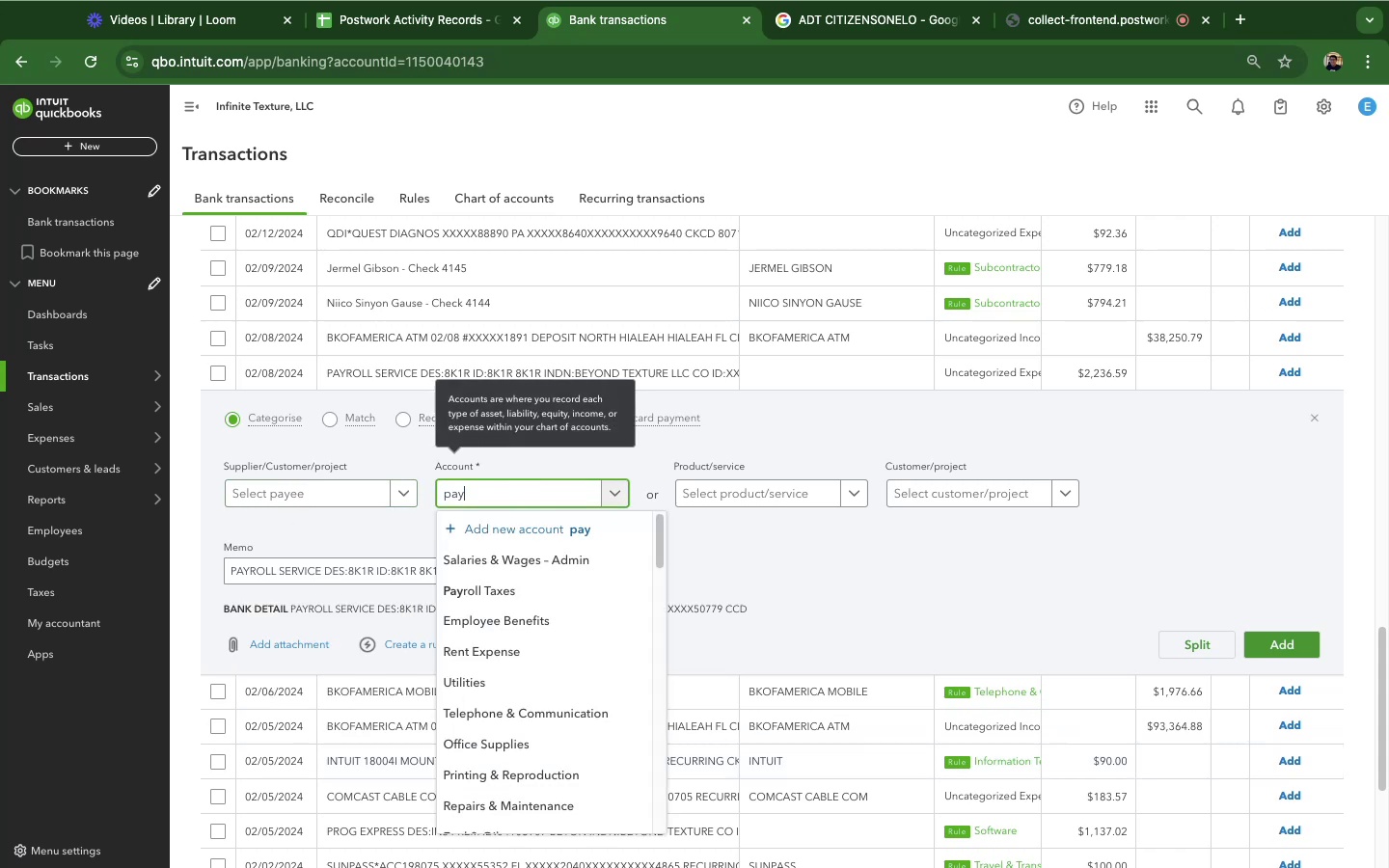 
key(ArrowRight)
 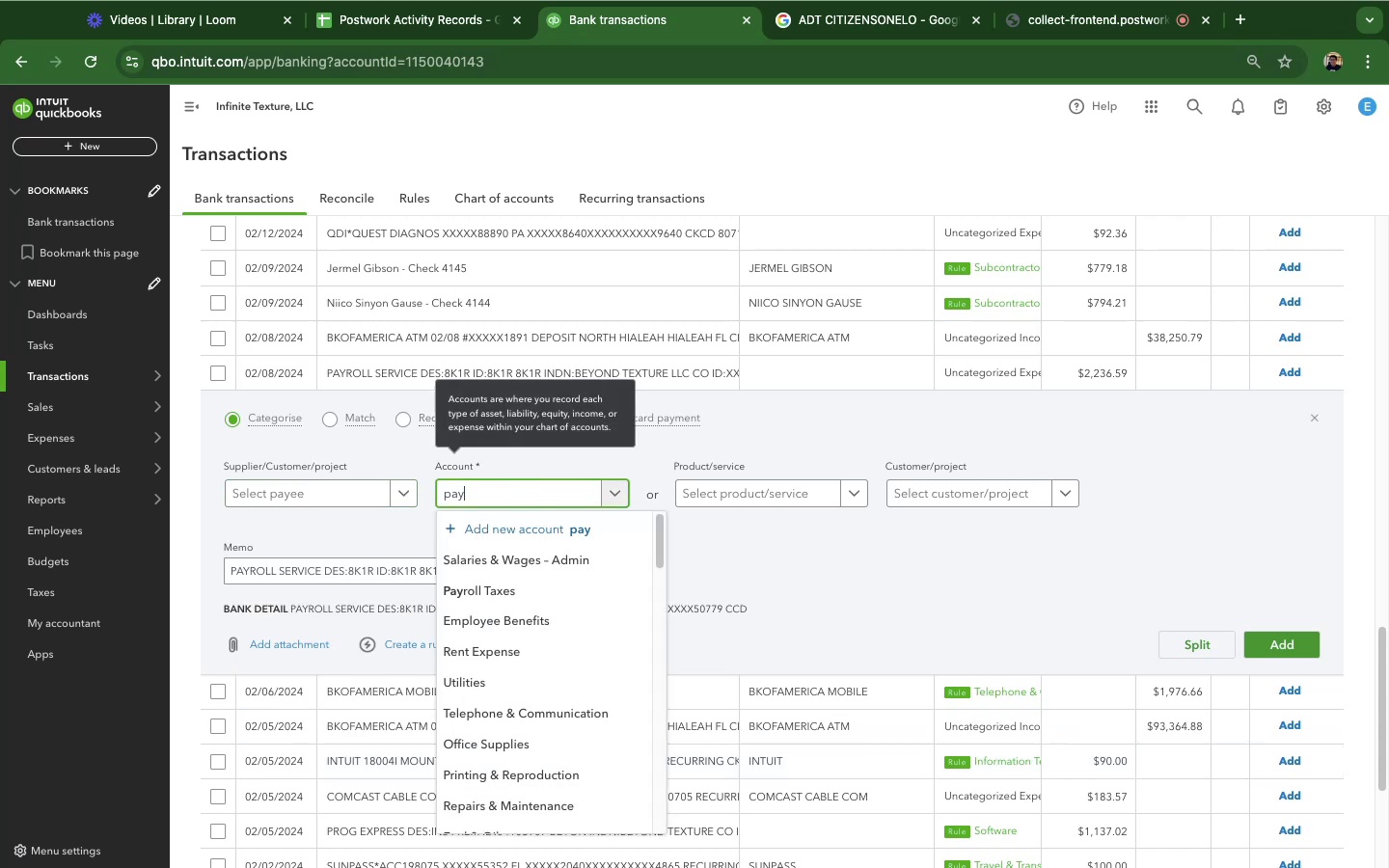 
key(ArrowRight)
 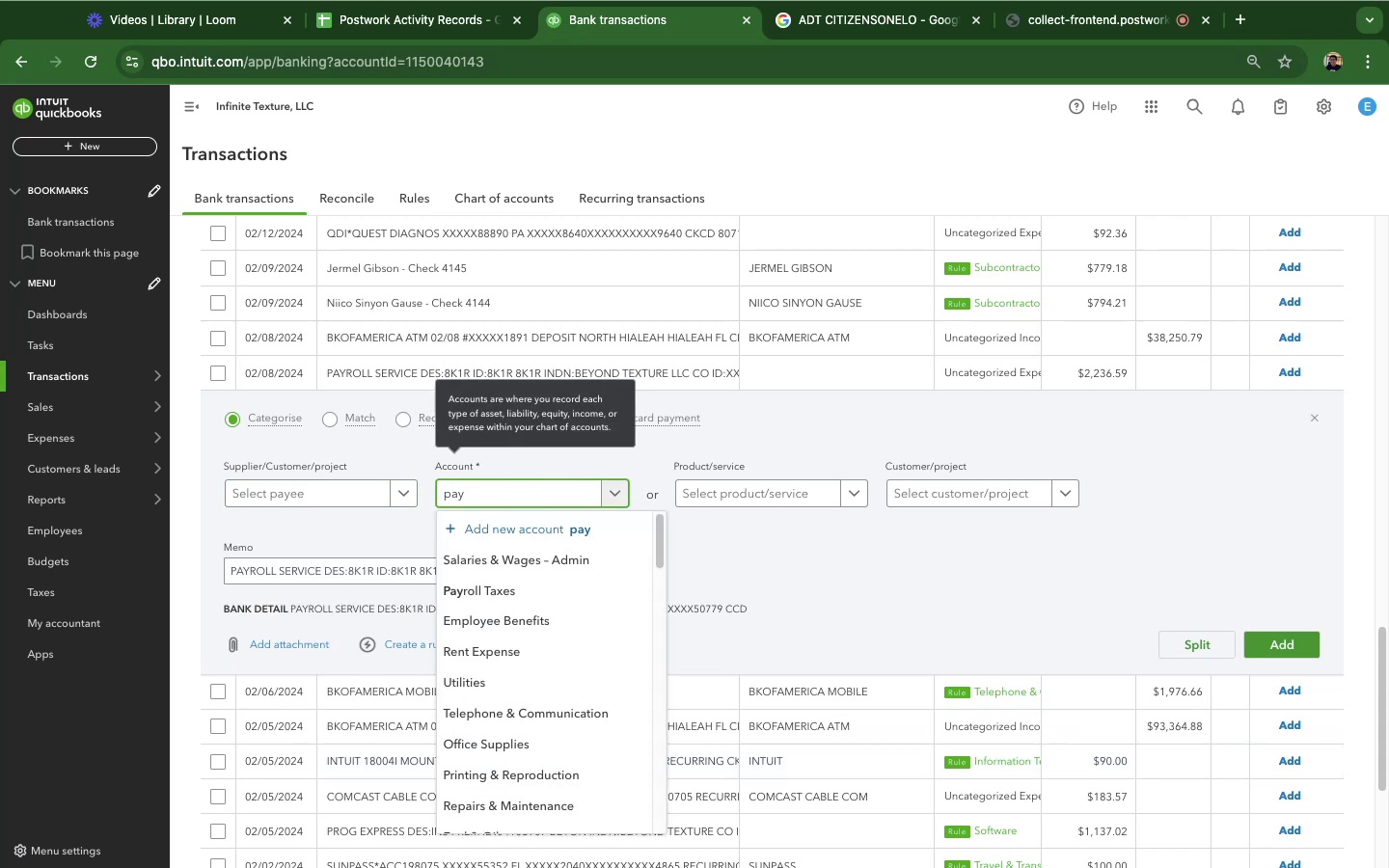 
type(roll)
 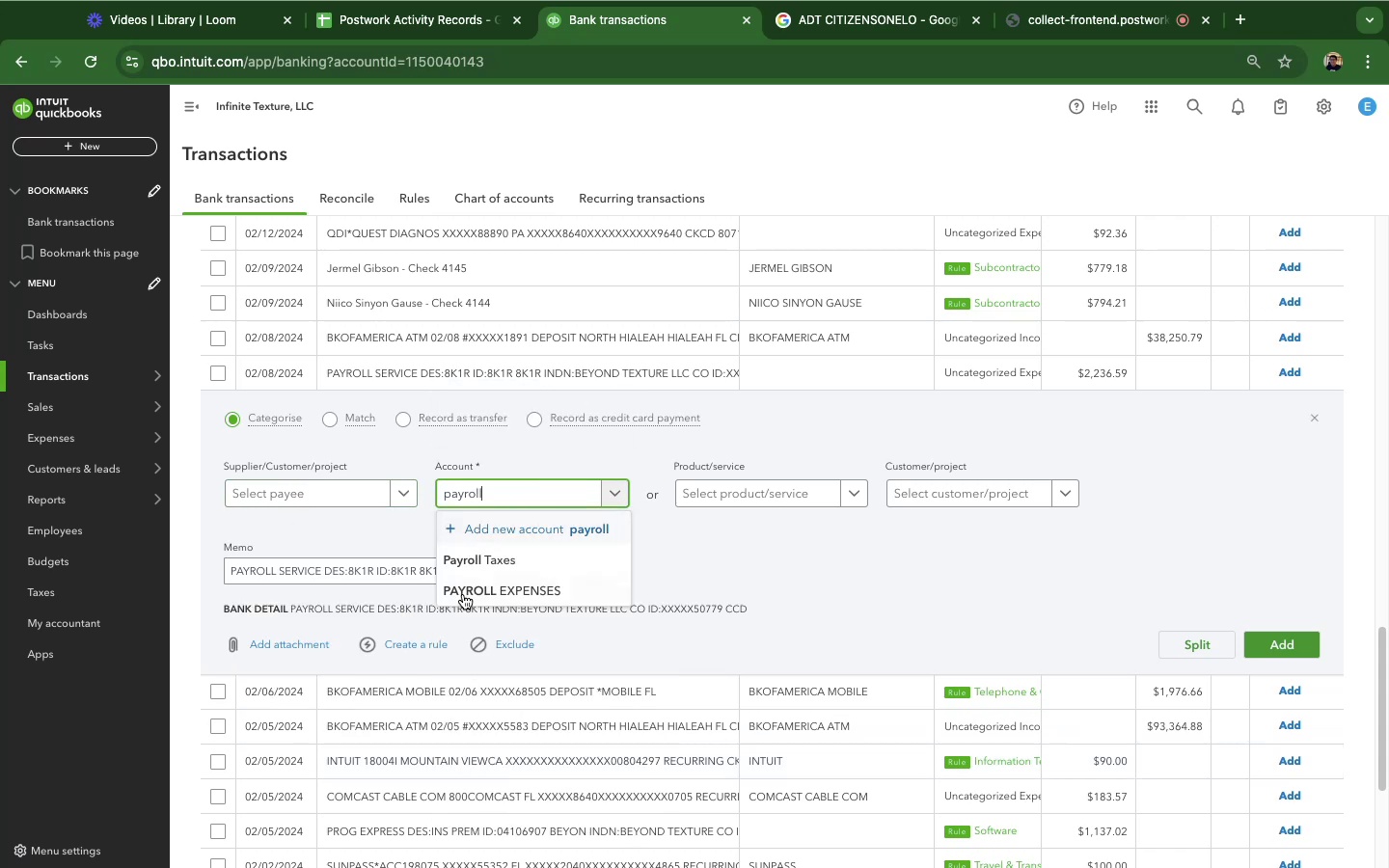 
left_click([463, 594])
 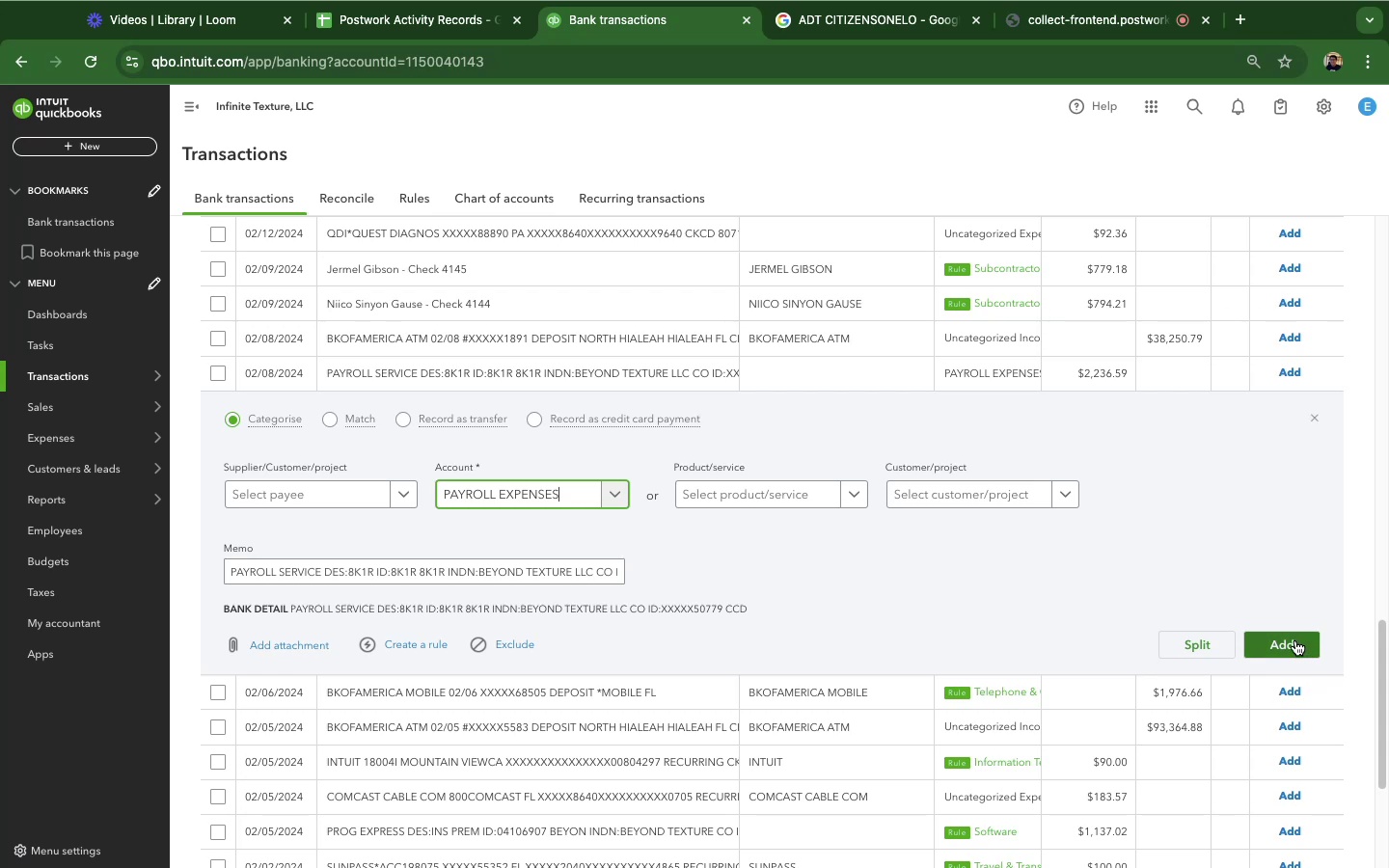 
wait(7.3)
 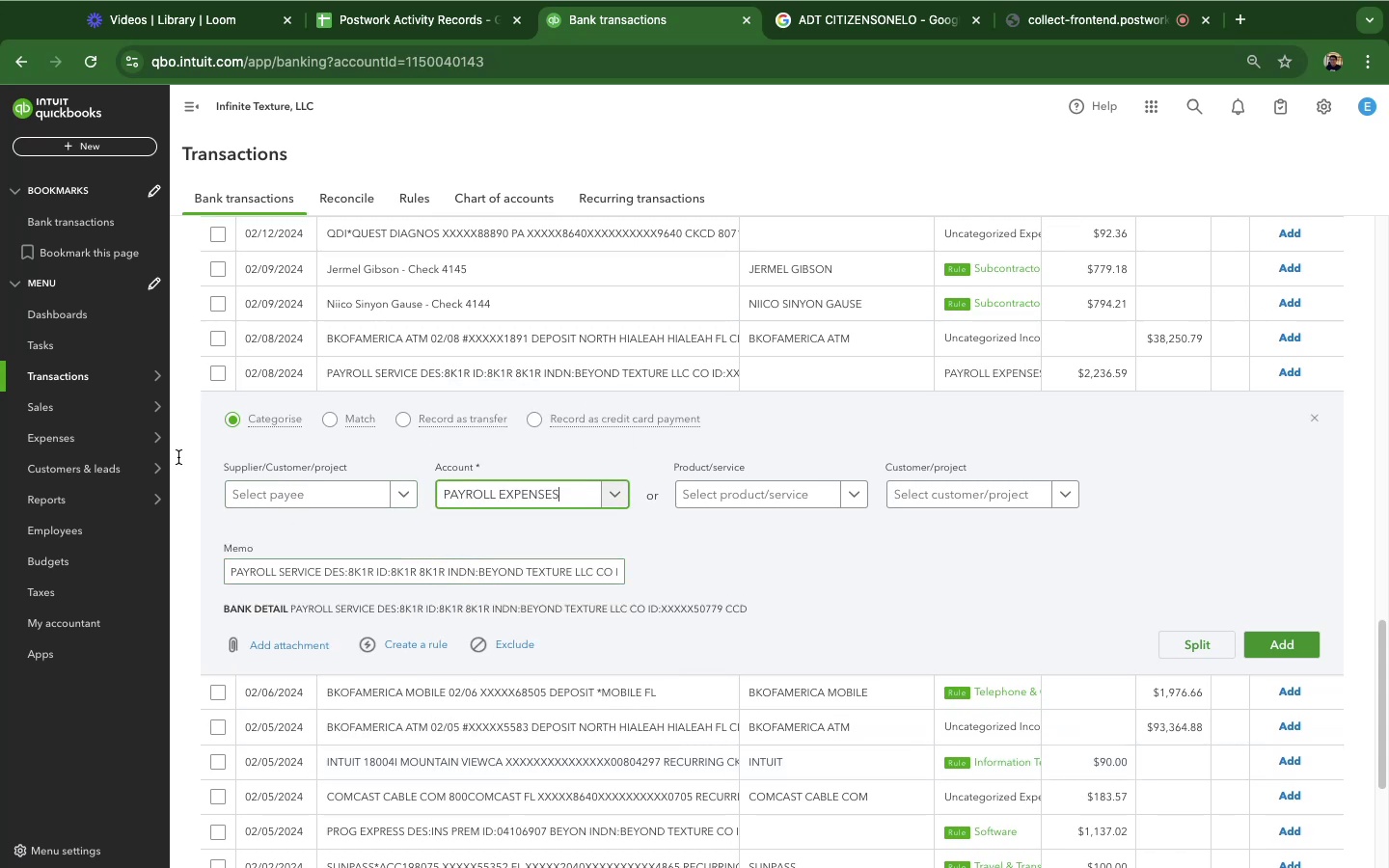 
left_click([1294, 639])
 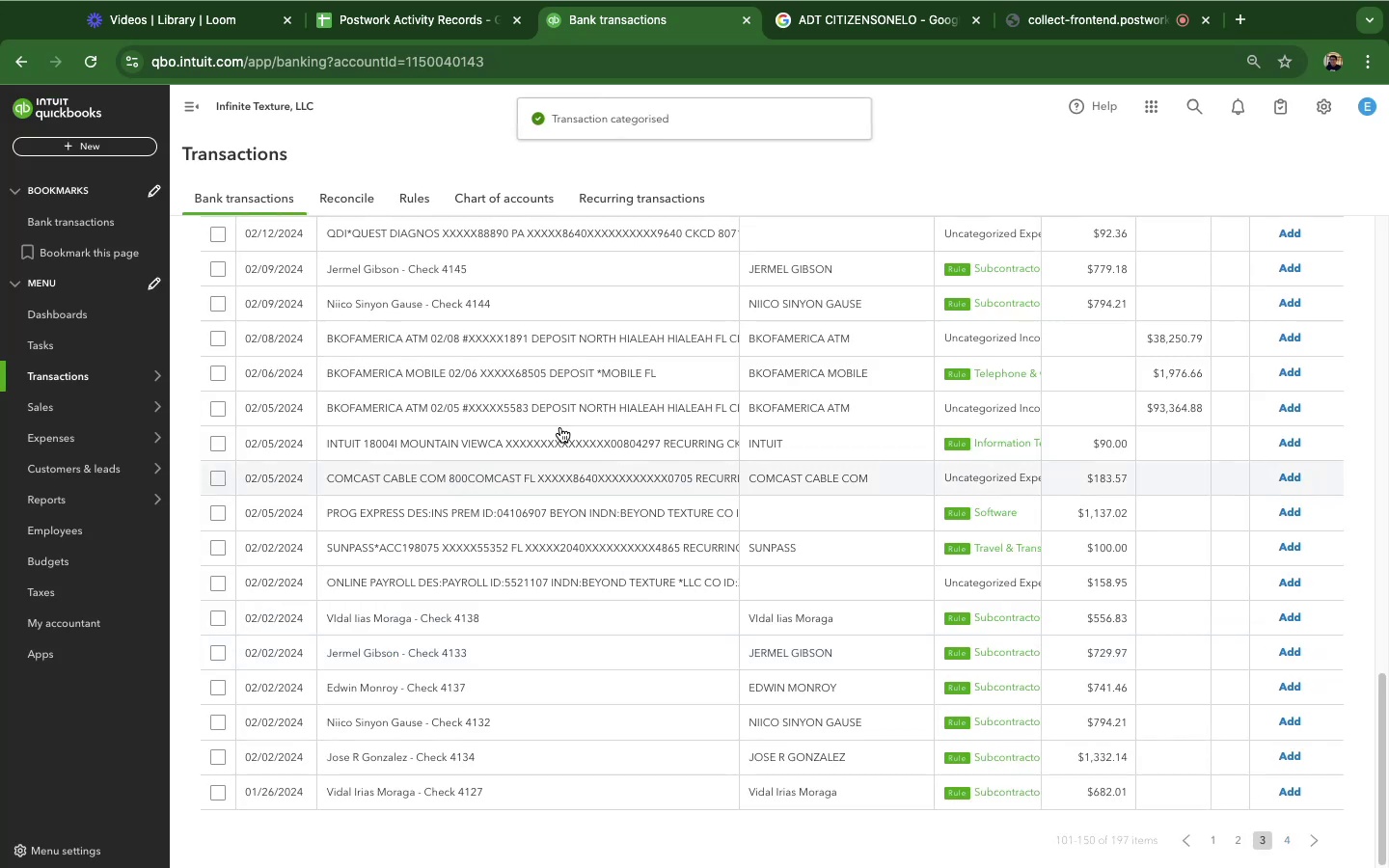 
scroll: coordinate [530, 552], scroll_direction: up, amount: 2.0
 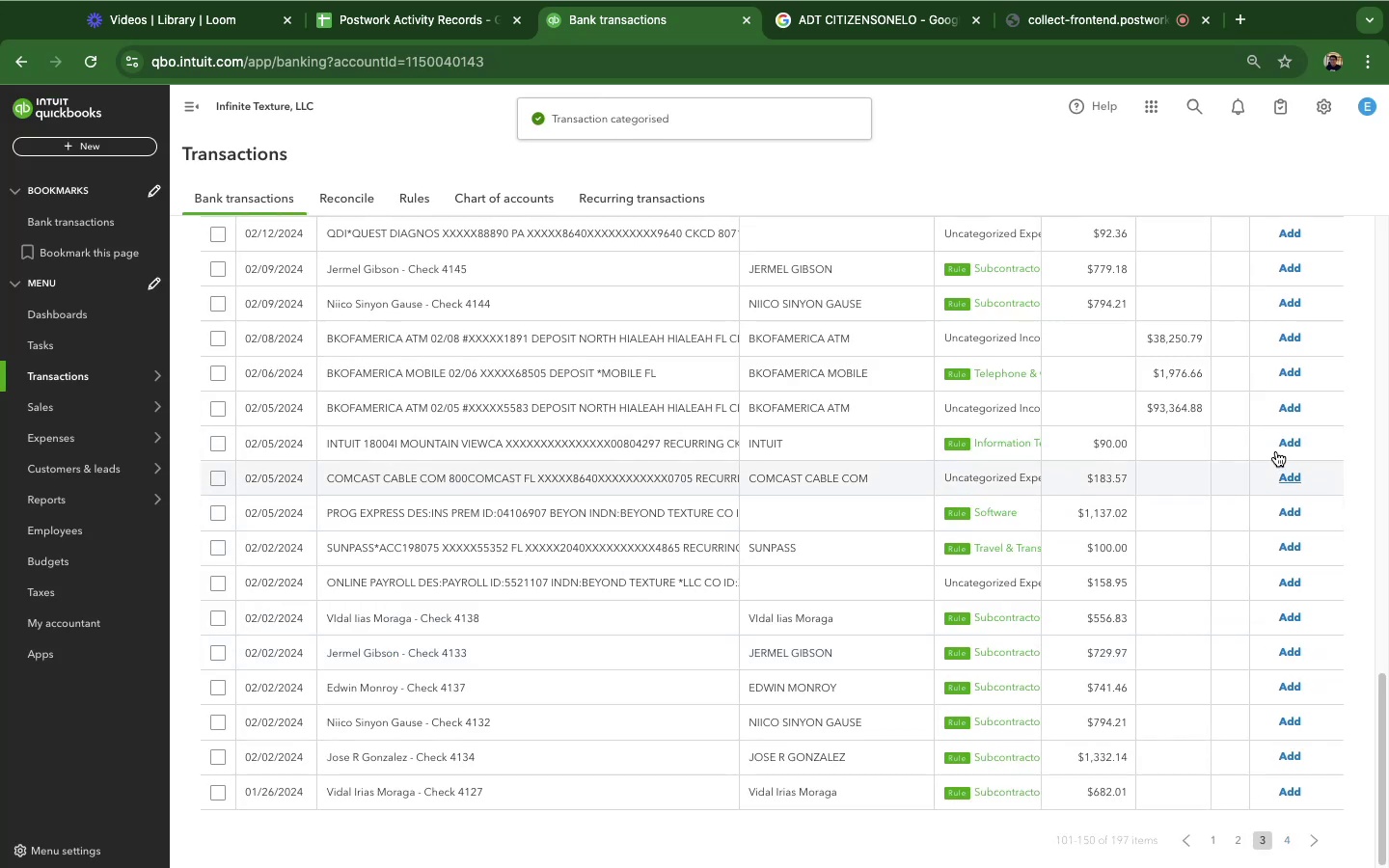 
scroll: coordinate [853, 508], scroll_direction: down, amount: 25.0
 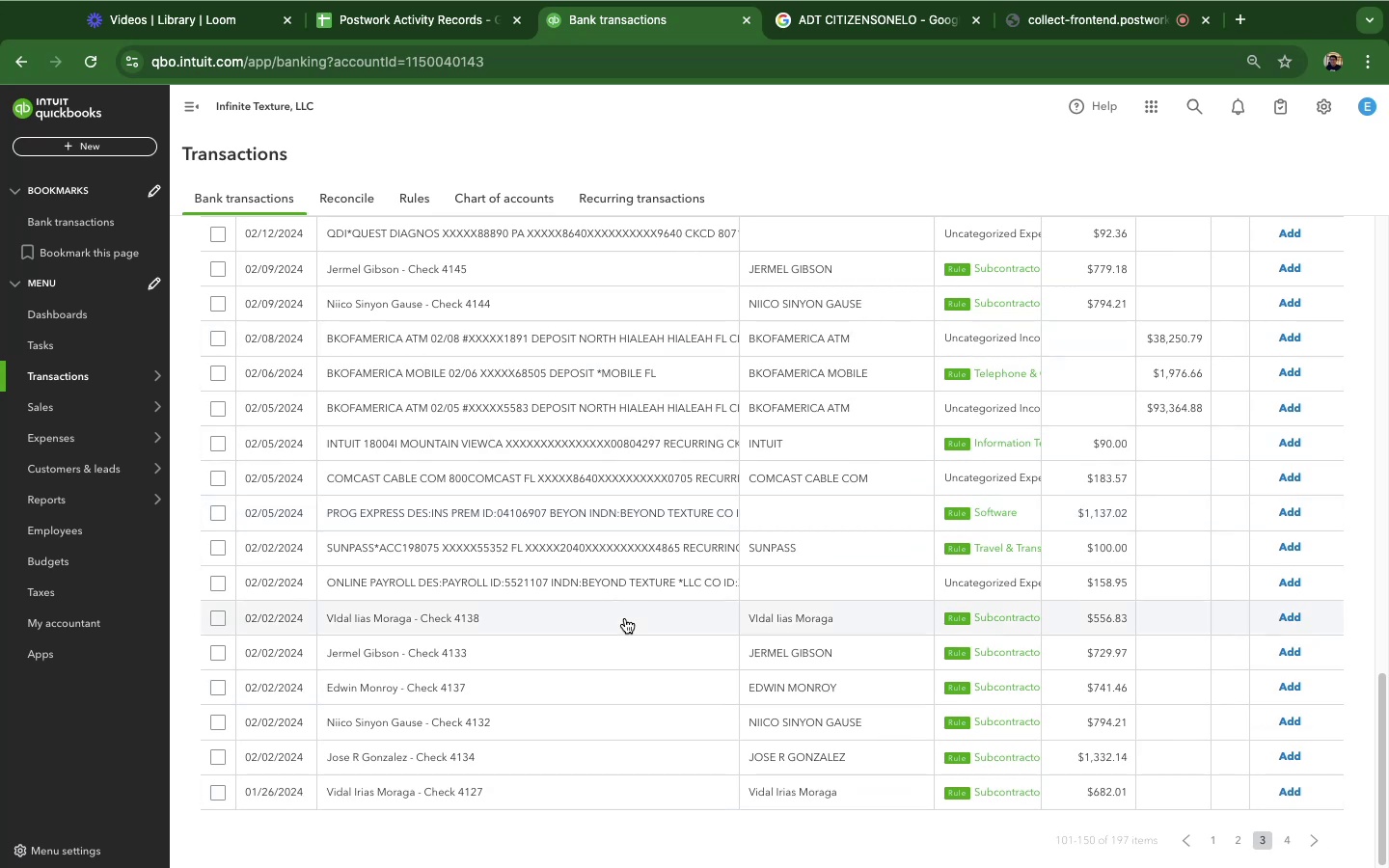 
left_click([618, 615])
 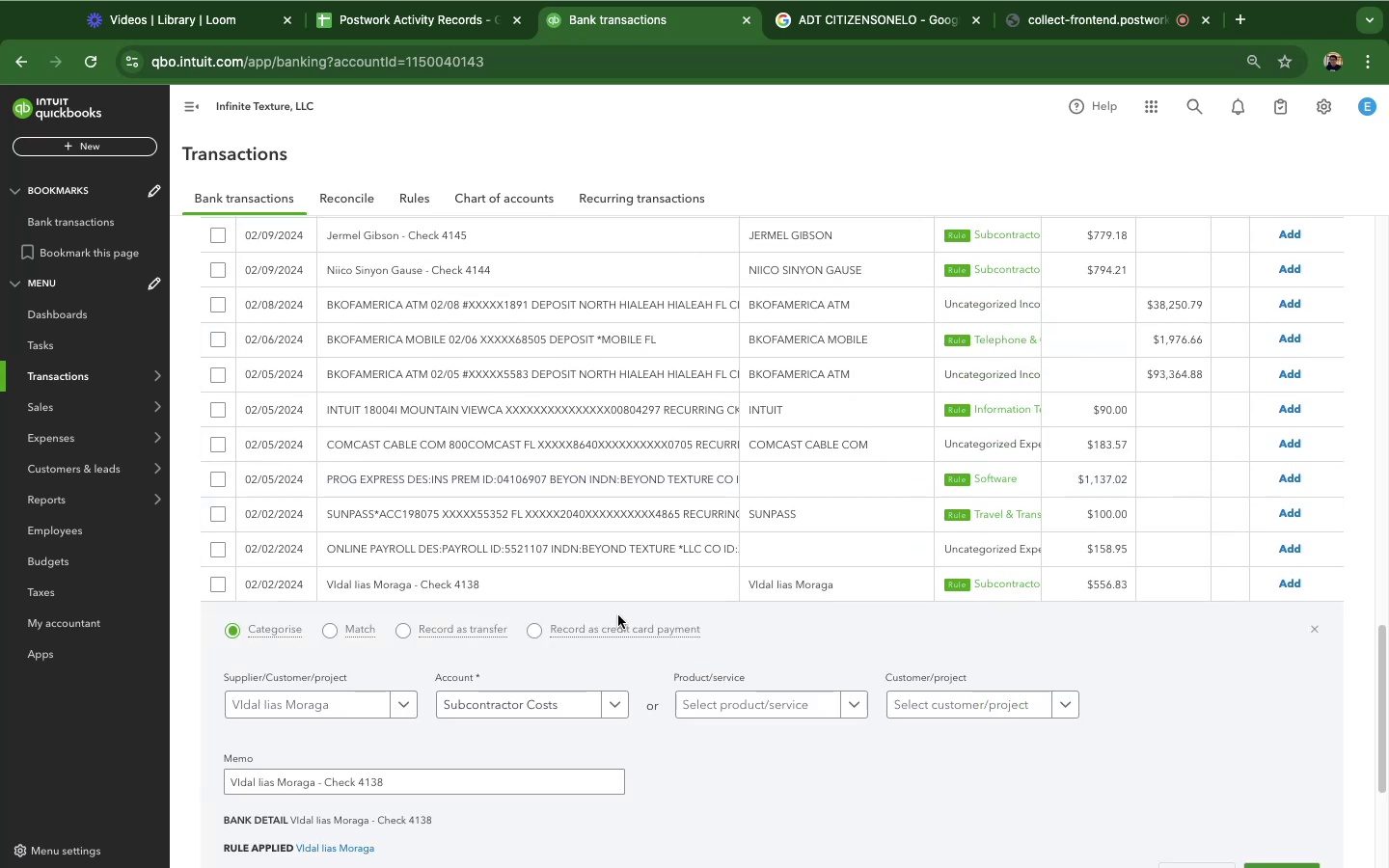 
scroll: coordinate [585, 635], scroll_direction: down, amount: 7.0
 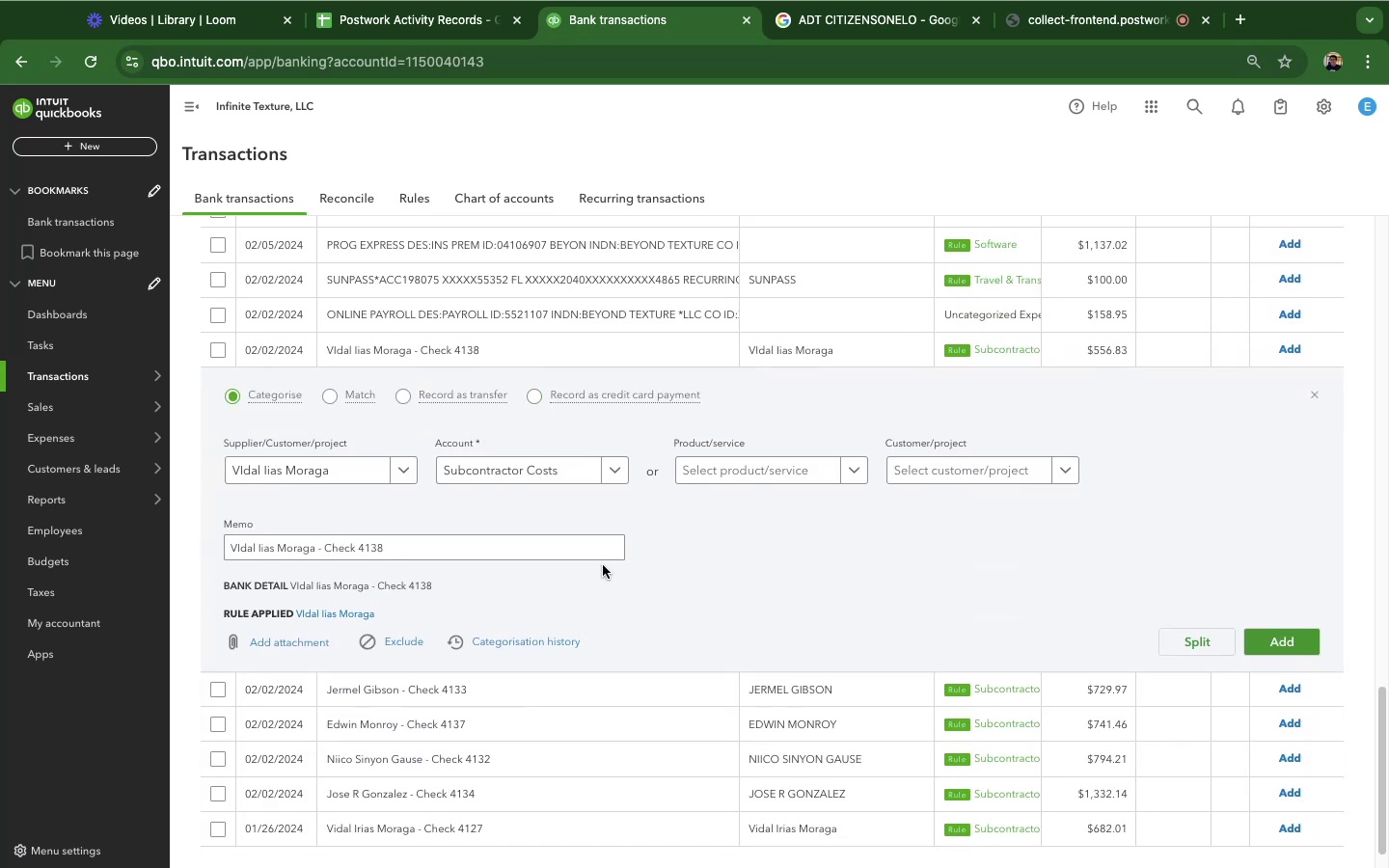 
left_click([1313, 642])
 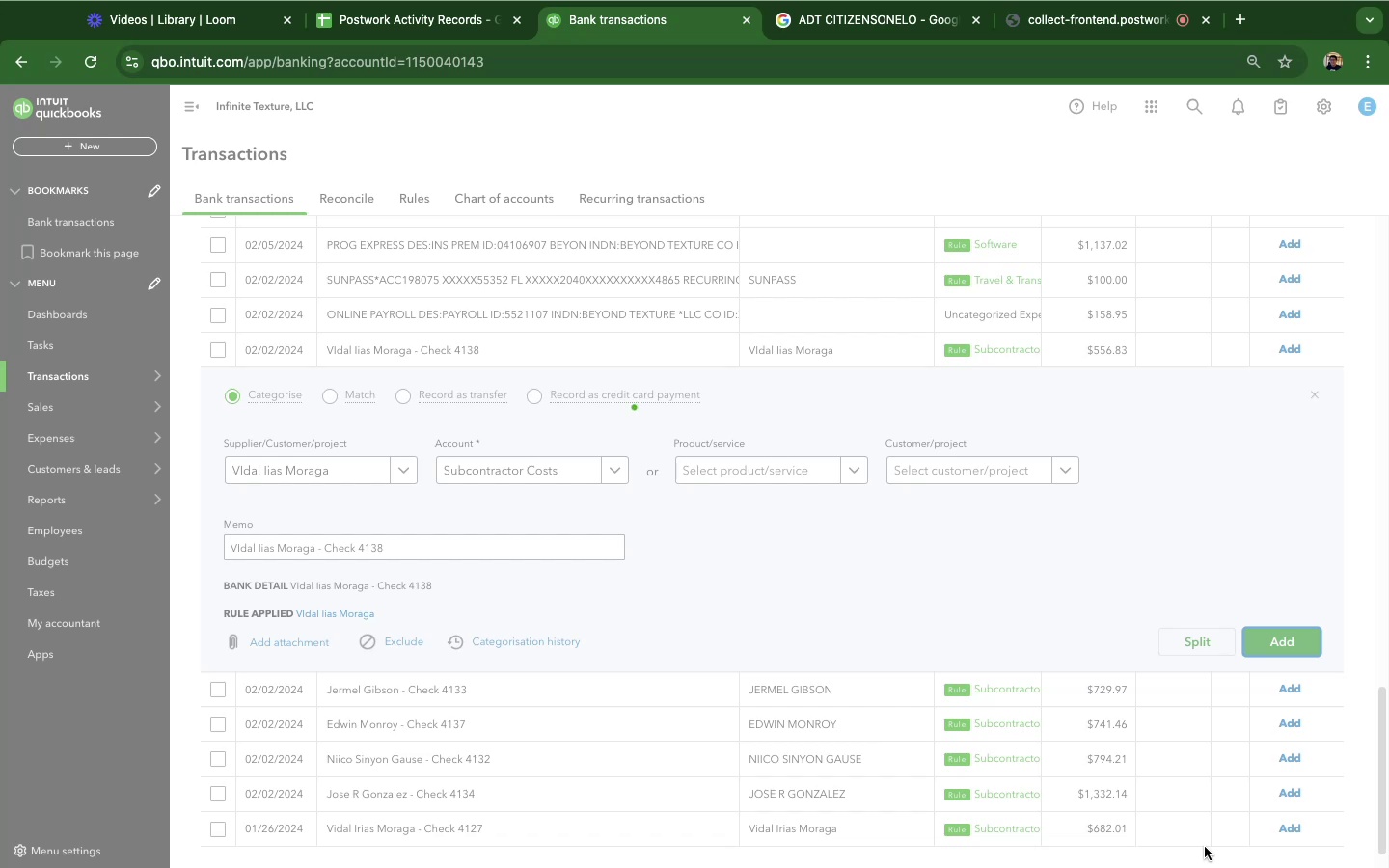 
scroll: coordinate [418, 351], scroll_direction: down, amount: 22.0
 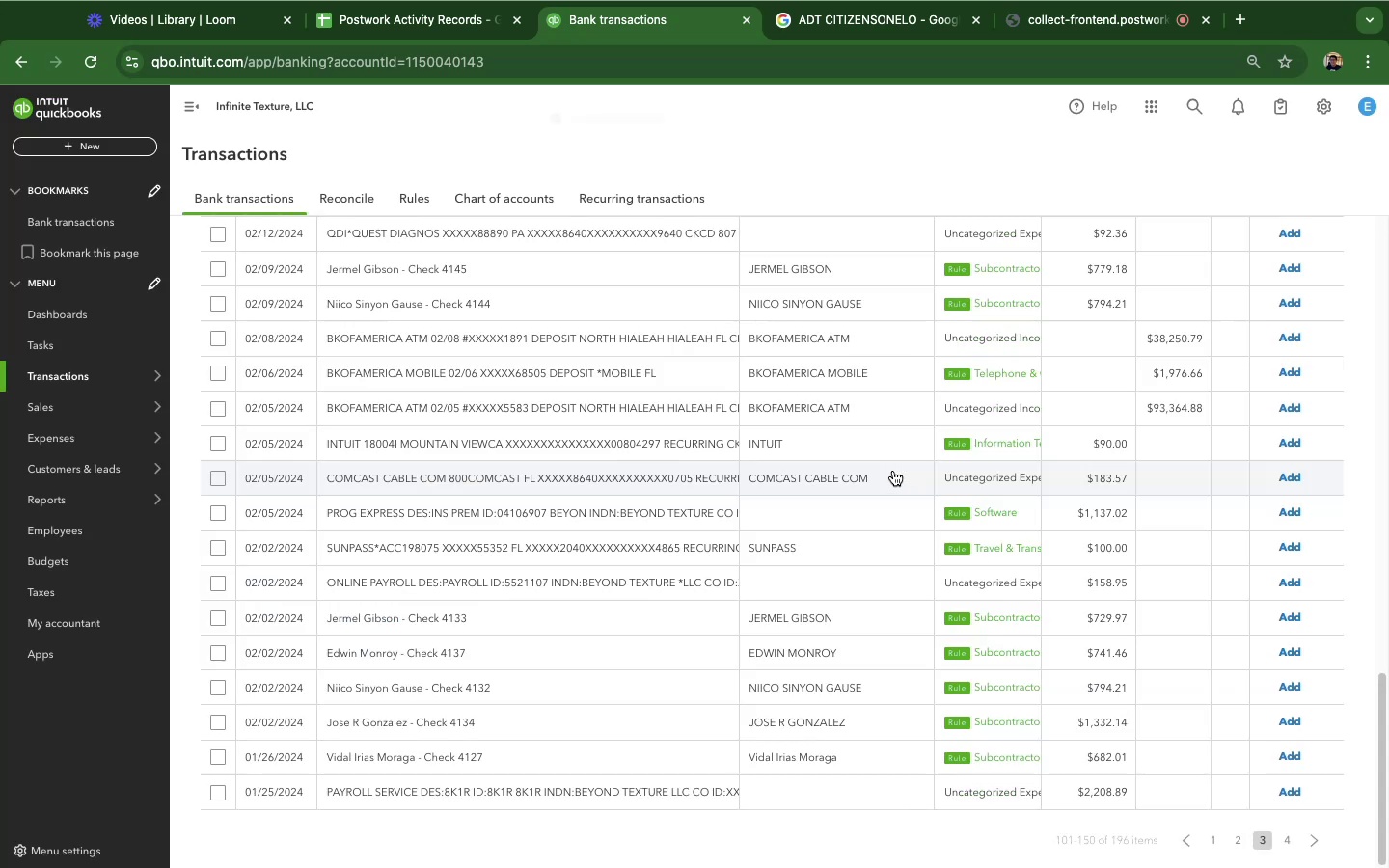 
scroll: coordinate [890, 467], scroll_direction: up, amount: 2.0
 